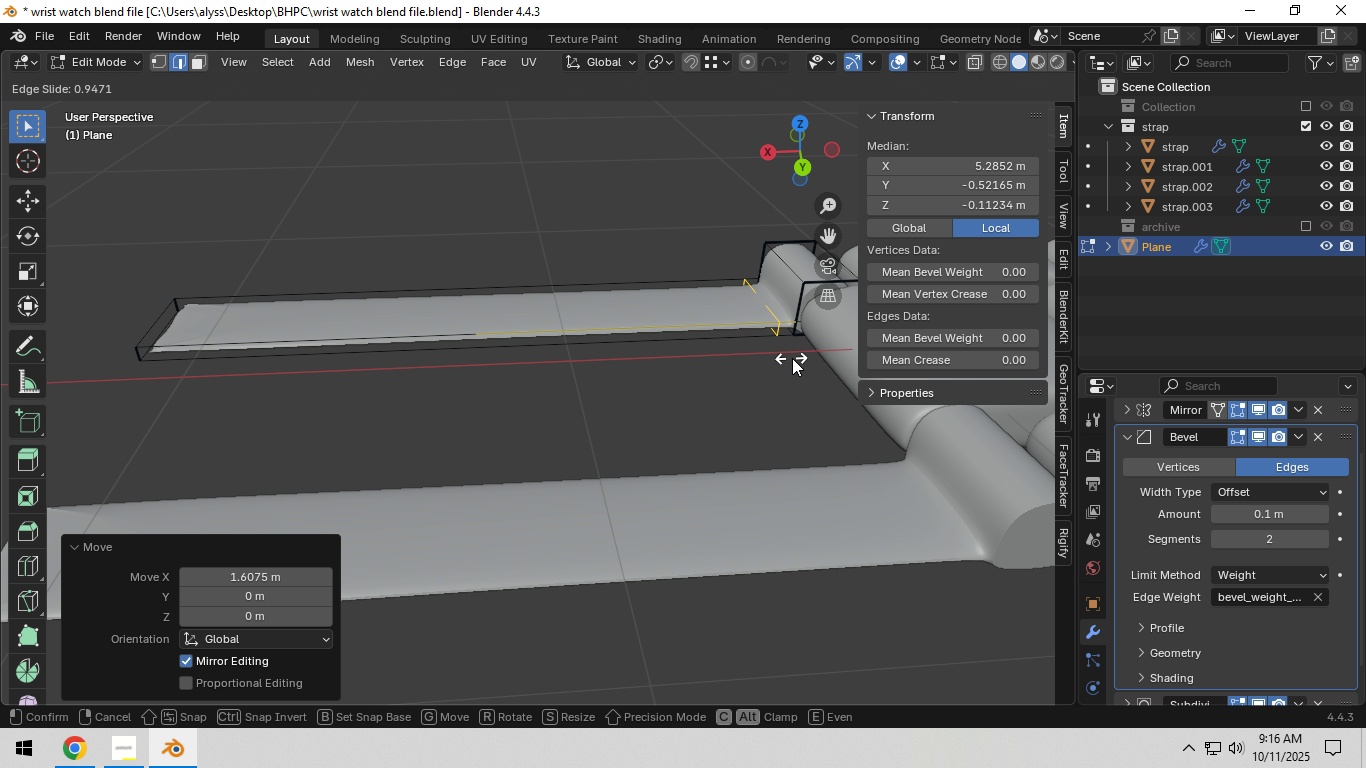 
left_click([795, 357])
 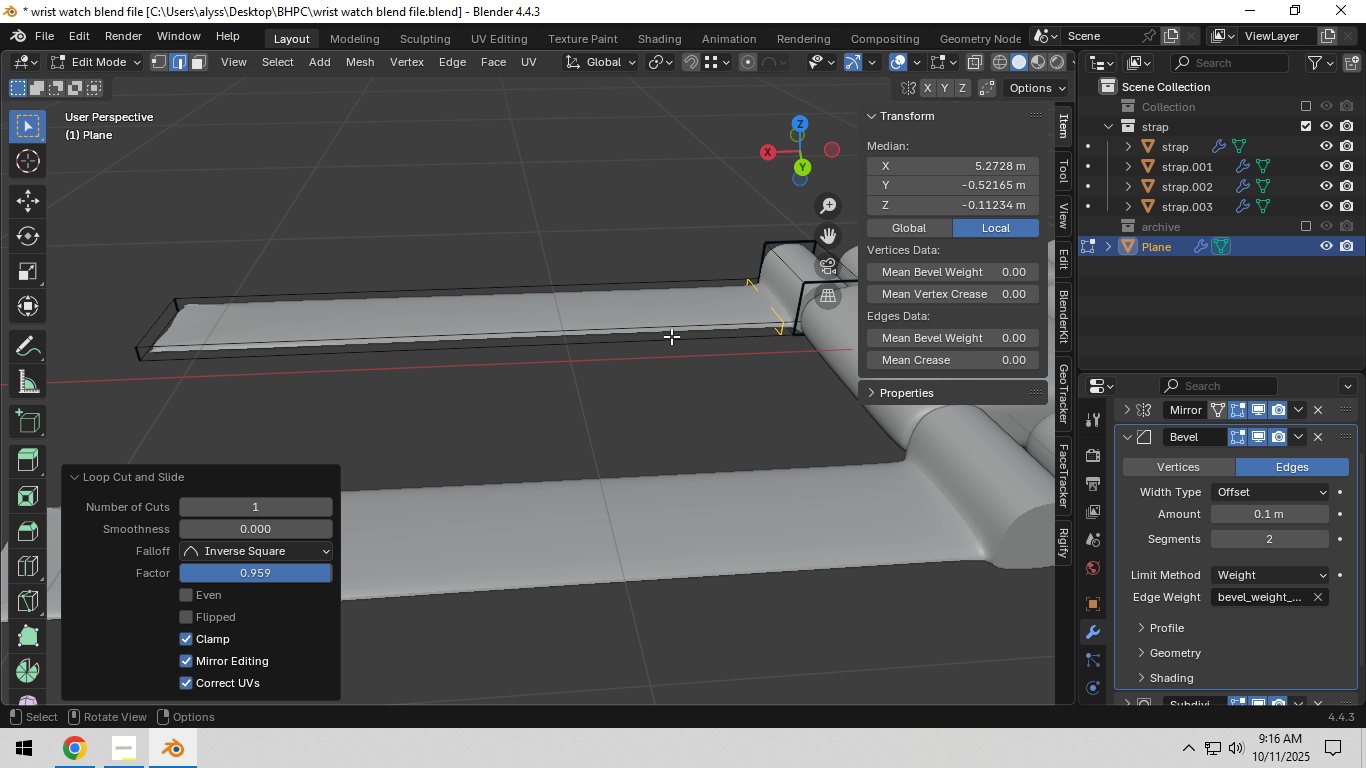 
key(2)
 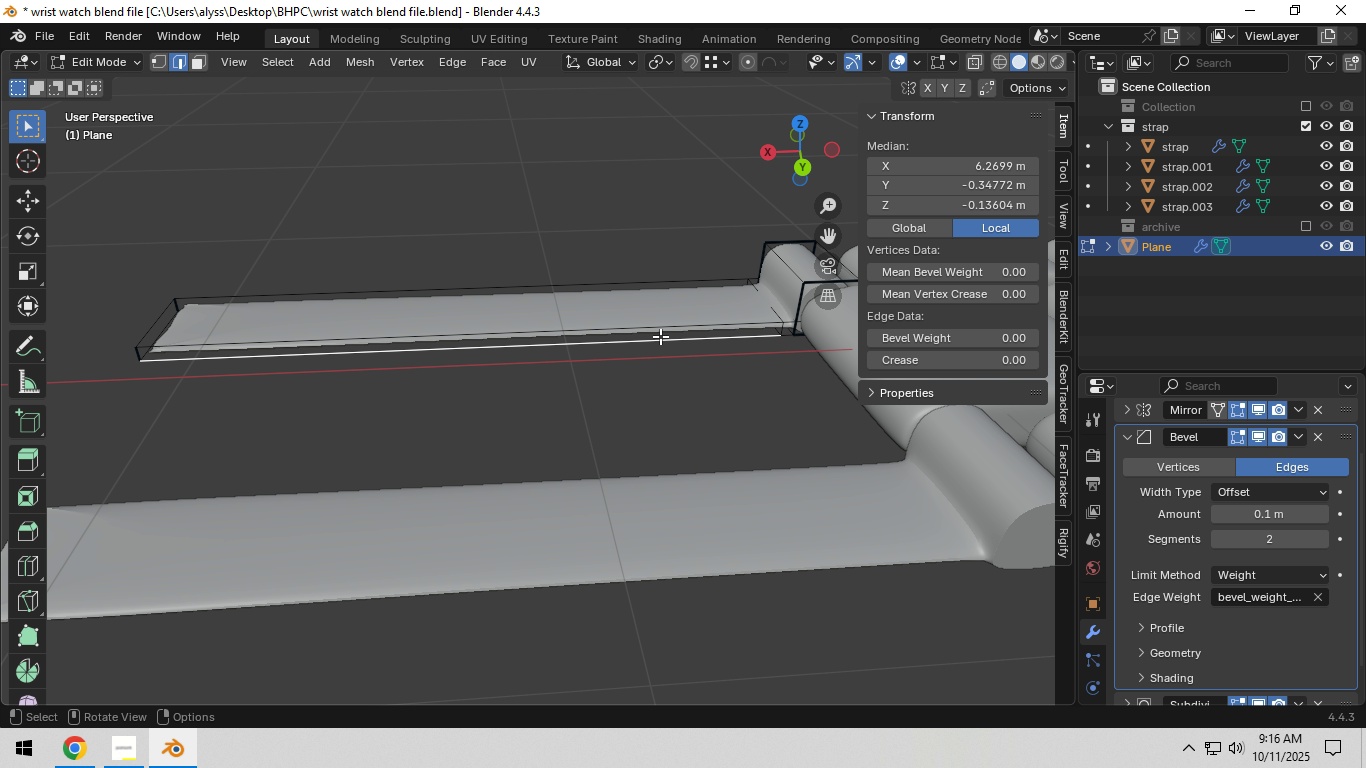 
left_click([660, 336])
 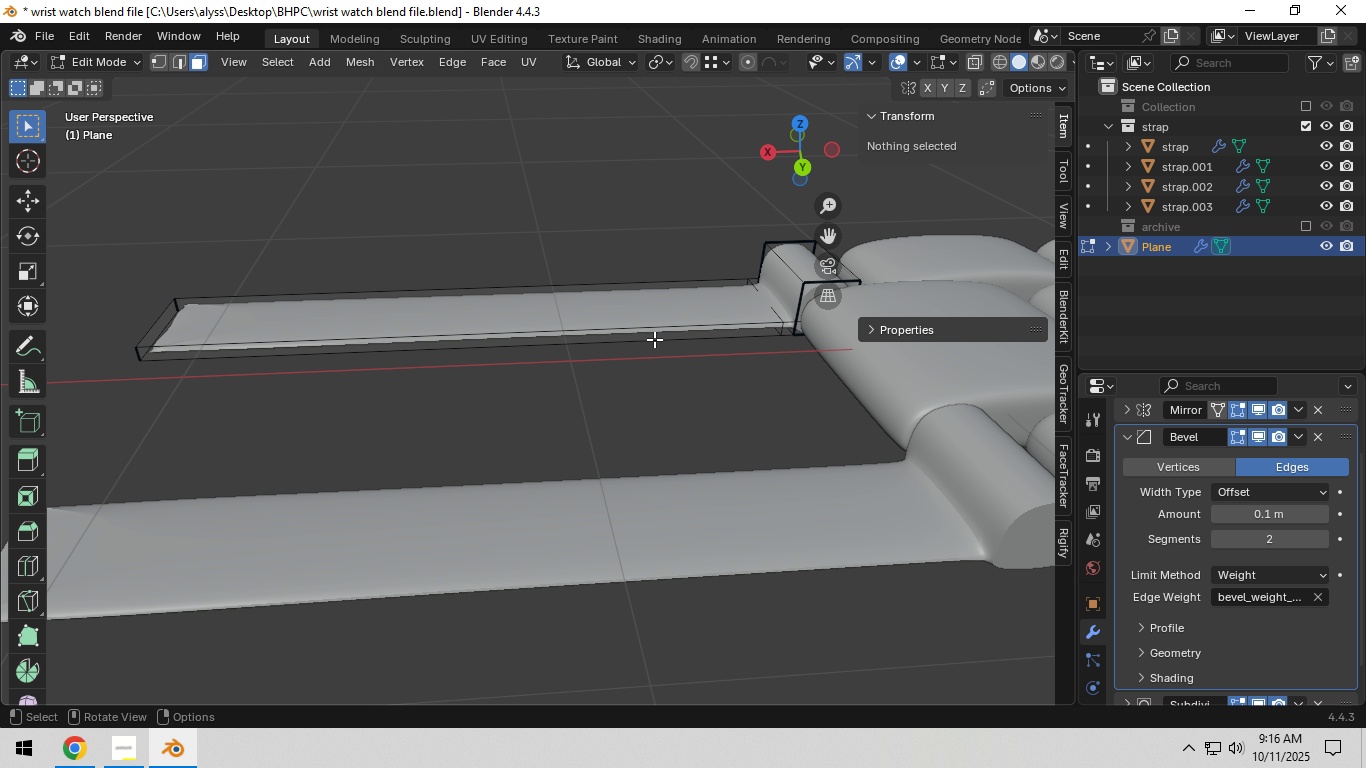 
key(3)
 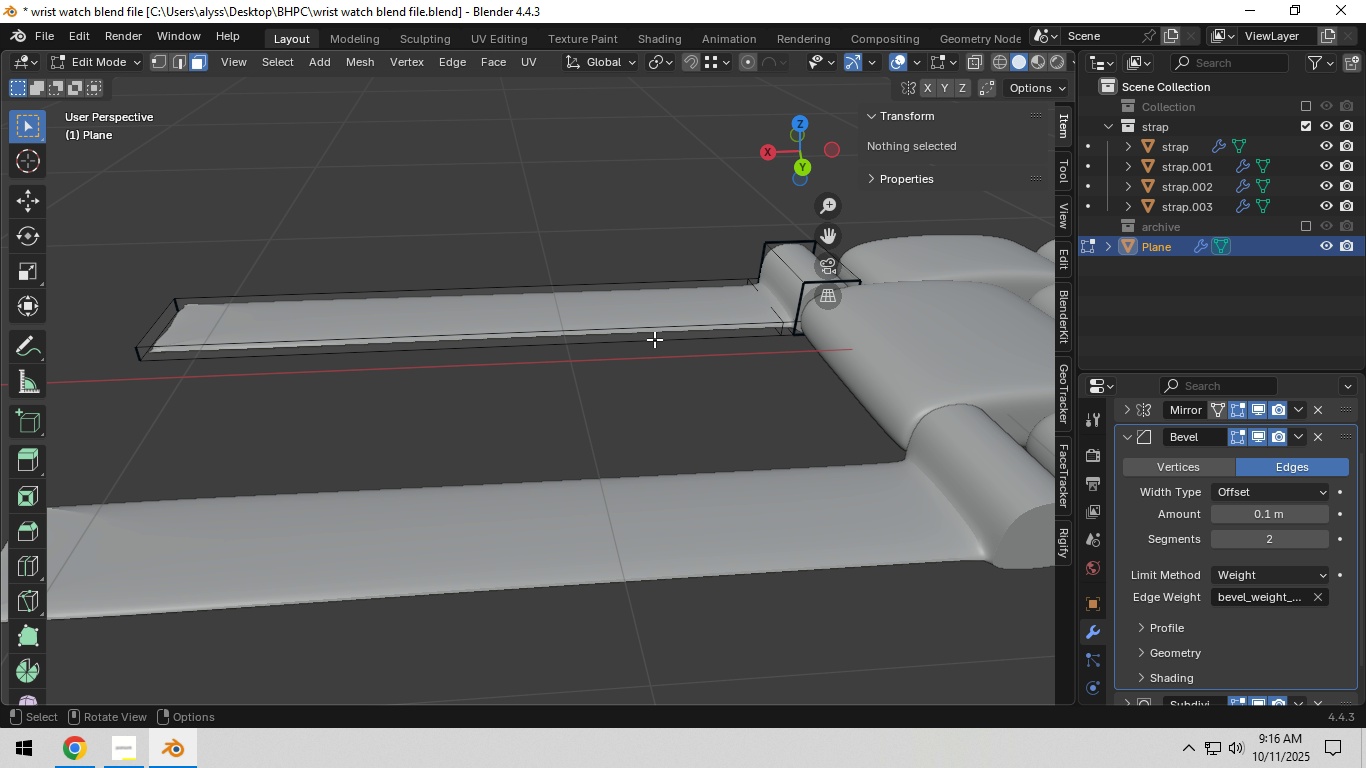 
left_click([654, 339])
 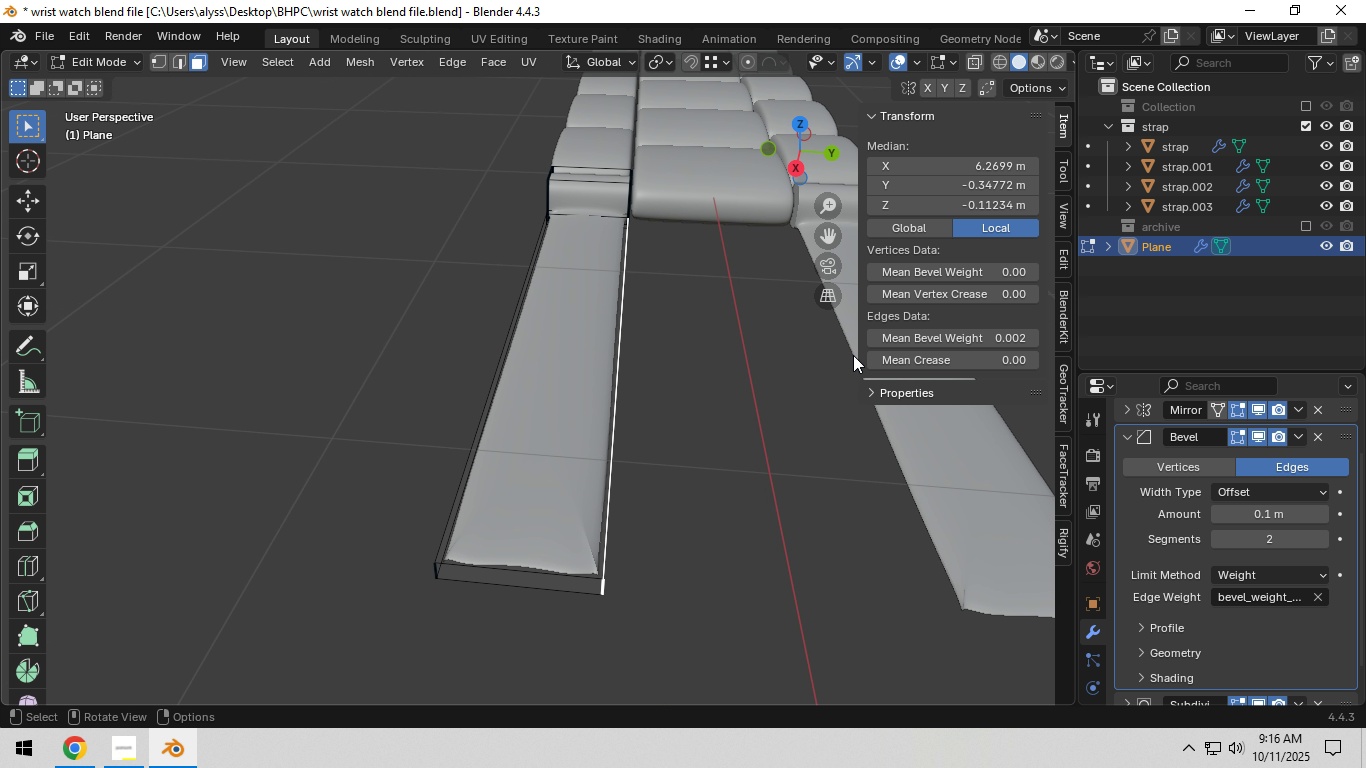 
type(exy)
 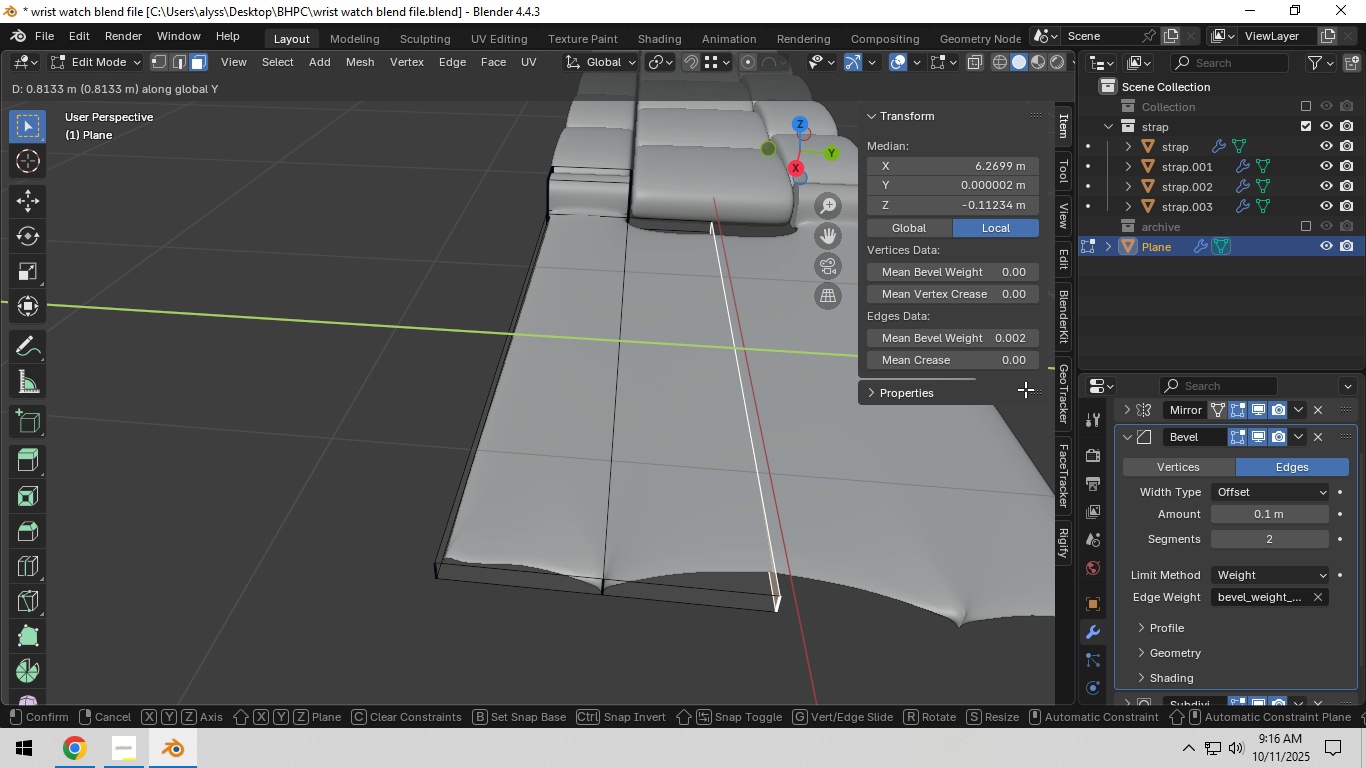 
left_click([1025, 389])
 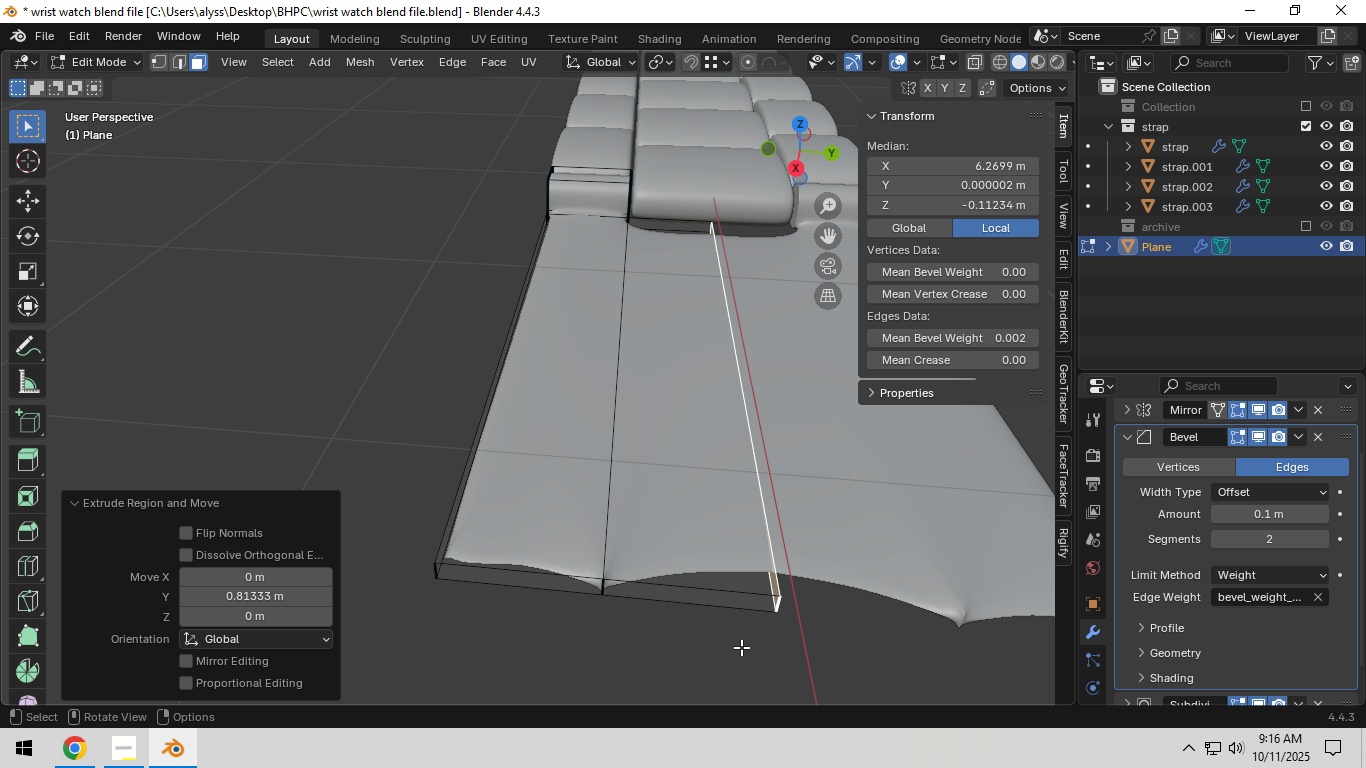 
left_click([730, 654])
 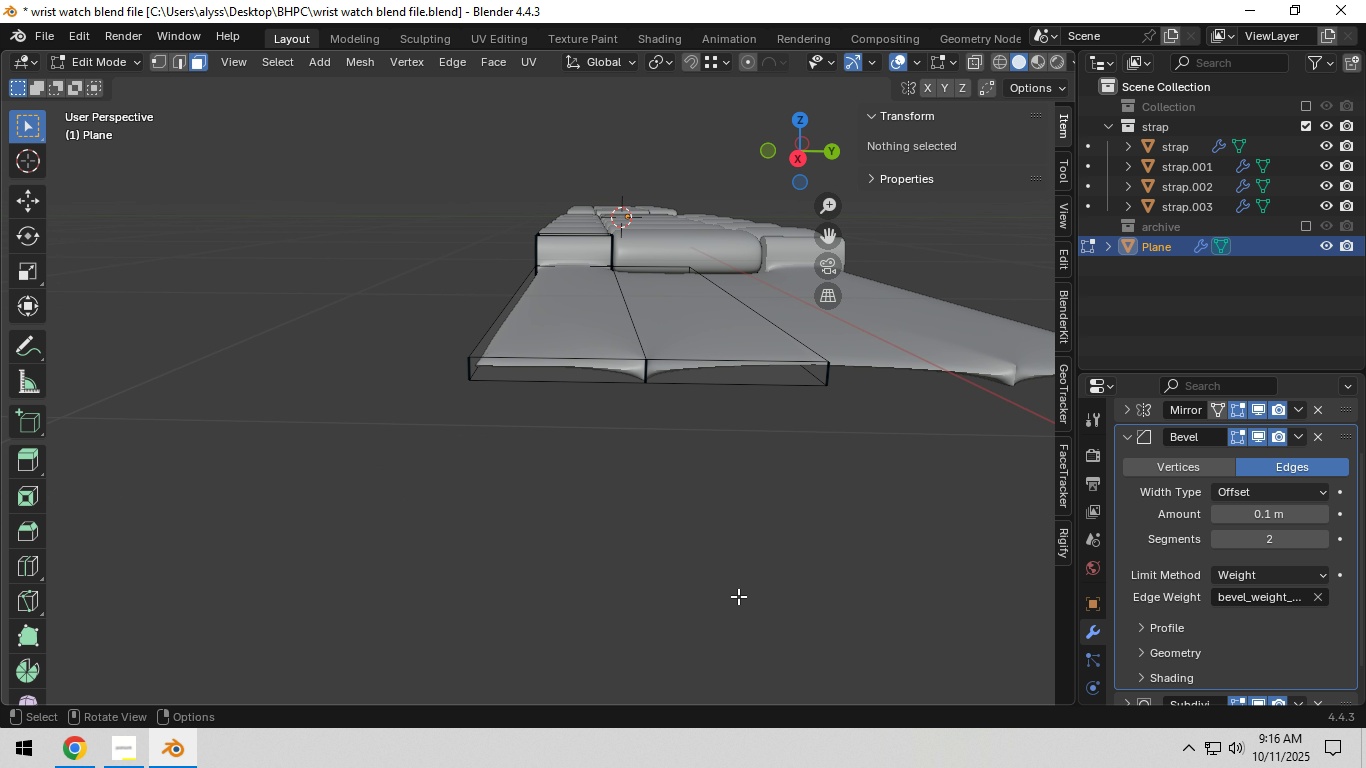 
scroll: coordinate [724, 581], scroll_direction: up, amount: 2.0
 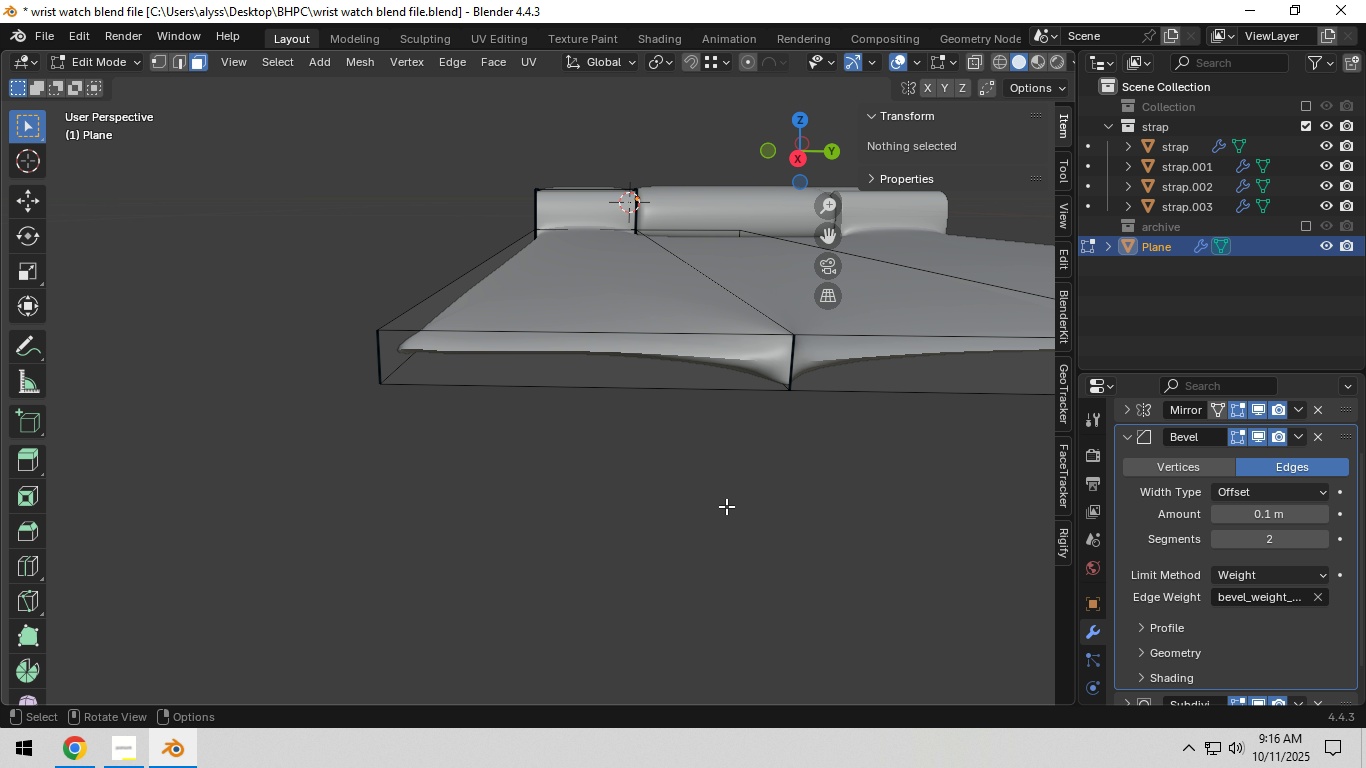 
hold_key(key=ShiftLeft, duration=0.38)
 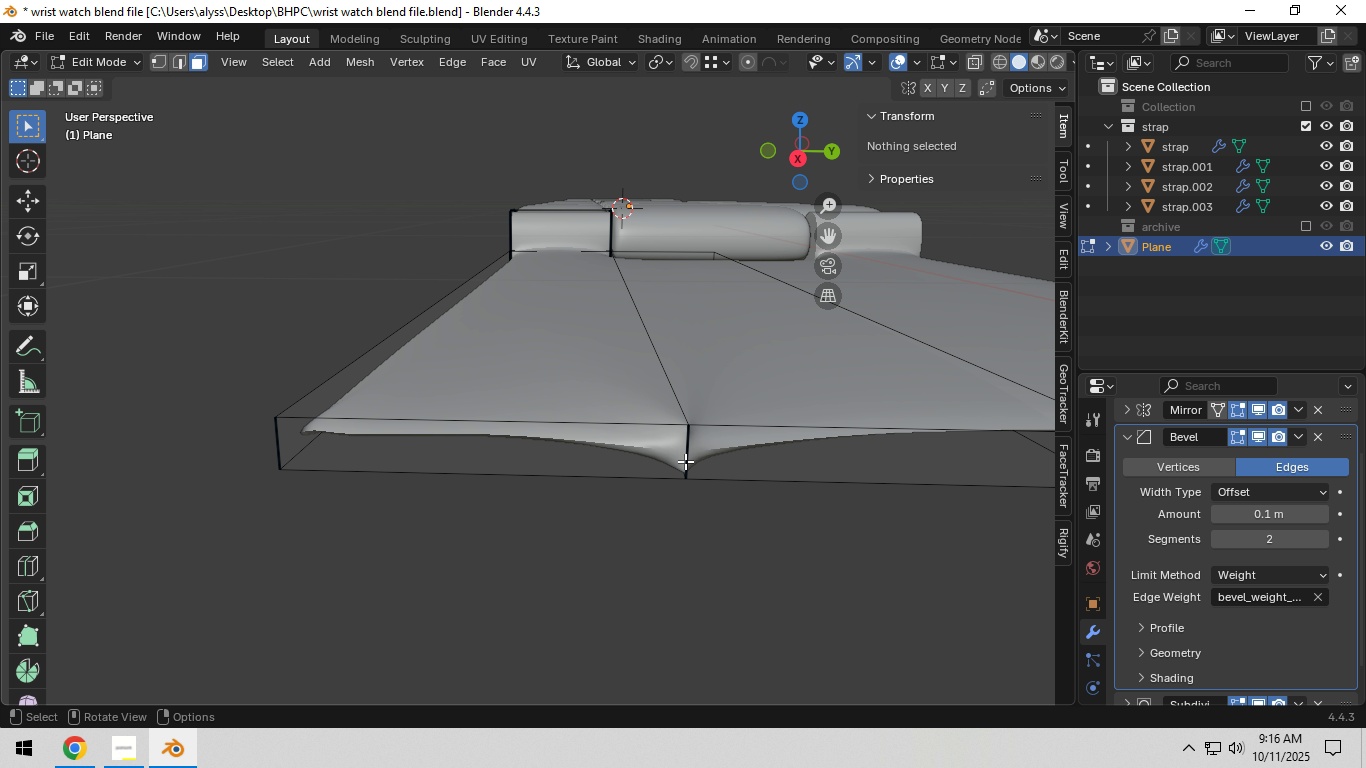 
left_click([685, 461])
 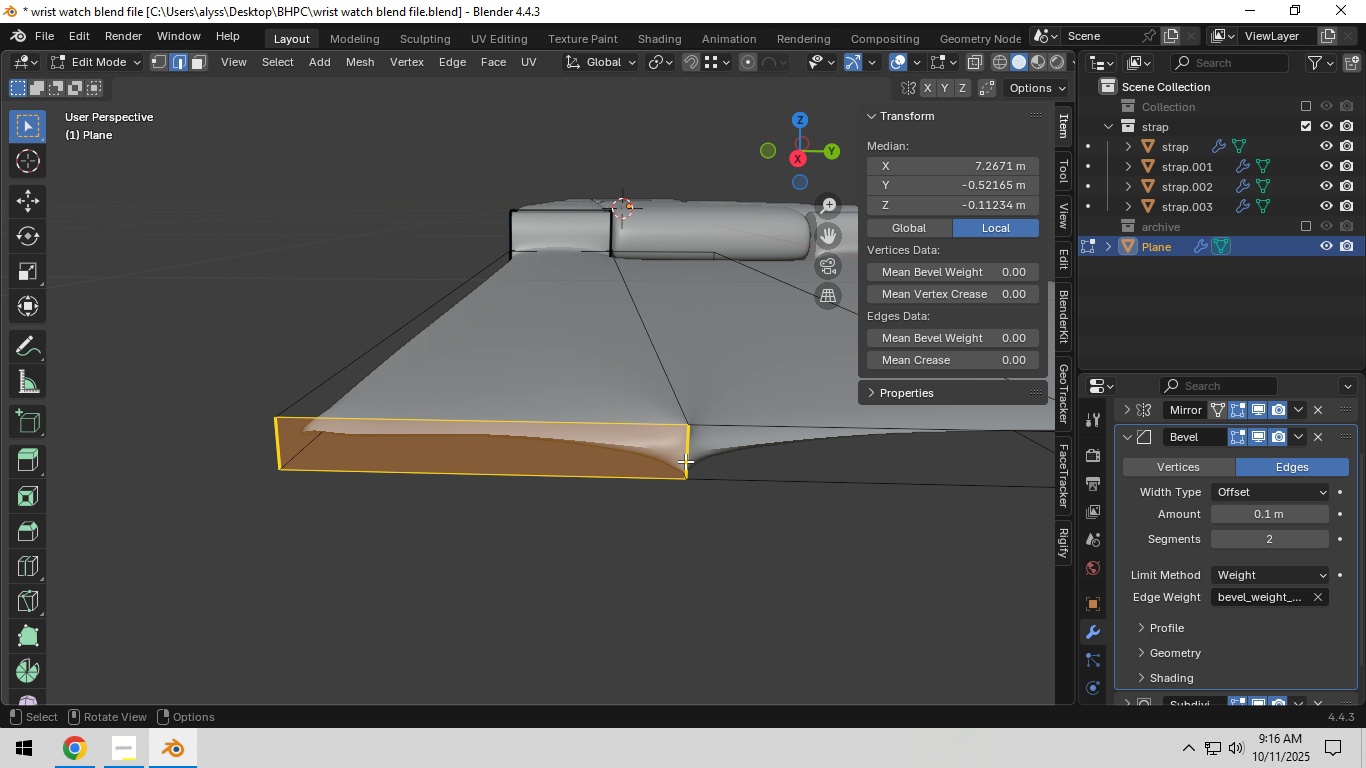 
key(2)
 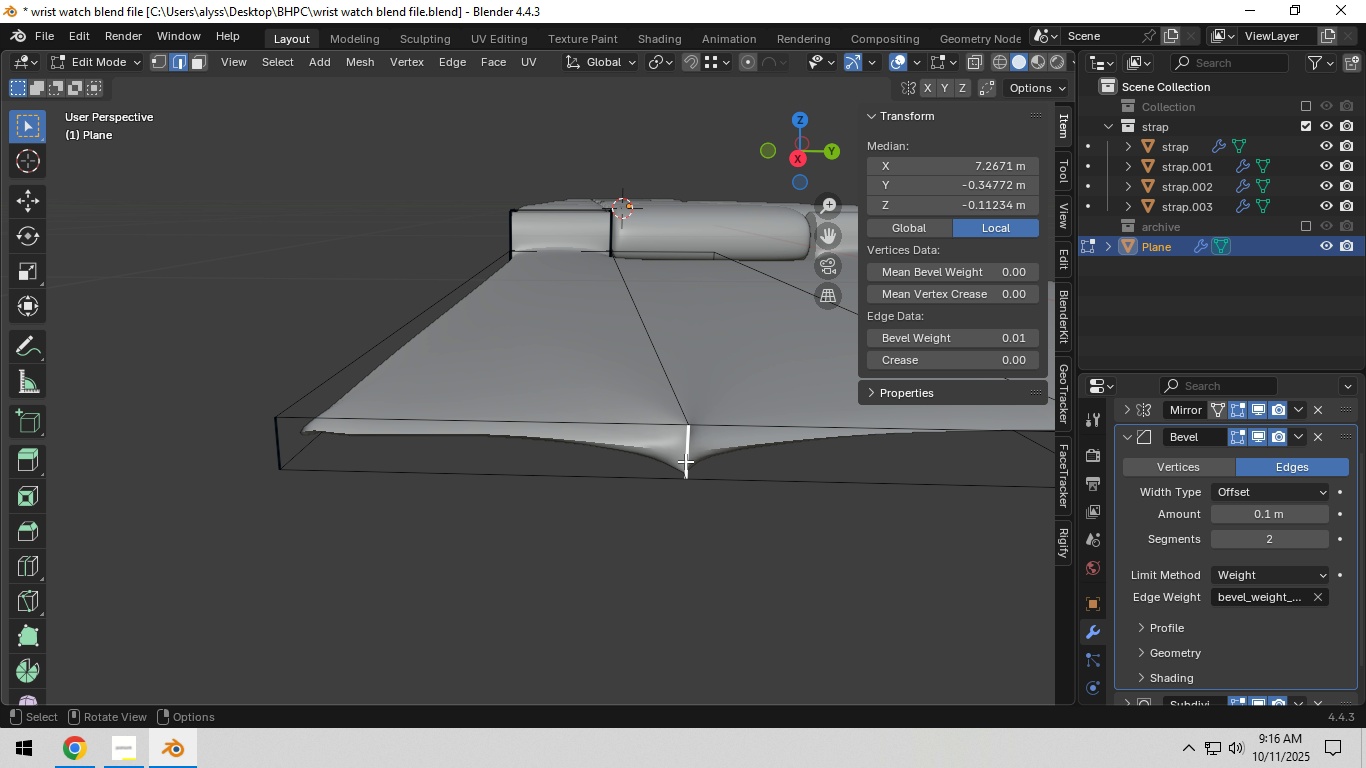 
left_click([685, 461])
 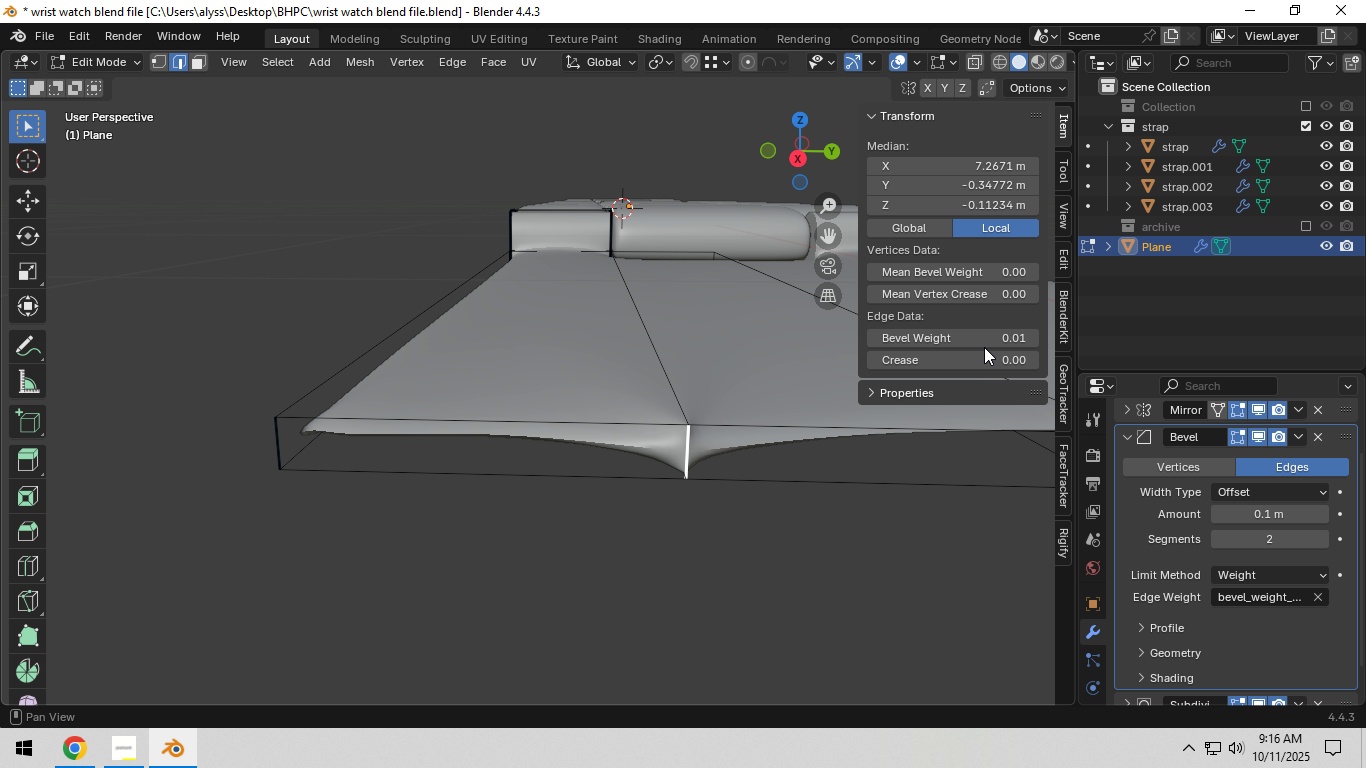 
left_click_drag(start_coordinate=[985, 341], to_coordinate=[852, 351])
 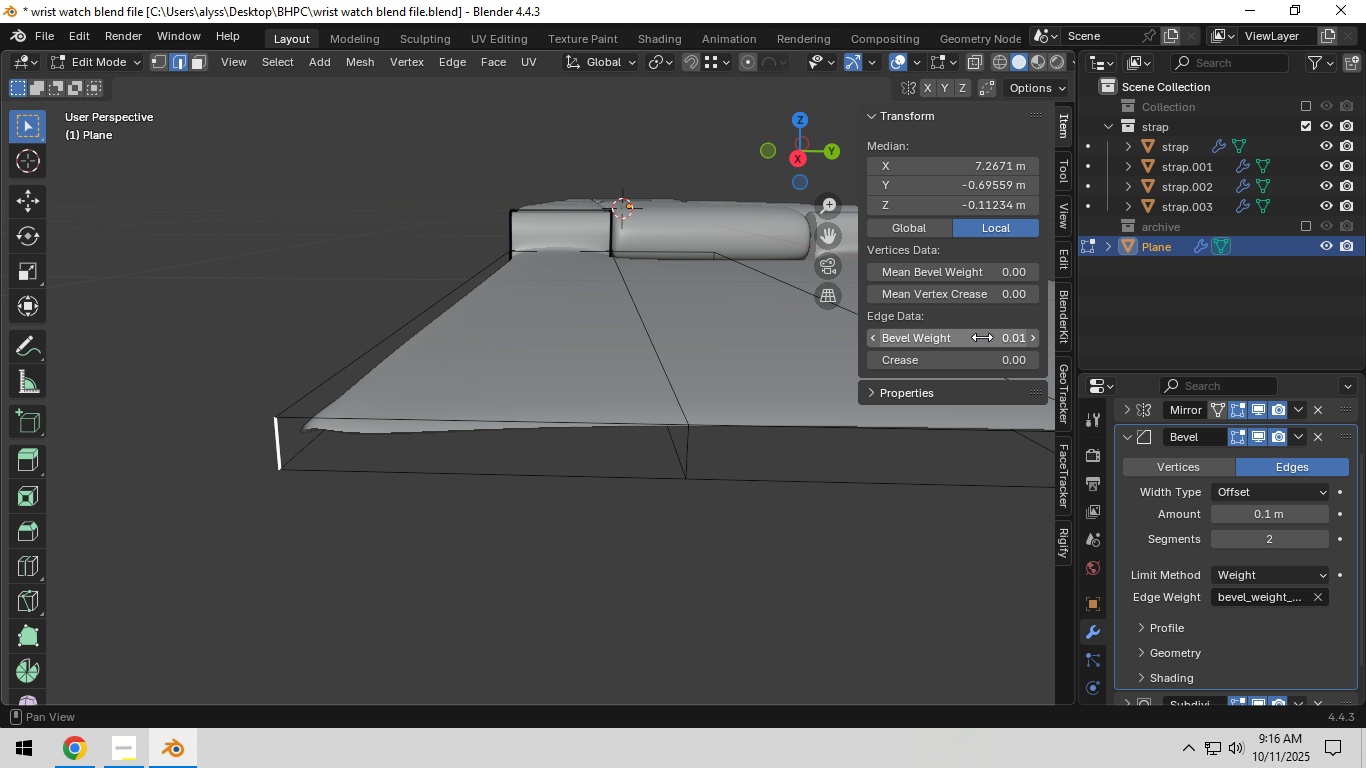 
left_click_drag(start_coordinate=[981, 344], to_coordinate=[749, 358])
 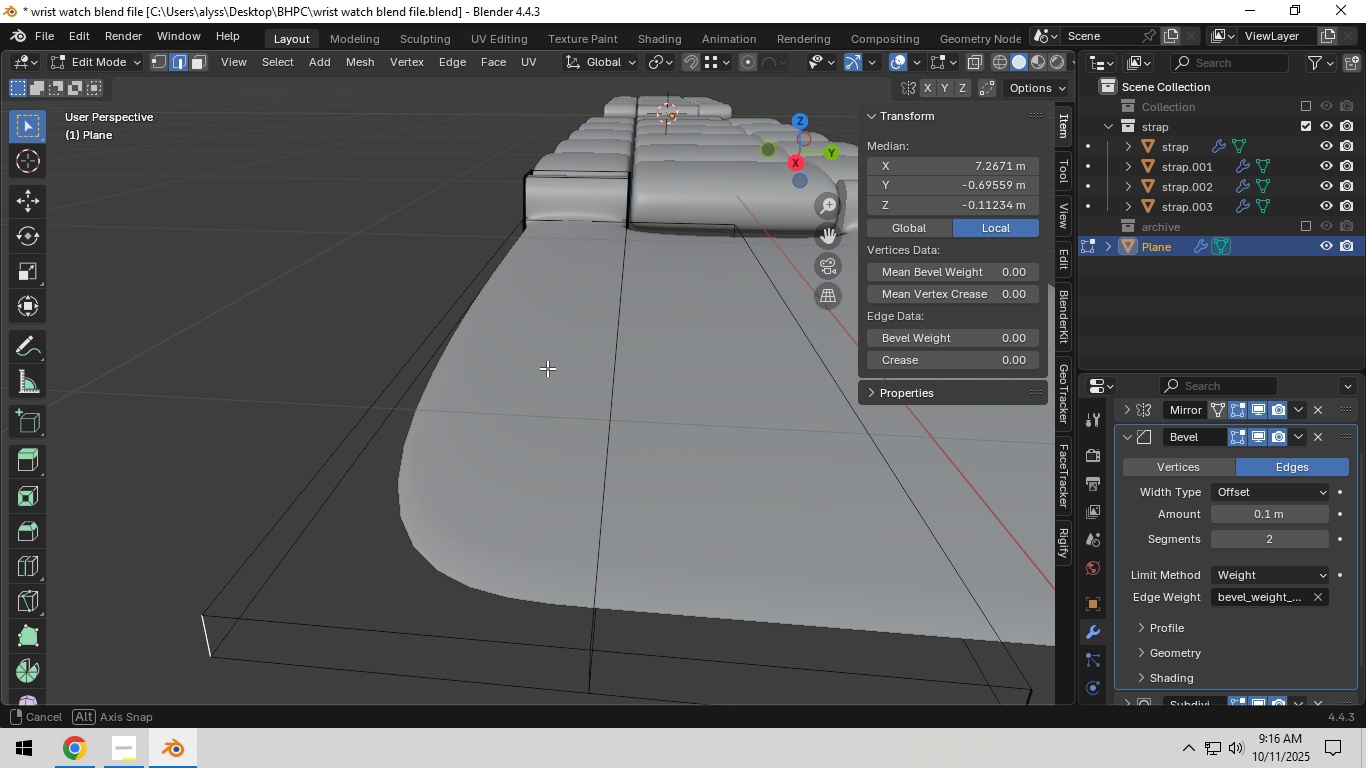 
scroll: coordinate [558, 367], scroll_direction: down, amount: 3.0
 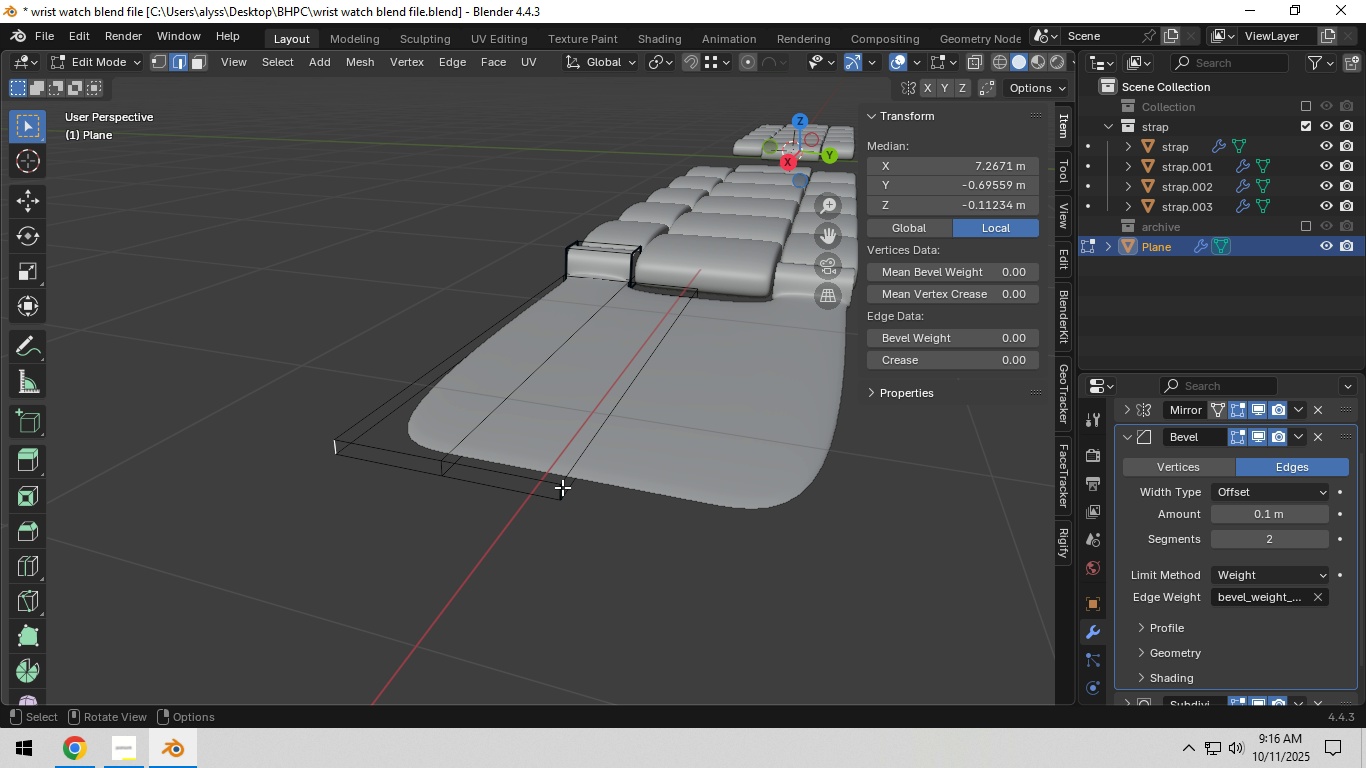 
left_click([562, 489])
 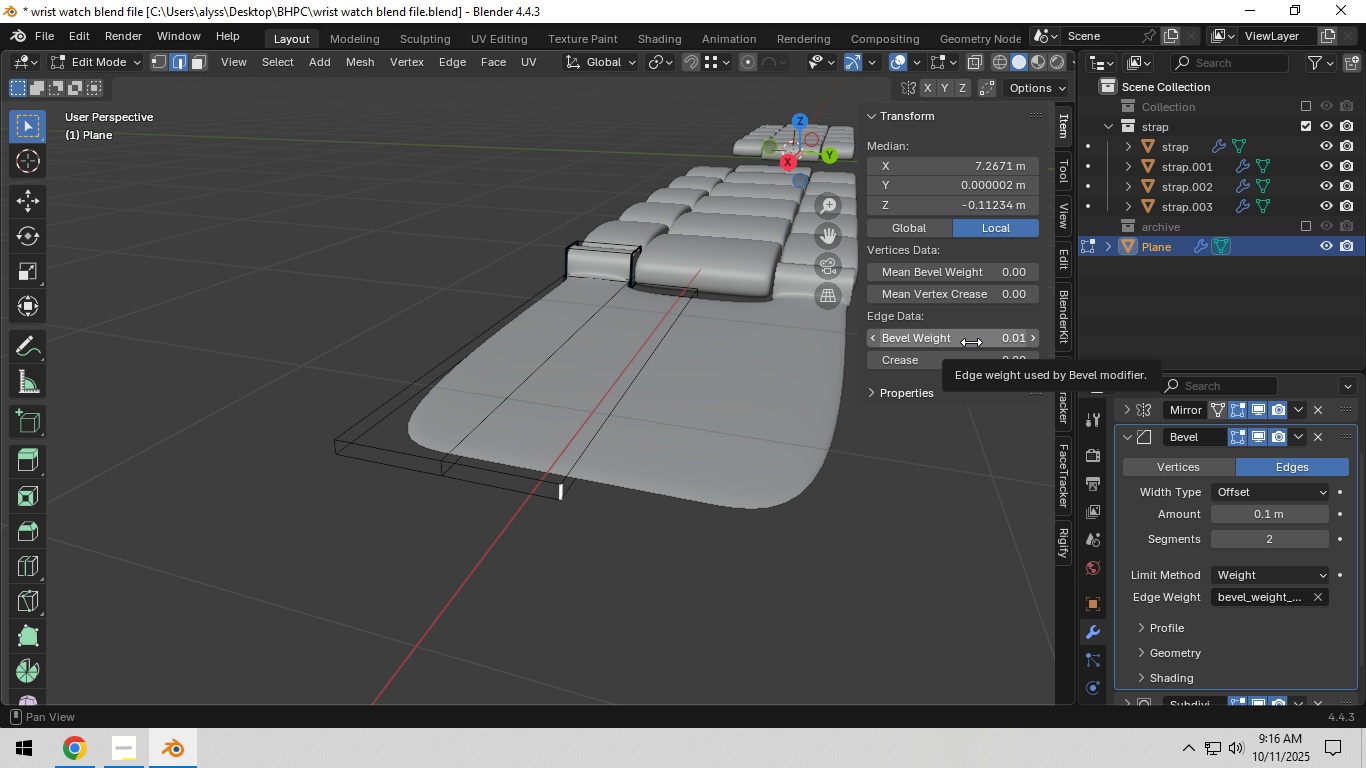 
left_click_drag(start_coordinate=[971, 342], to_coordinate=[832, 348])
 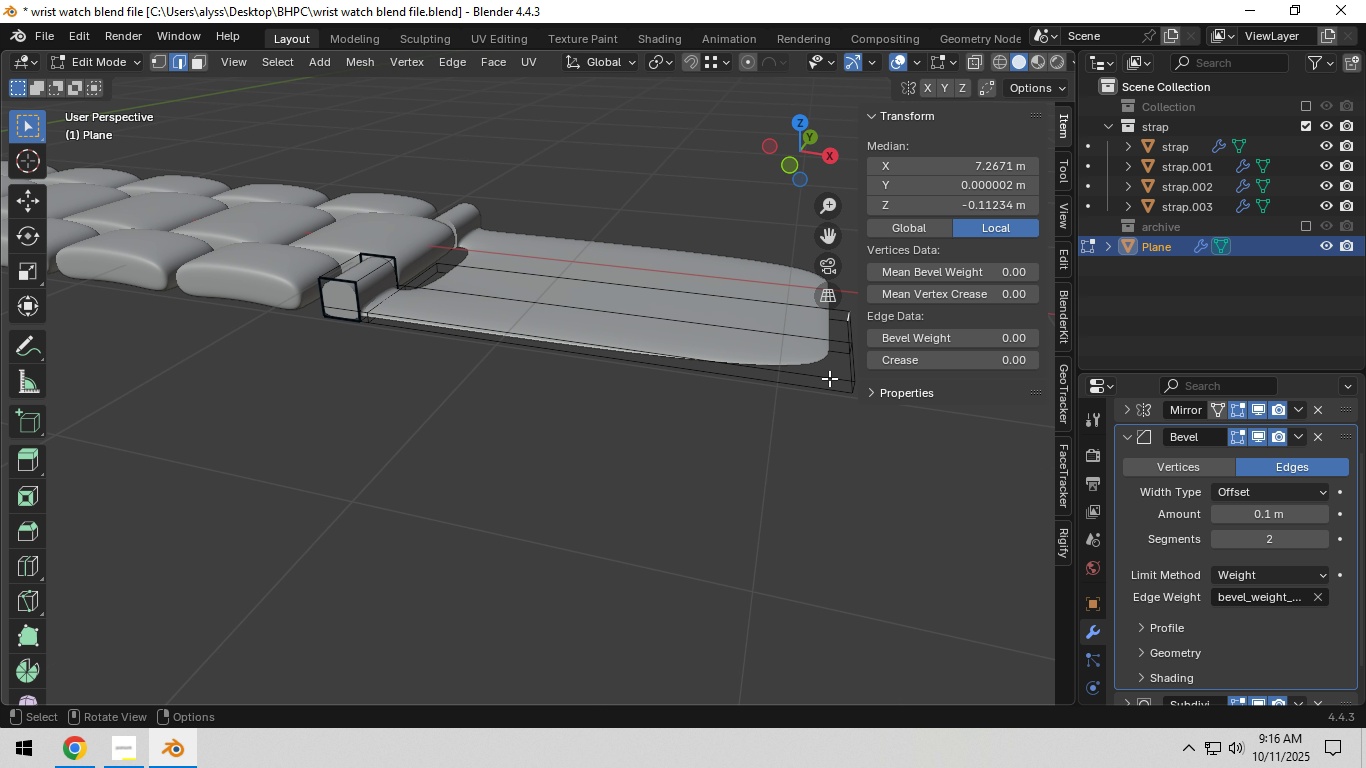 
scroll: coordinate [577, 355], scroll_direction: up, amount: 5.0
 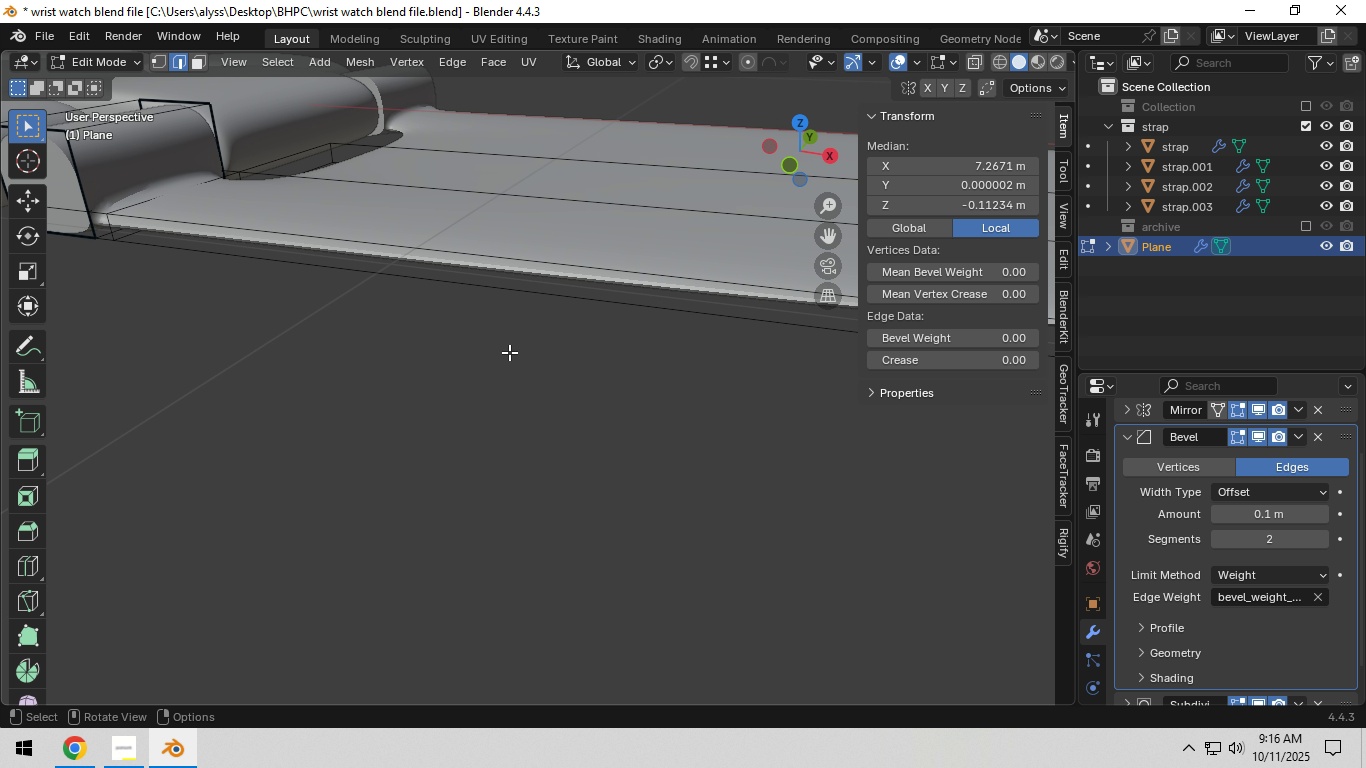 
hold_key(key=ShiftLeft, duration=0.5)
 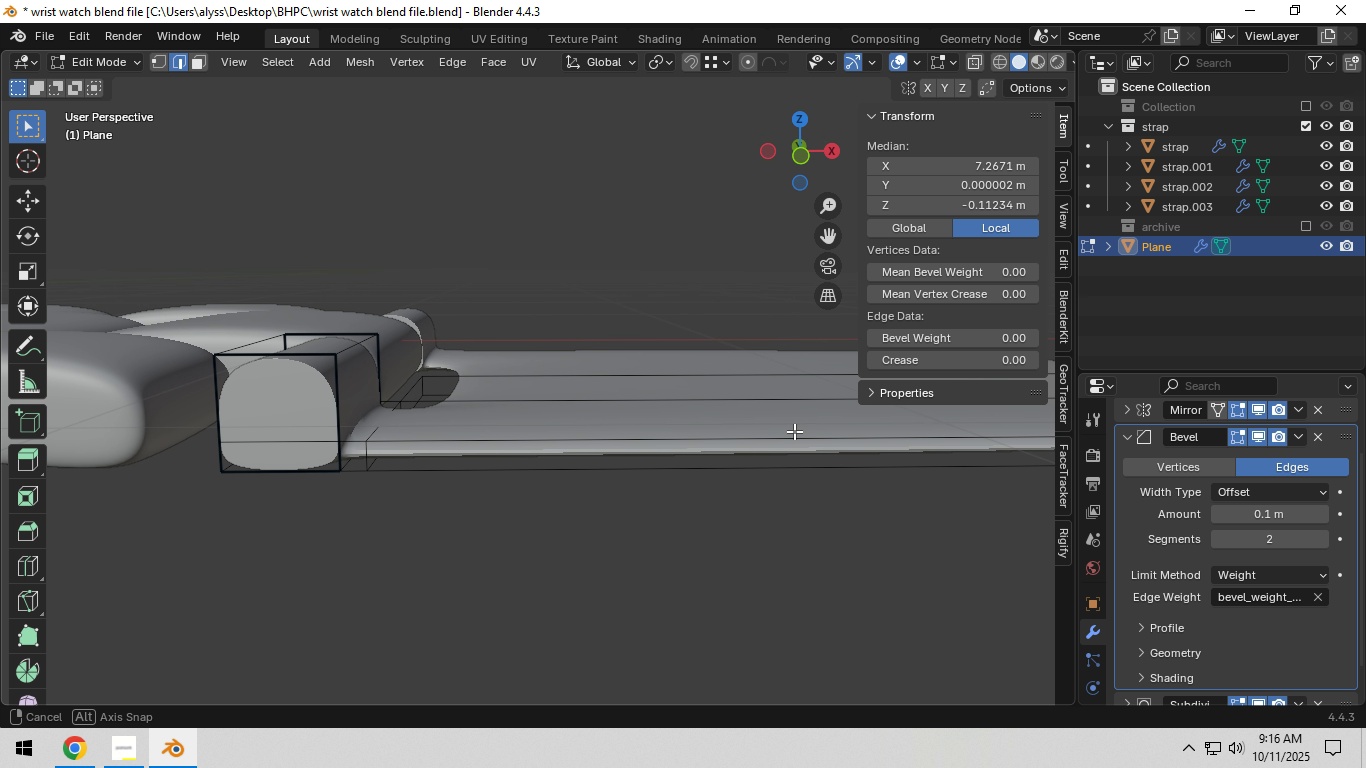 
hold_key(key=ShiftLeft, duration=0.37)
 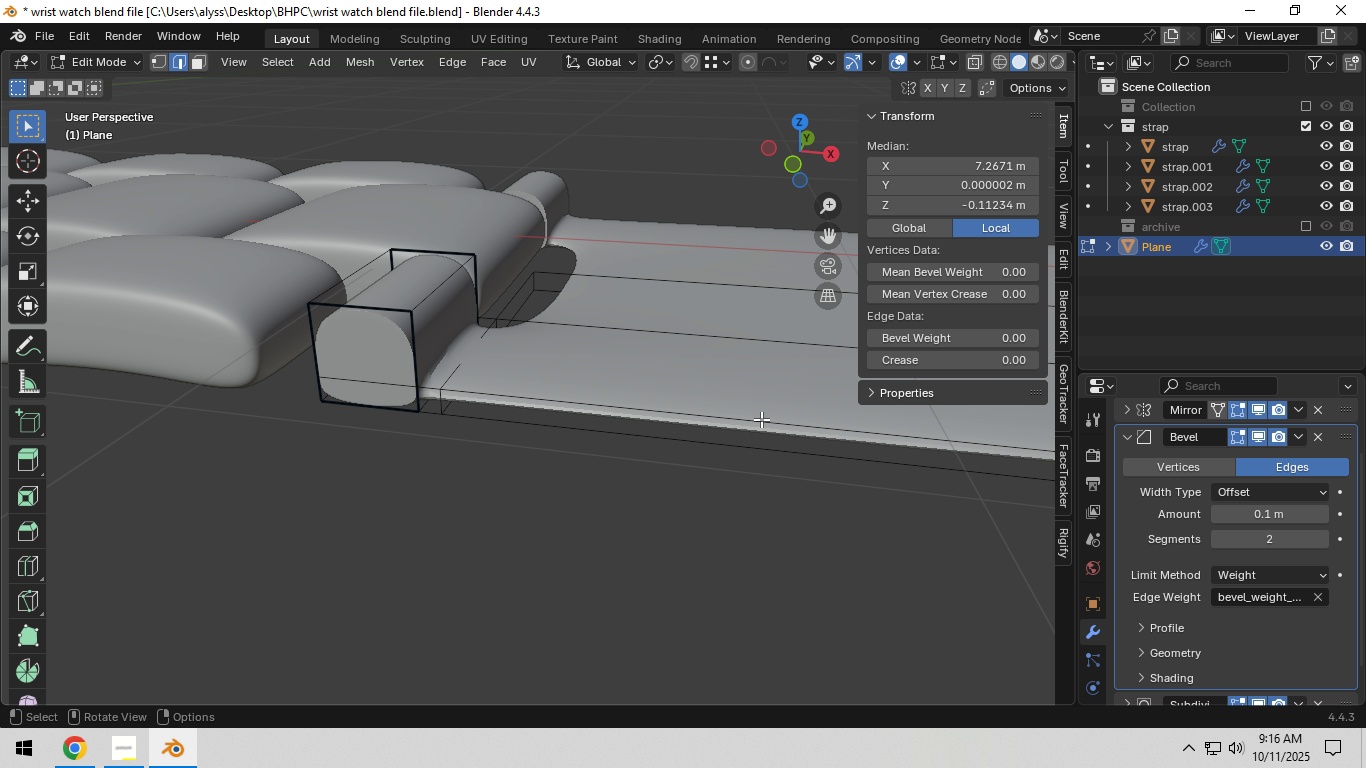 
scroll: coordinate [744, 421], scroll_direction: up, amount: 2.0
 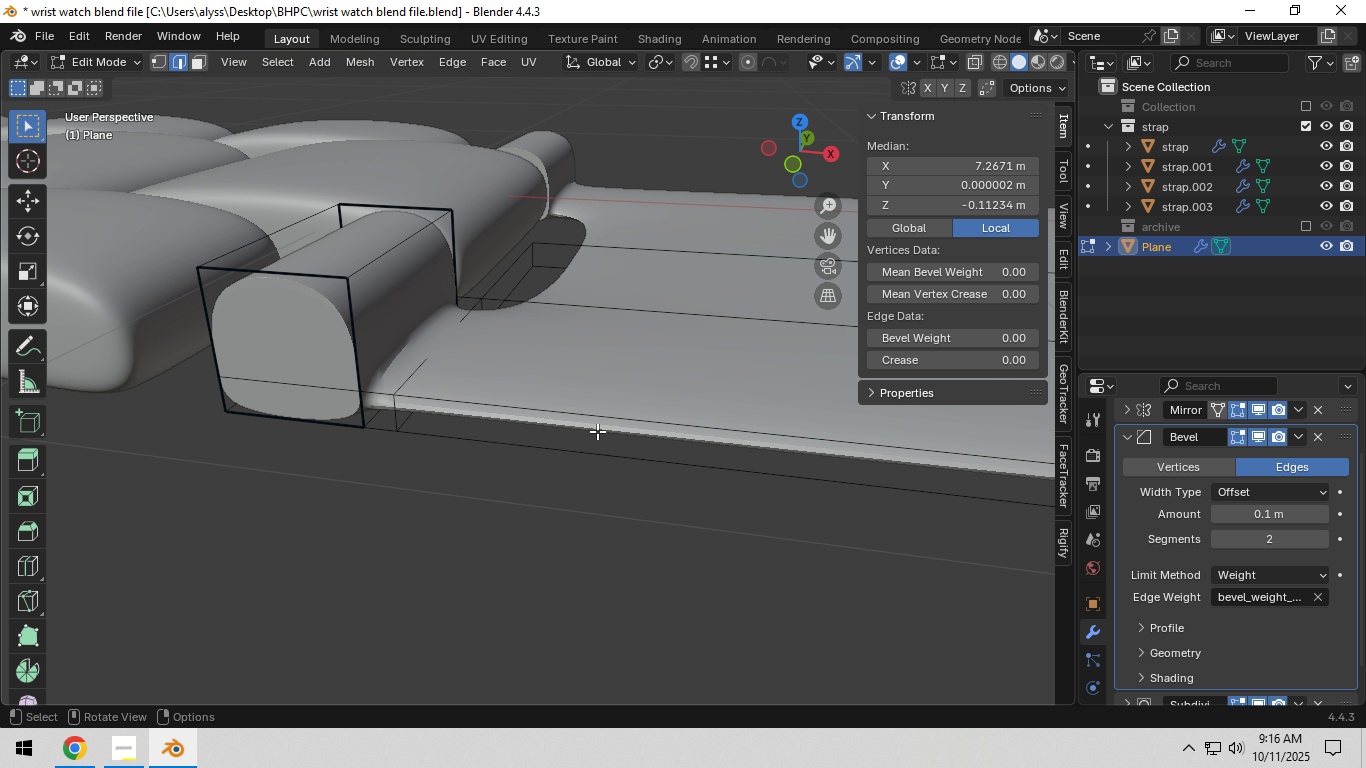 
hold_key(key=AltLeft, duration=1.22)
left_click([606, 417])
 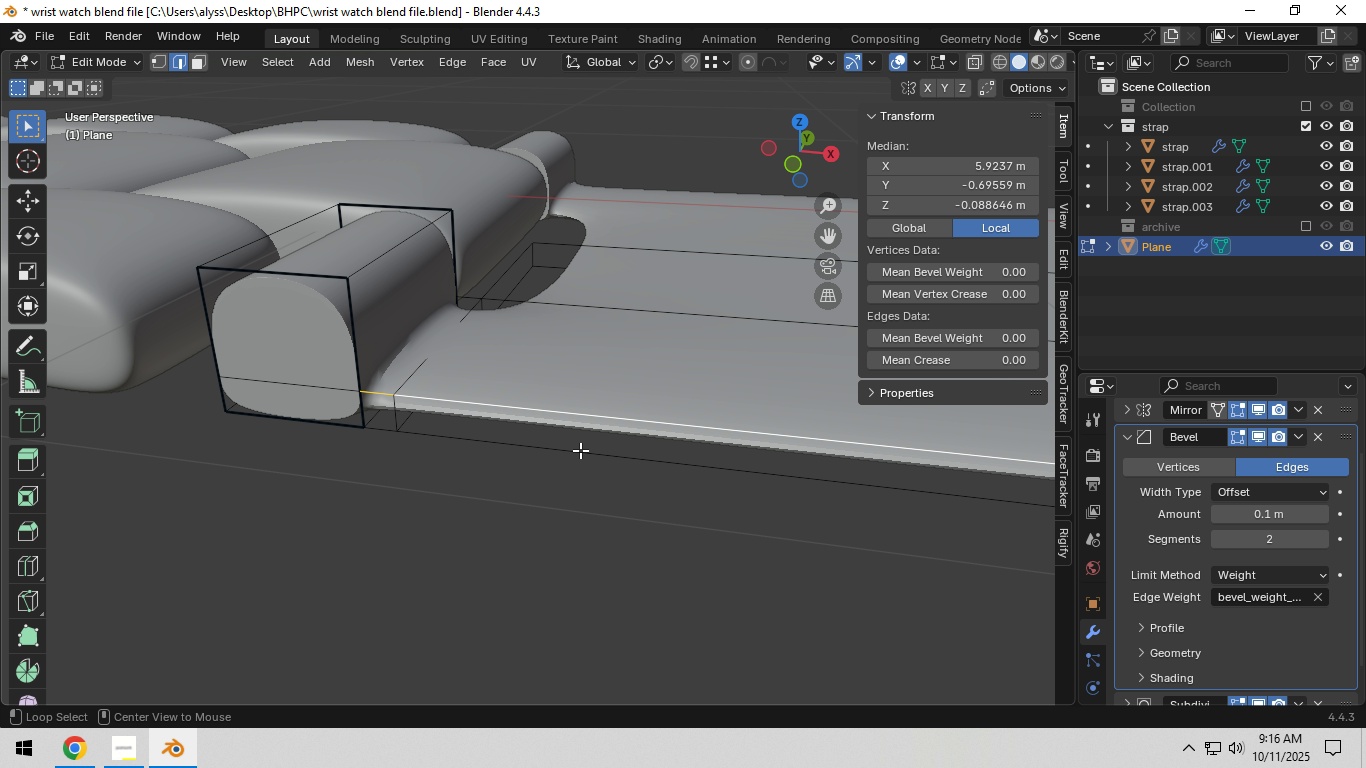 
hold_key(key=ShiftLeft, duration=0.5)
left_click([580, 448])
 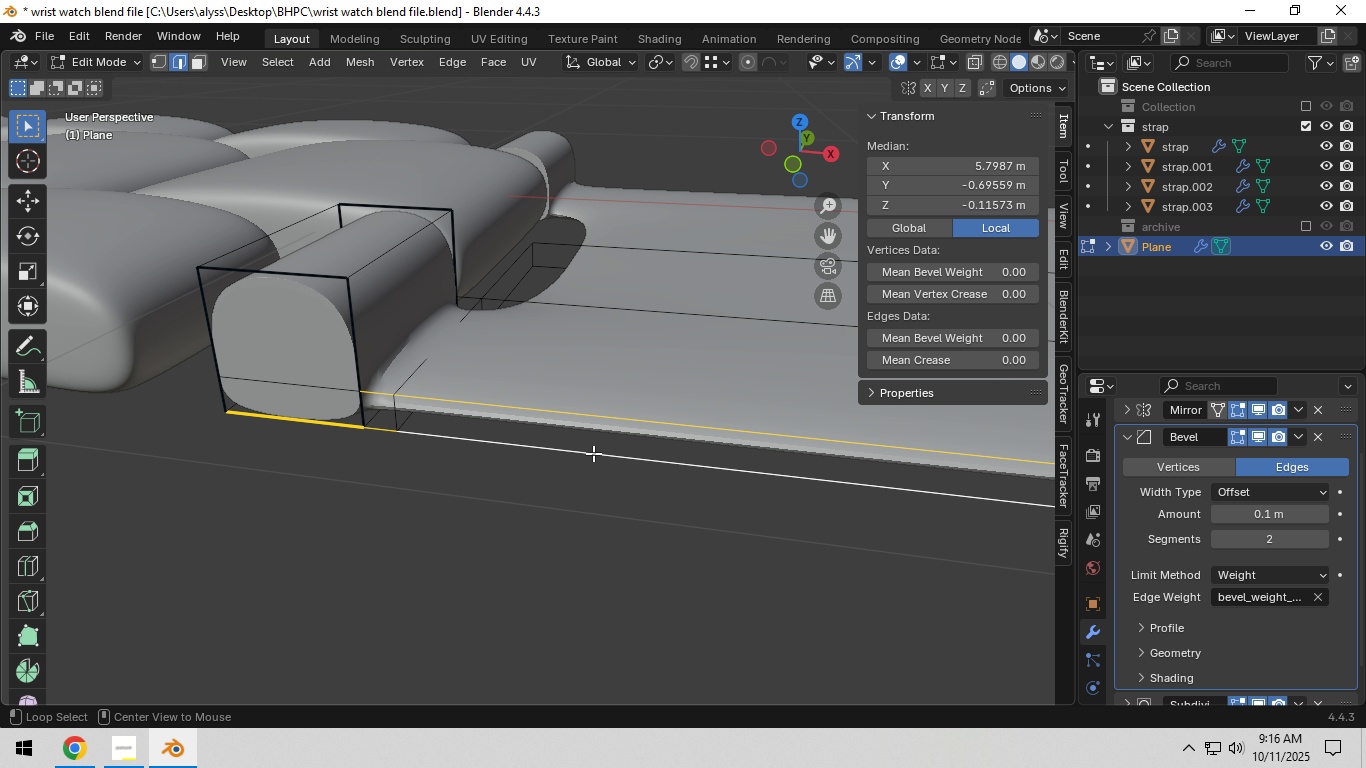 
scroll: coordinate [597, 454], scroll_direction: down, amount: 3.0
 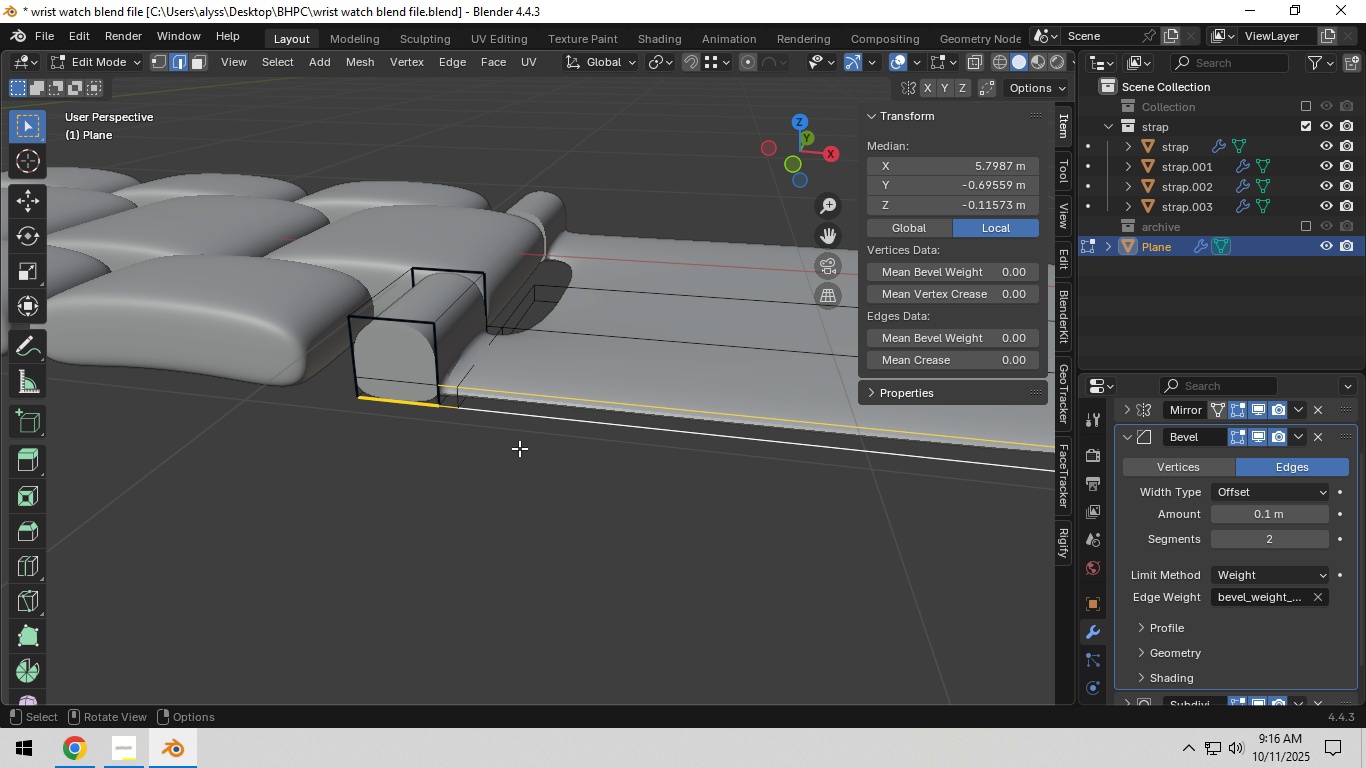 
hold_key(key=ShiftLeft, duration=0.51)
left_click([401, 406])
 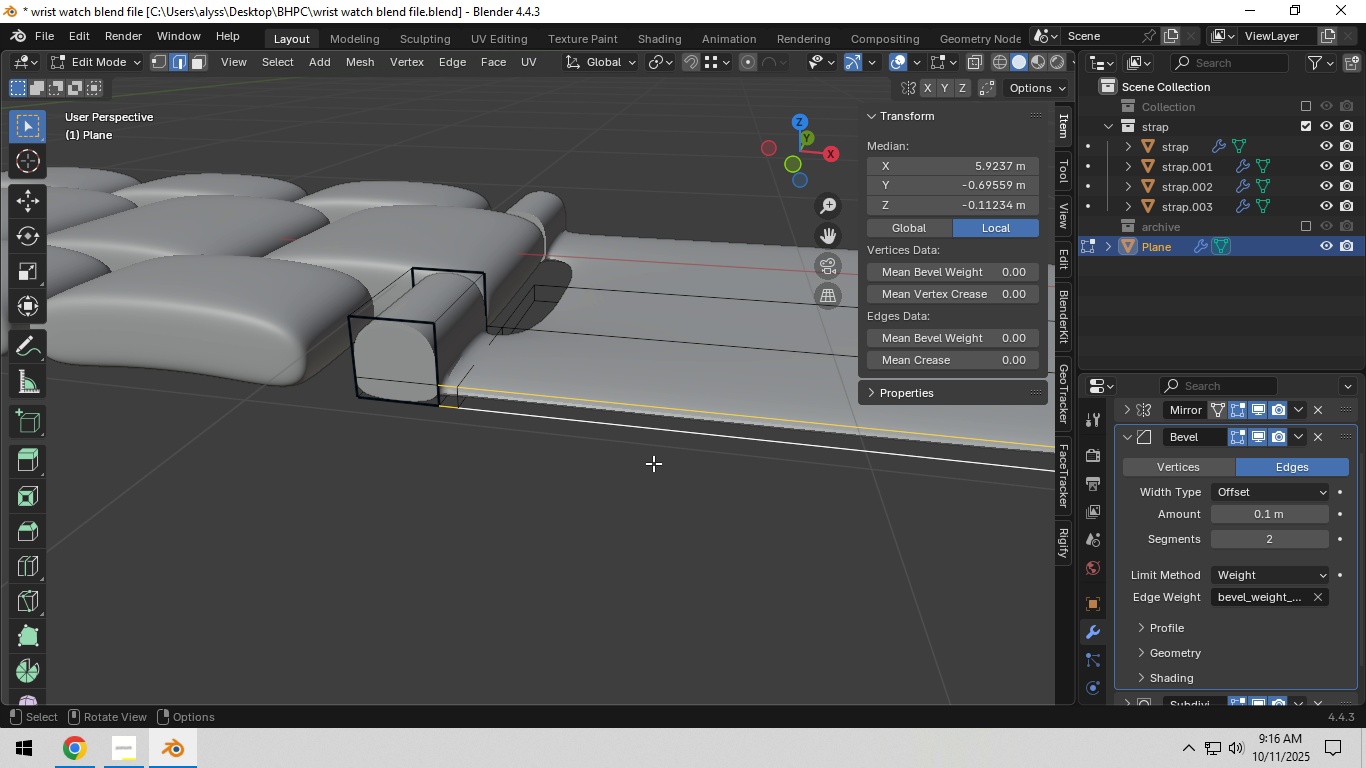 
scroll: coordinate [653, 463], scroll_direction: down, amount: 1.0
 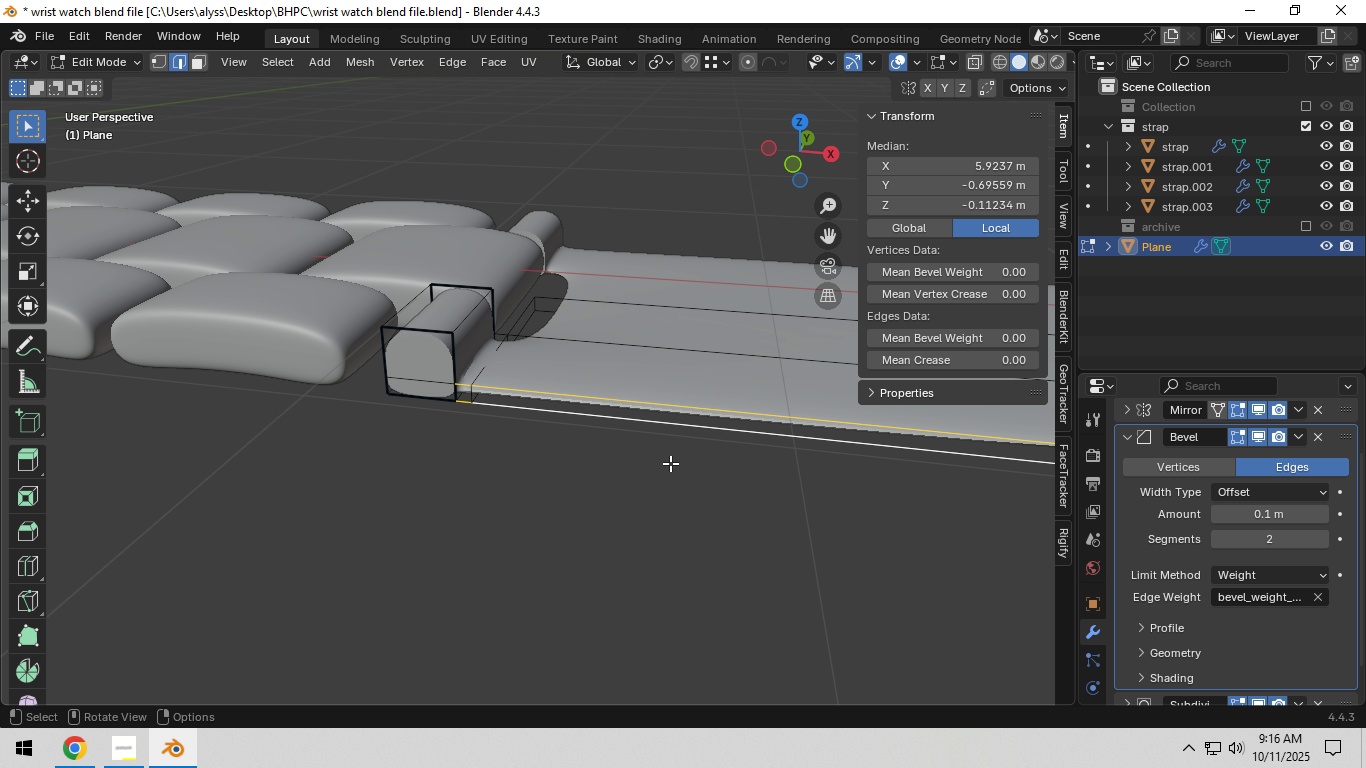 
hold_key(key=ShiftLeft, duration=0.49)
 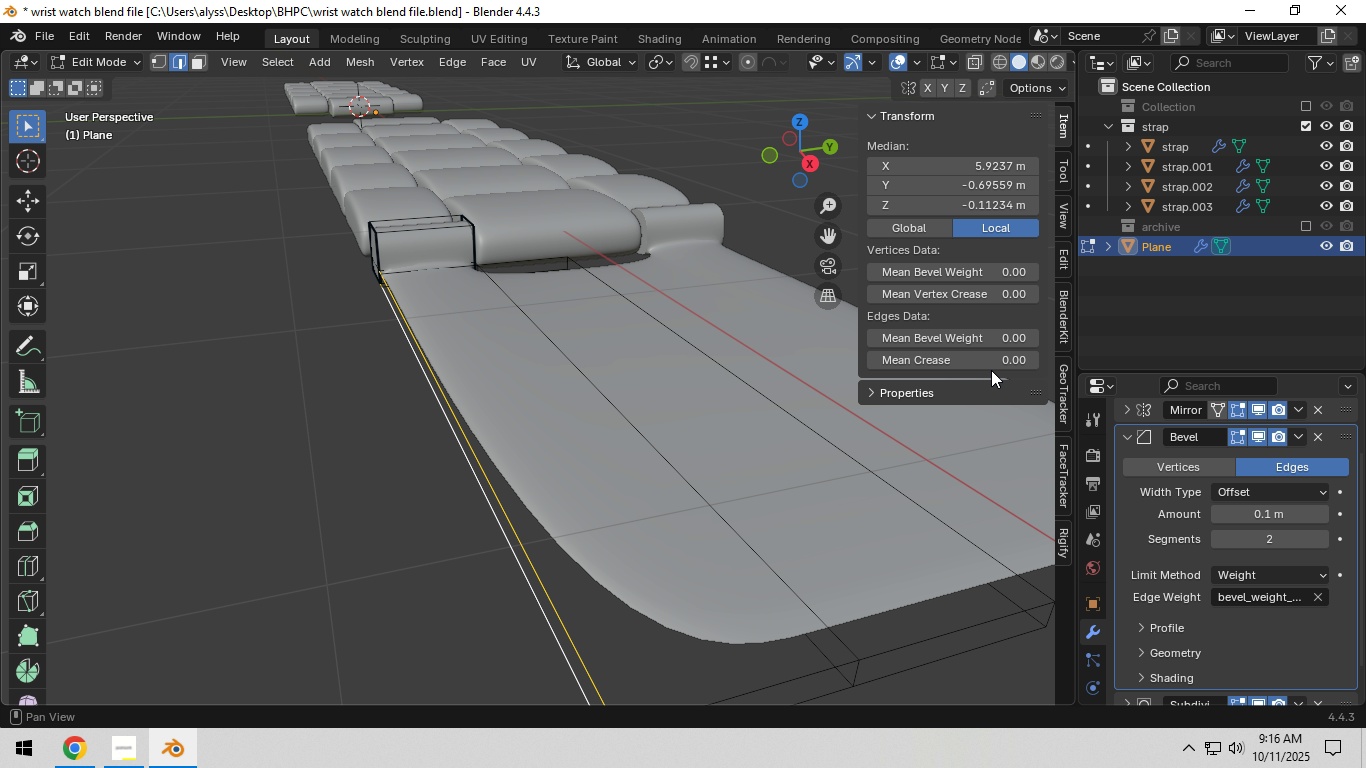 
left_click([1034, 335])
 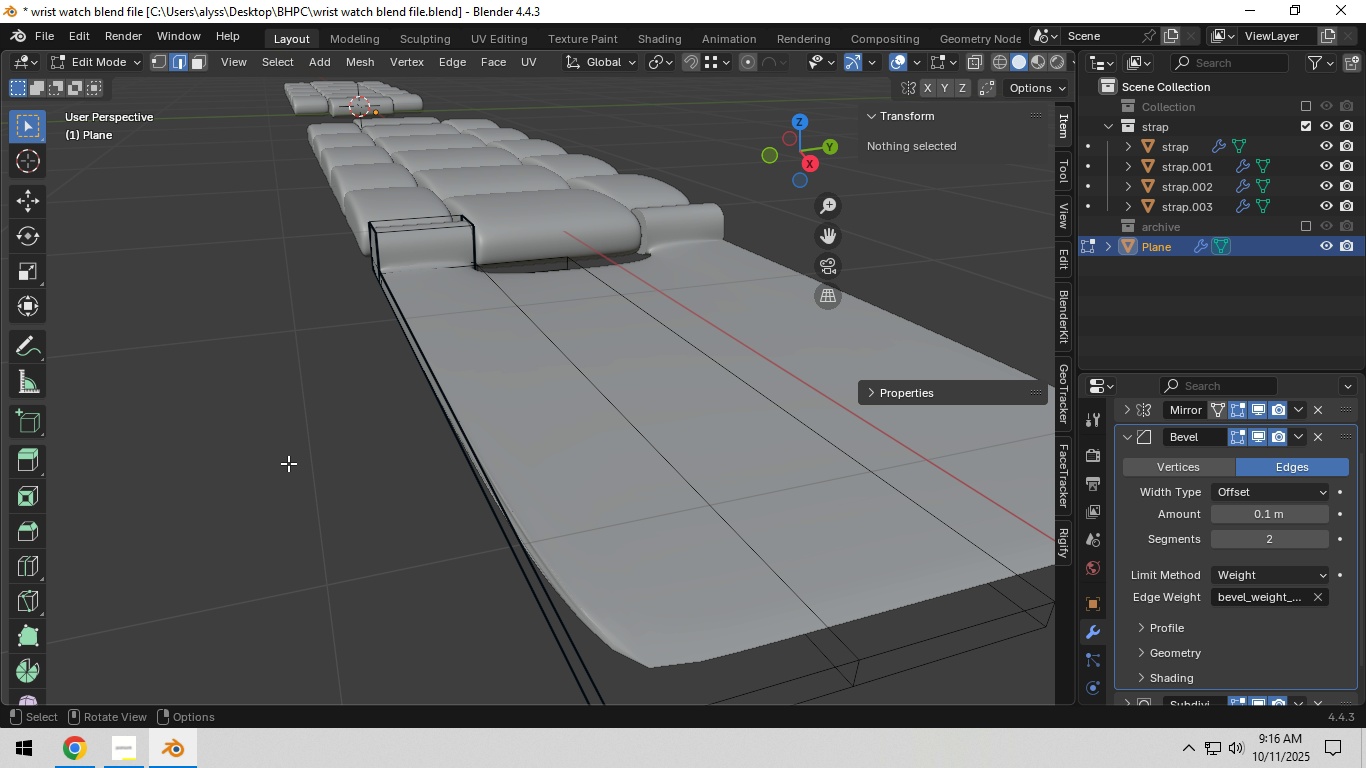 
left_click([288, 463])
 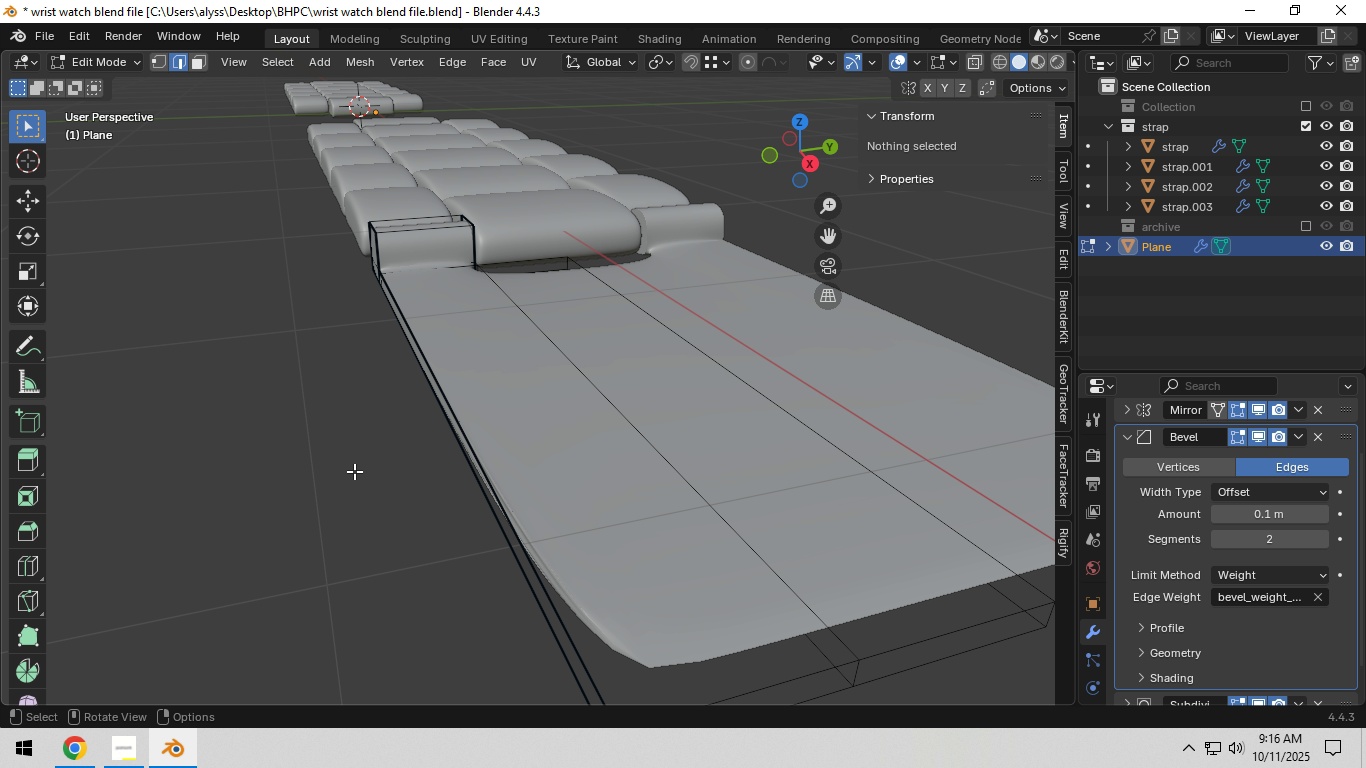 
scroll: coordinate [357, 472], scroll_direction: down, amount: 1.0
 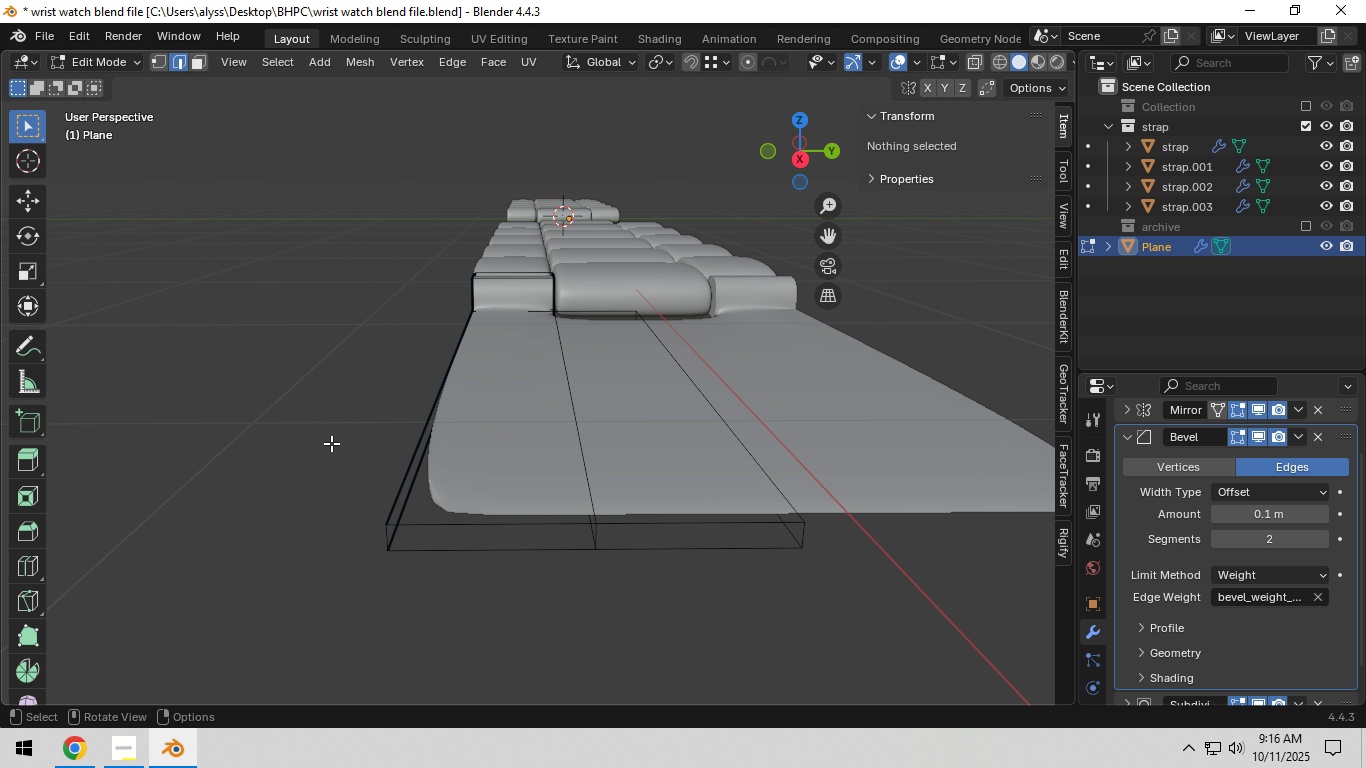 
scroll: coordinate [465, 477], scroll_direction: up, amount: 1.0
 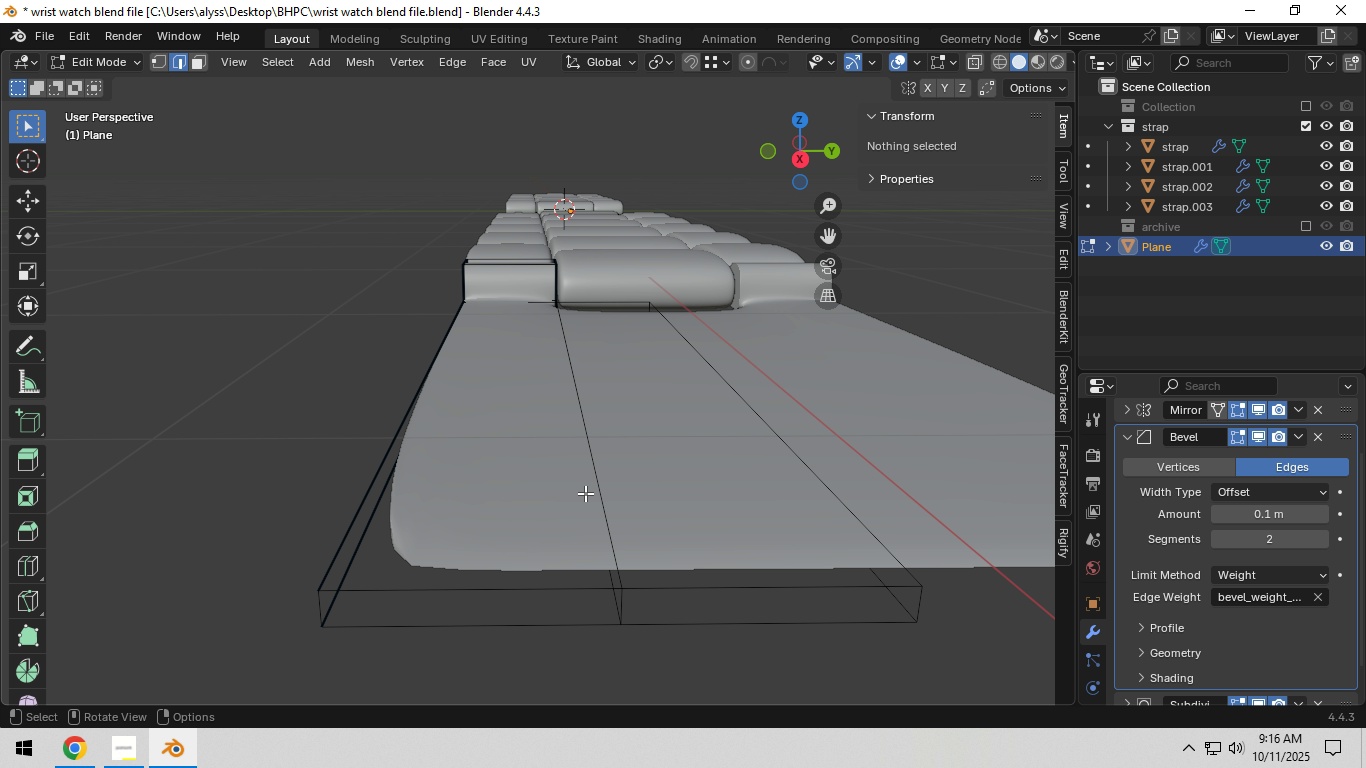 
wait(6.98)
 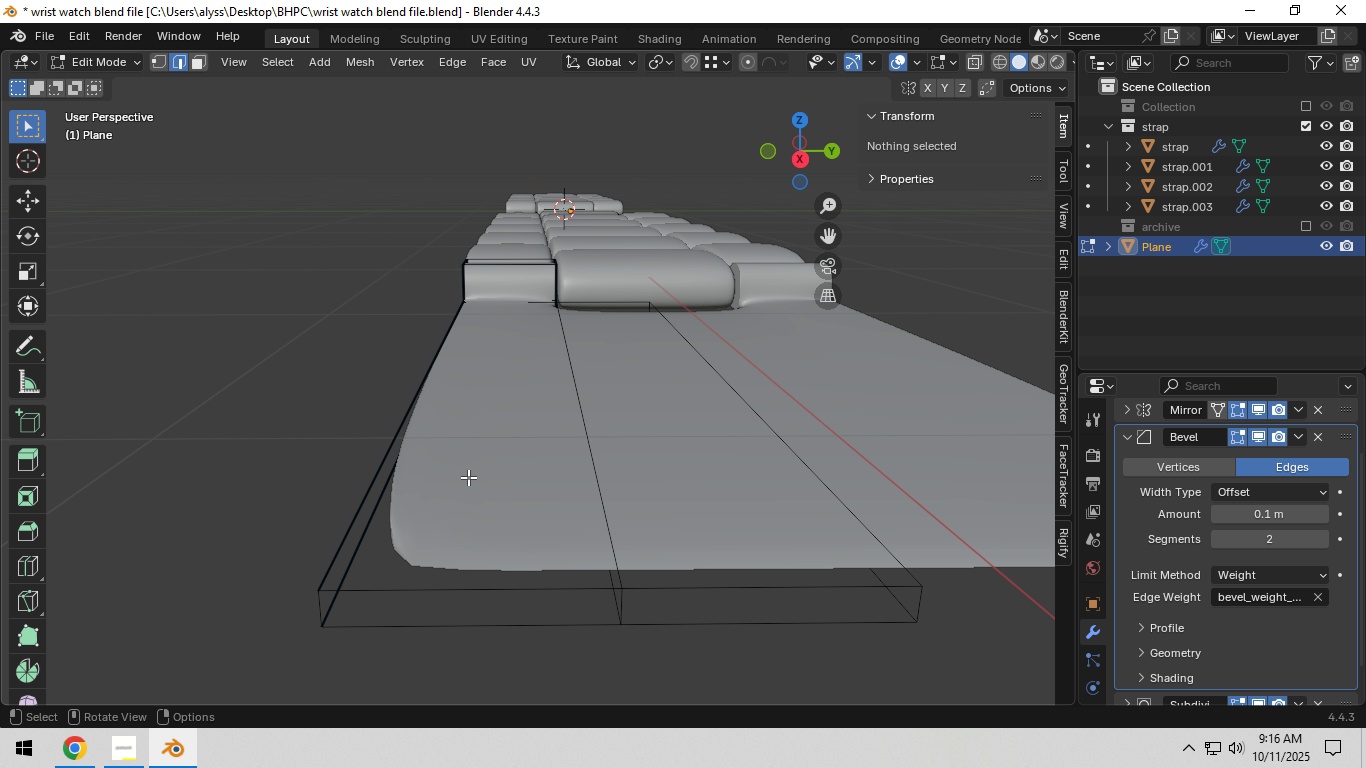 
scroll: coordinate [595, 520], scroll_direction: down, amount: 1.0
 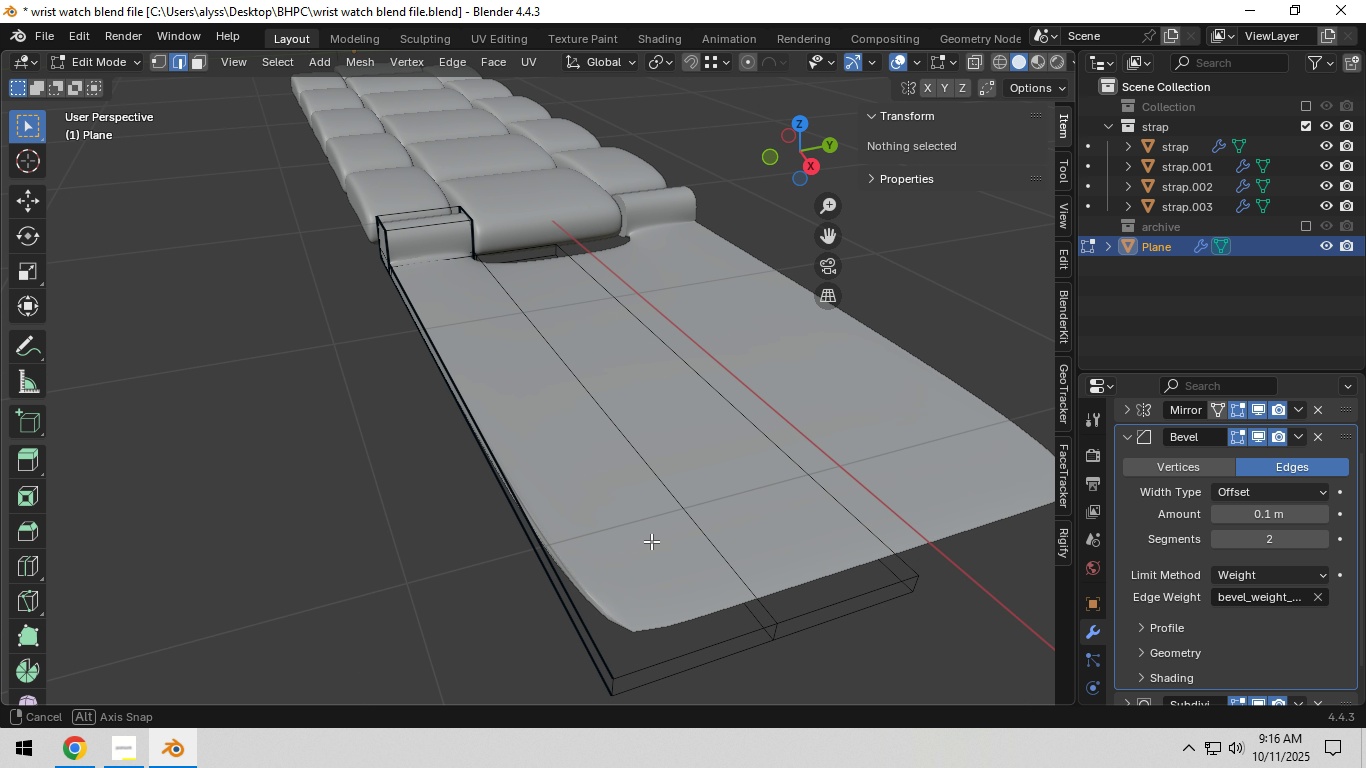 
hold_key(key=ShiftLeft, duration=0.52)
 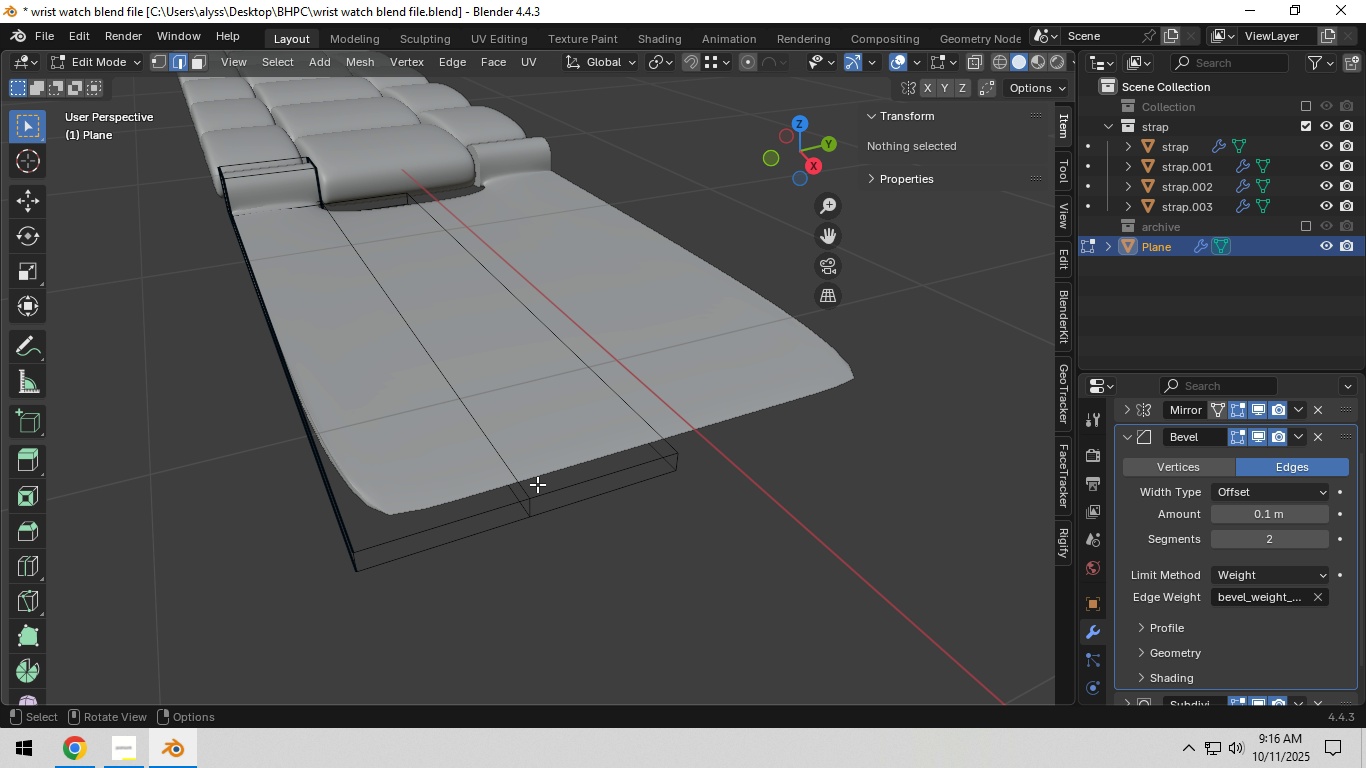 
scroll: coordinate [537, 484], scroll_direction: up, amount: 1.0
 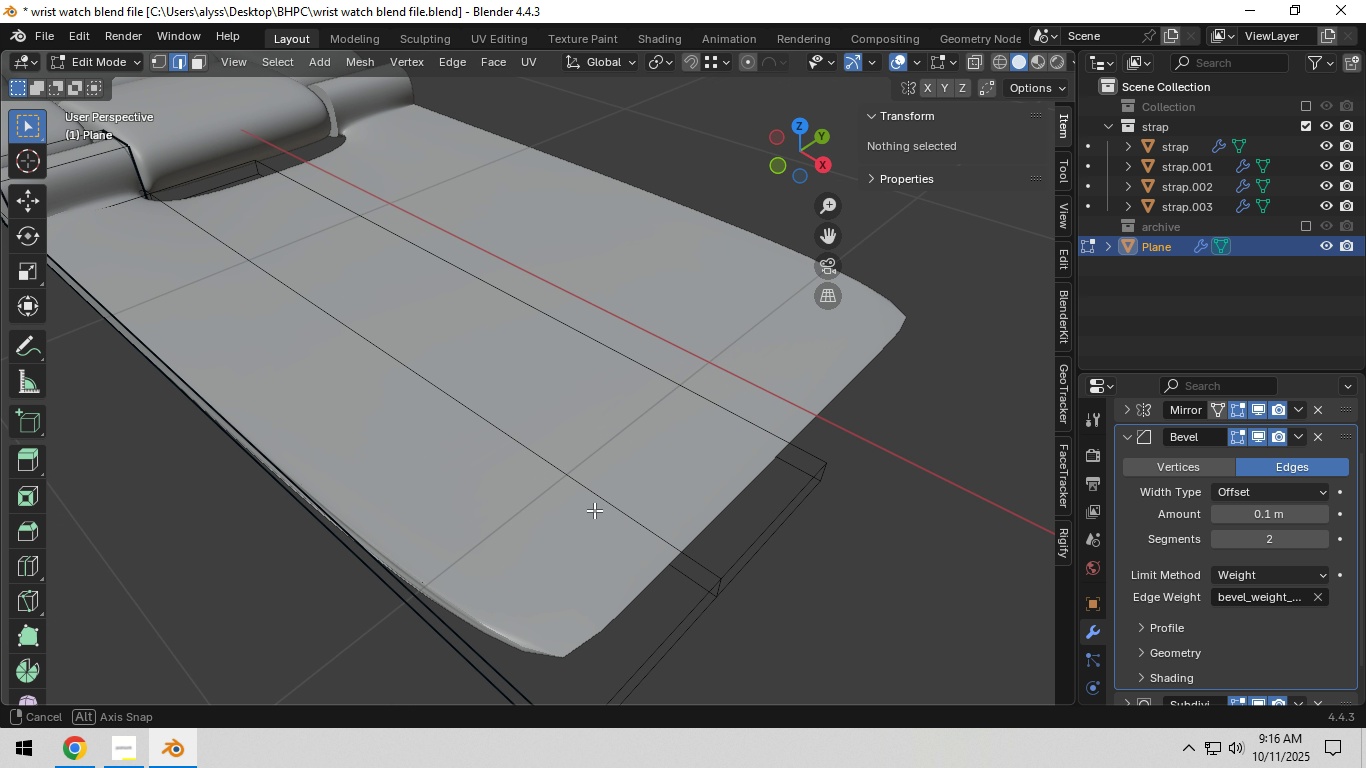 
key(Control+R)
 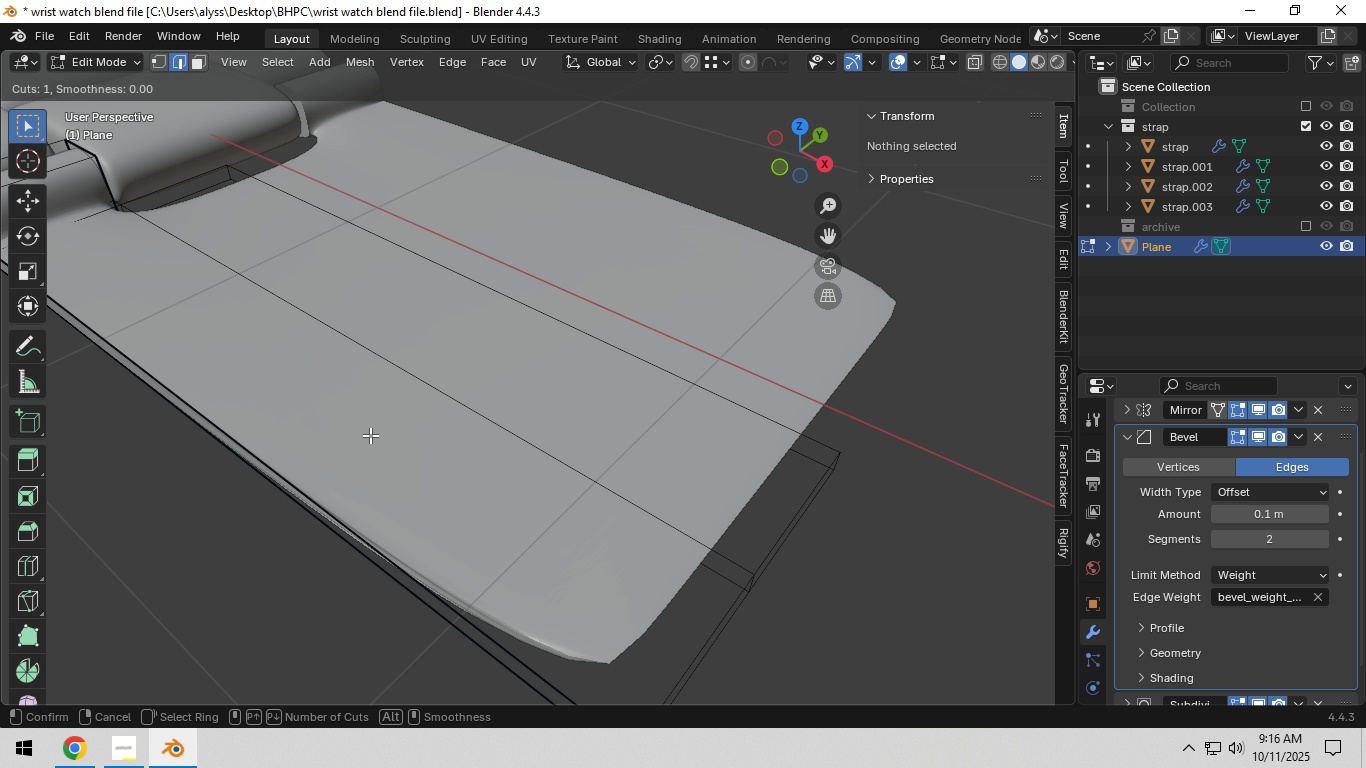 
left_click([270, 449])
 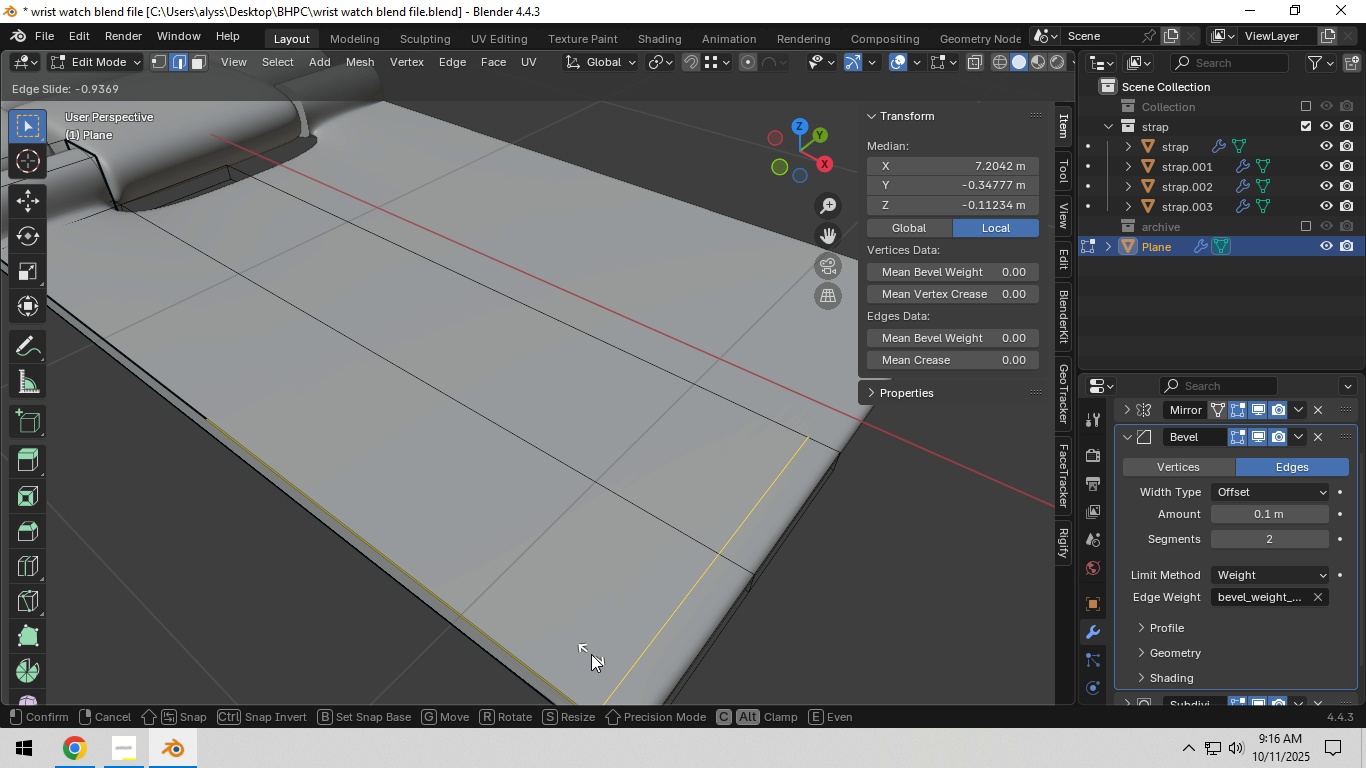 
left_click([586, 649])
 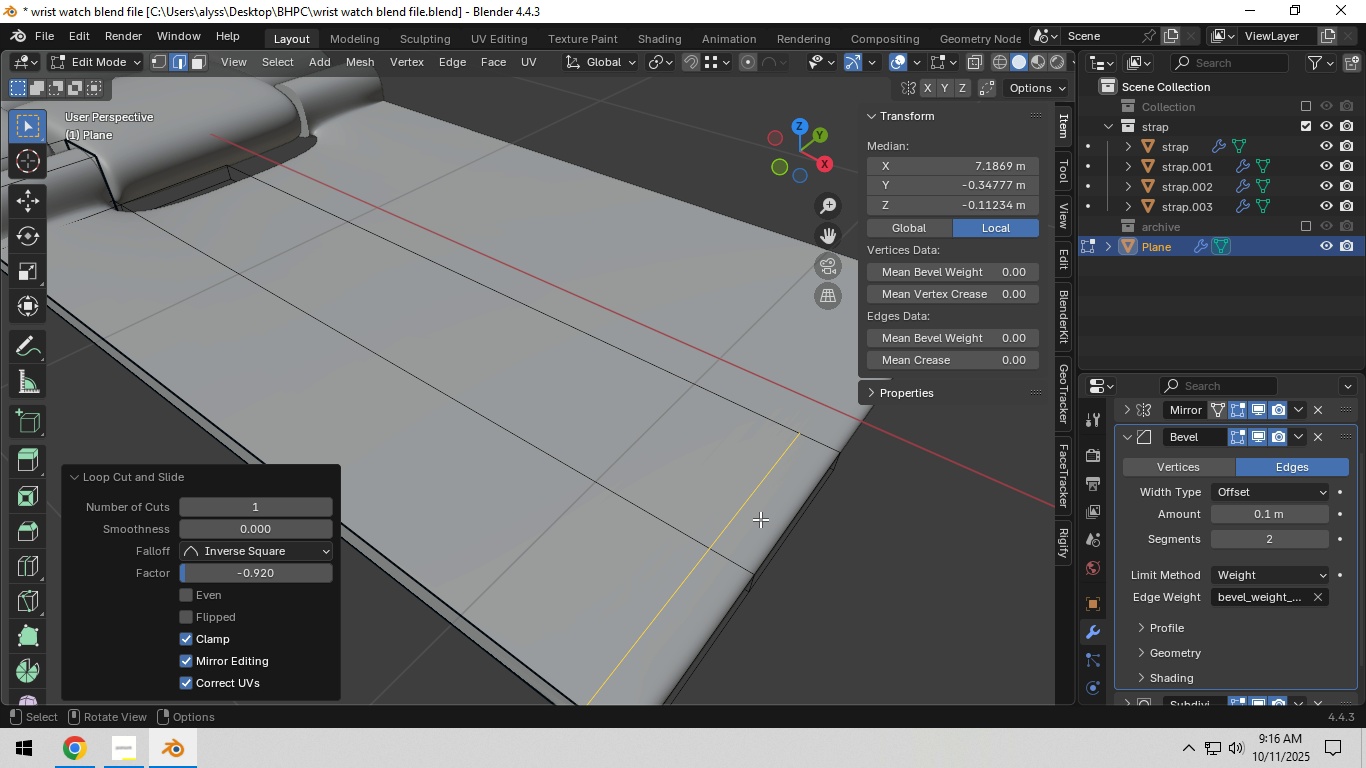 
key(3)
 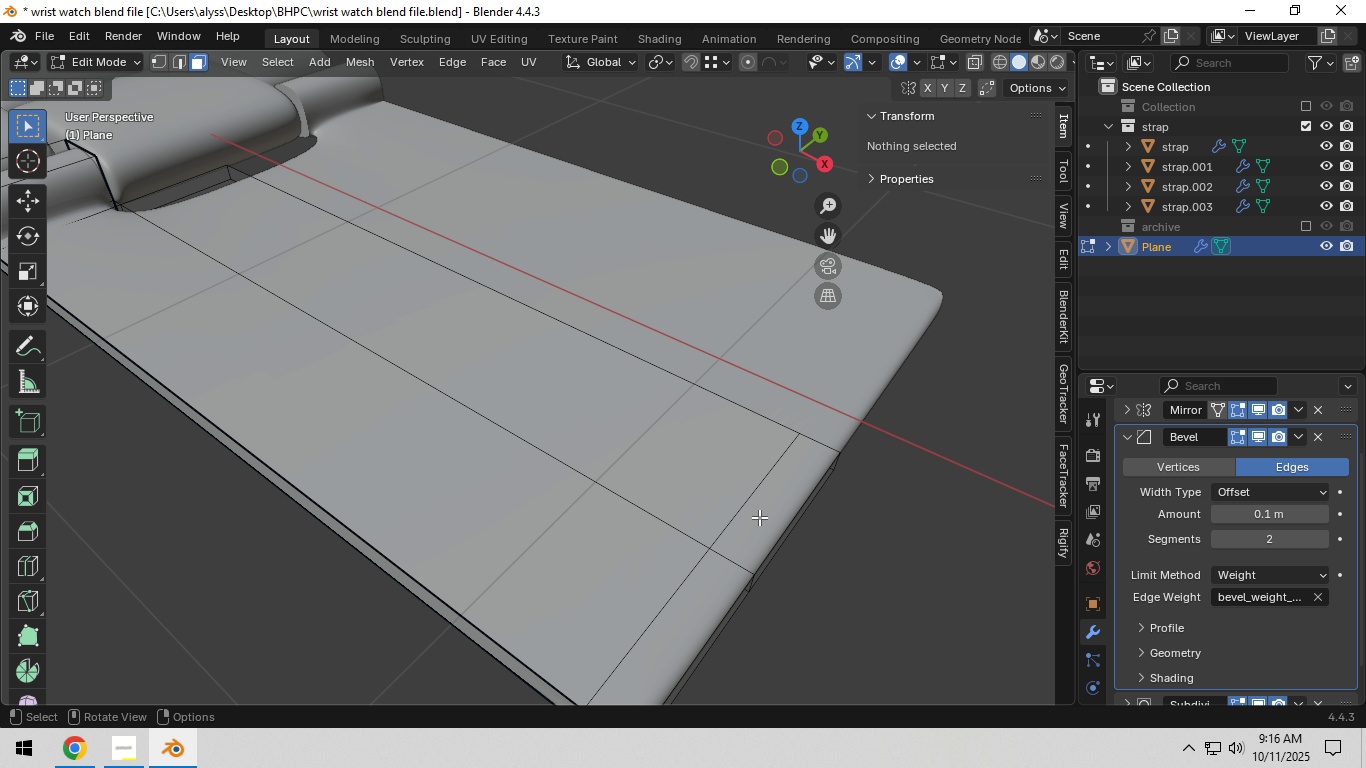 
left_click([759, 517])
 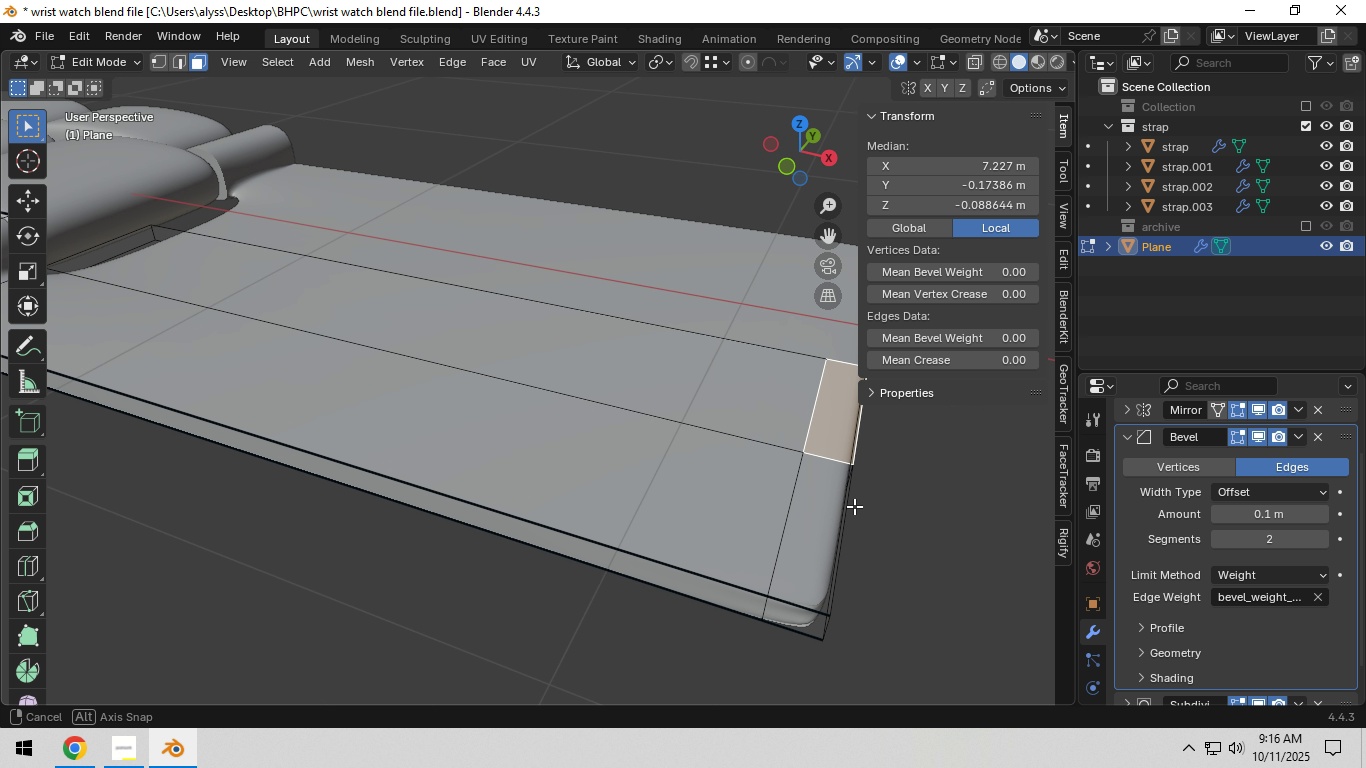 
hold_key(key=ShiftLeft, duration=0.37)
 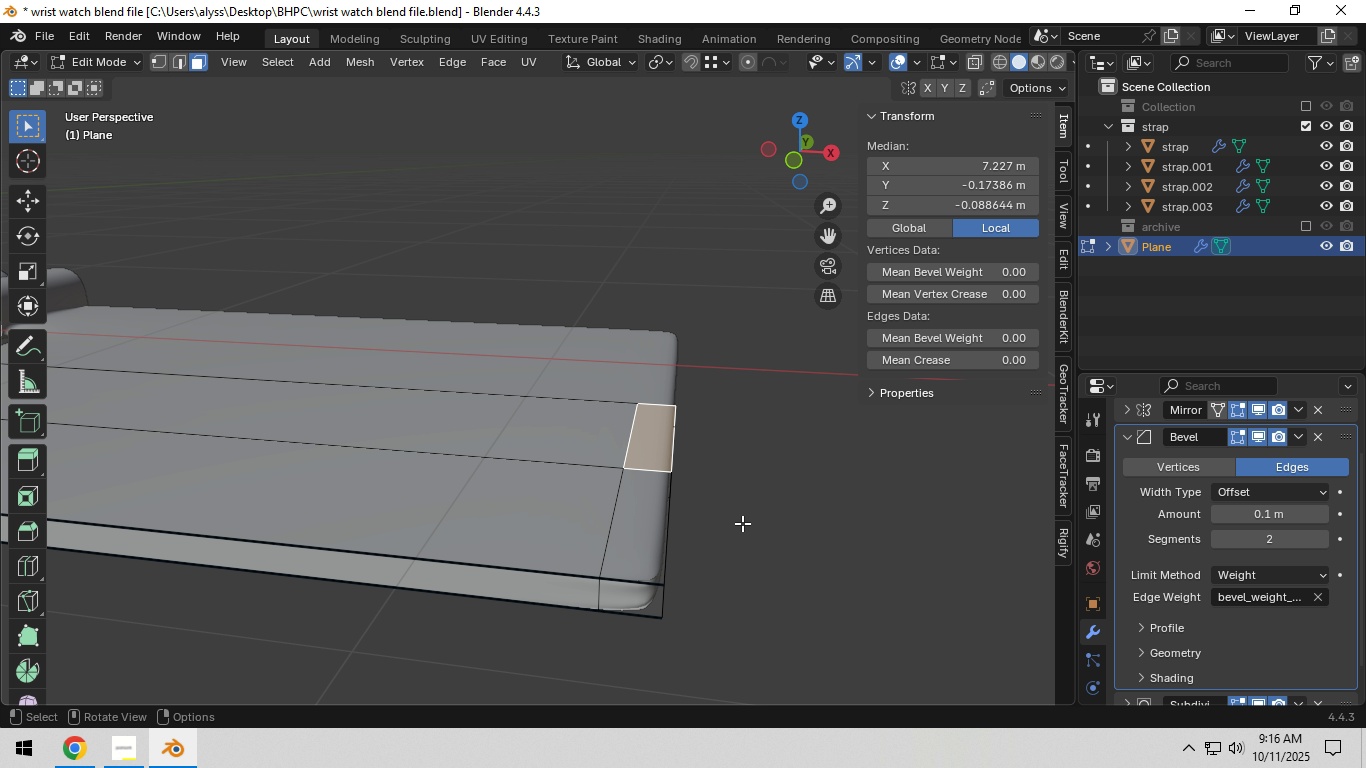 
key(E)
 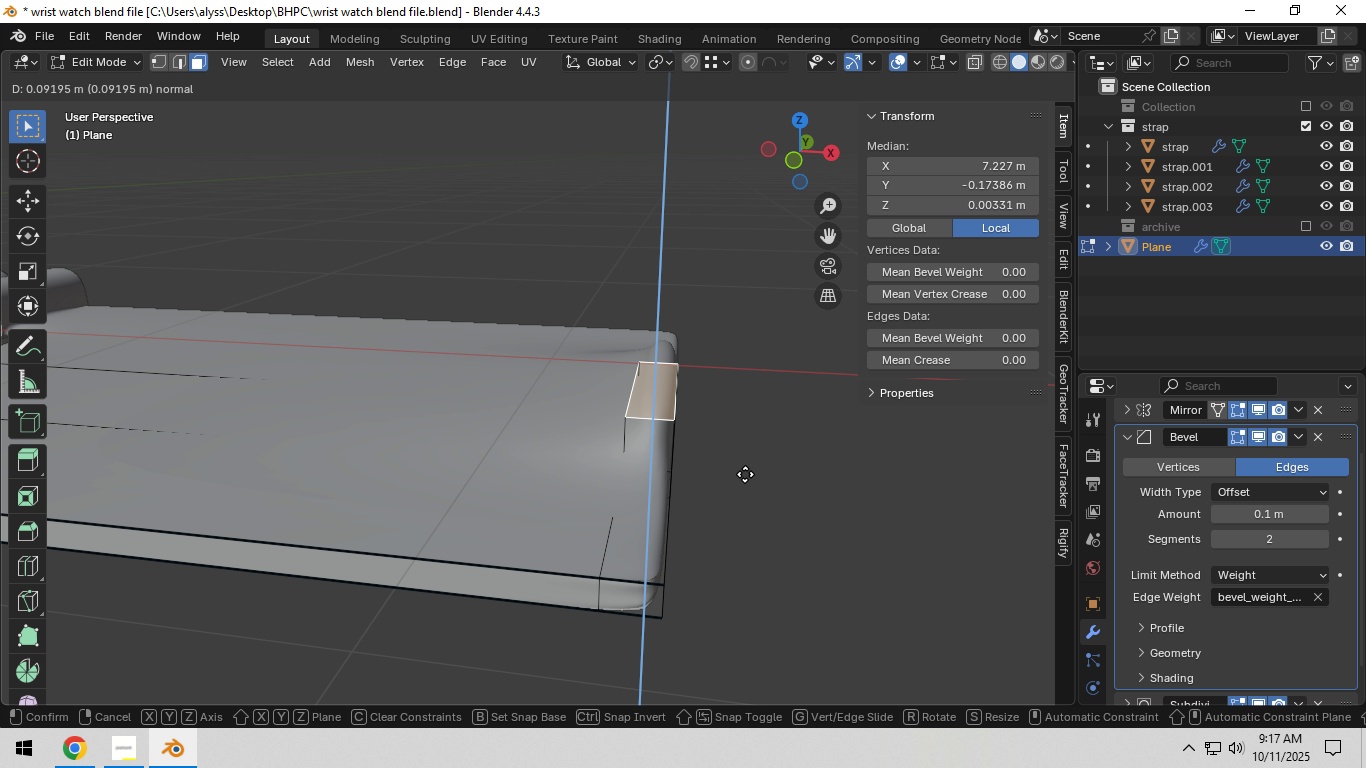 
wait(5.58)
 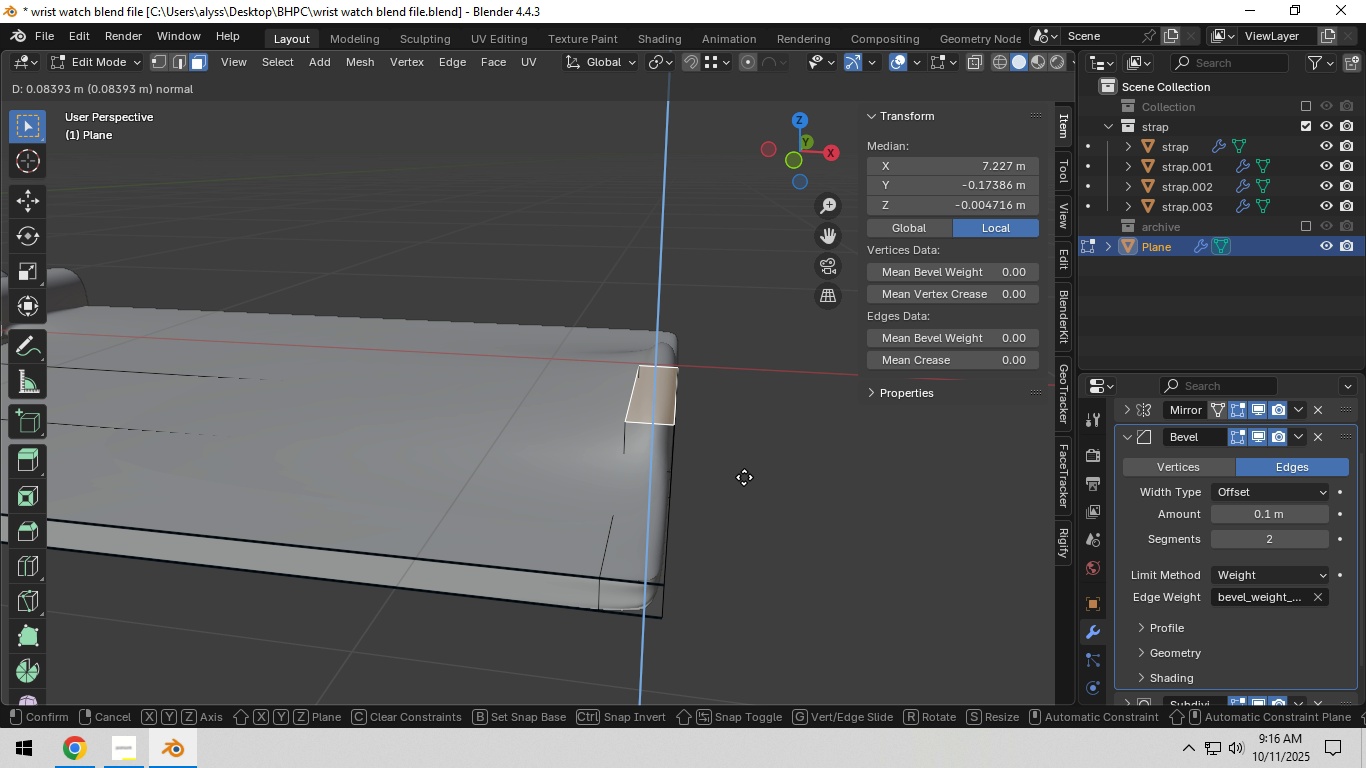 
left_click([745, 474])
 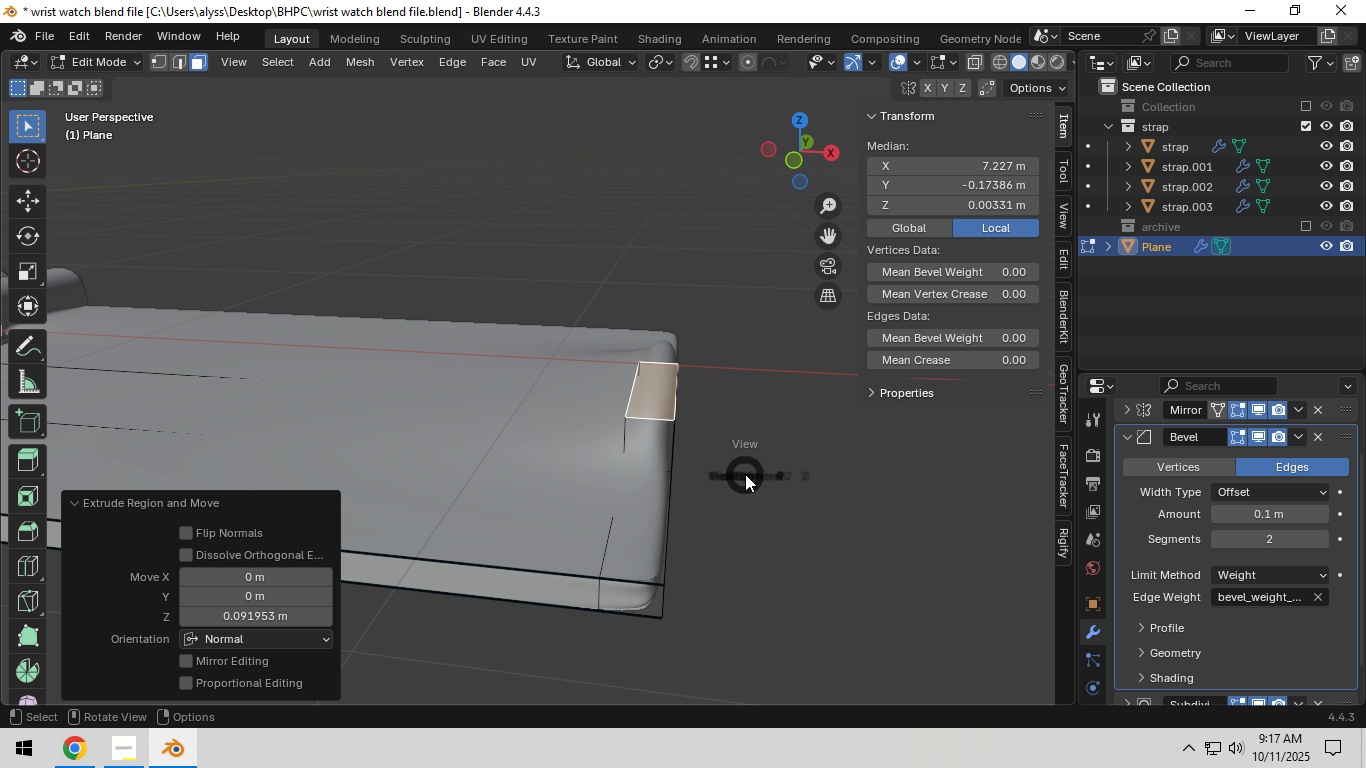 
hold_key(key=Backquote, duration=0.38)
 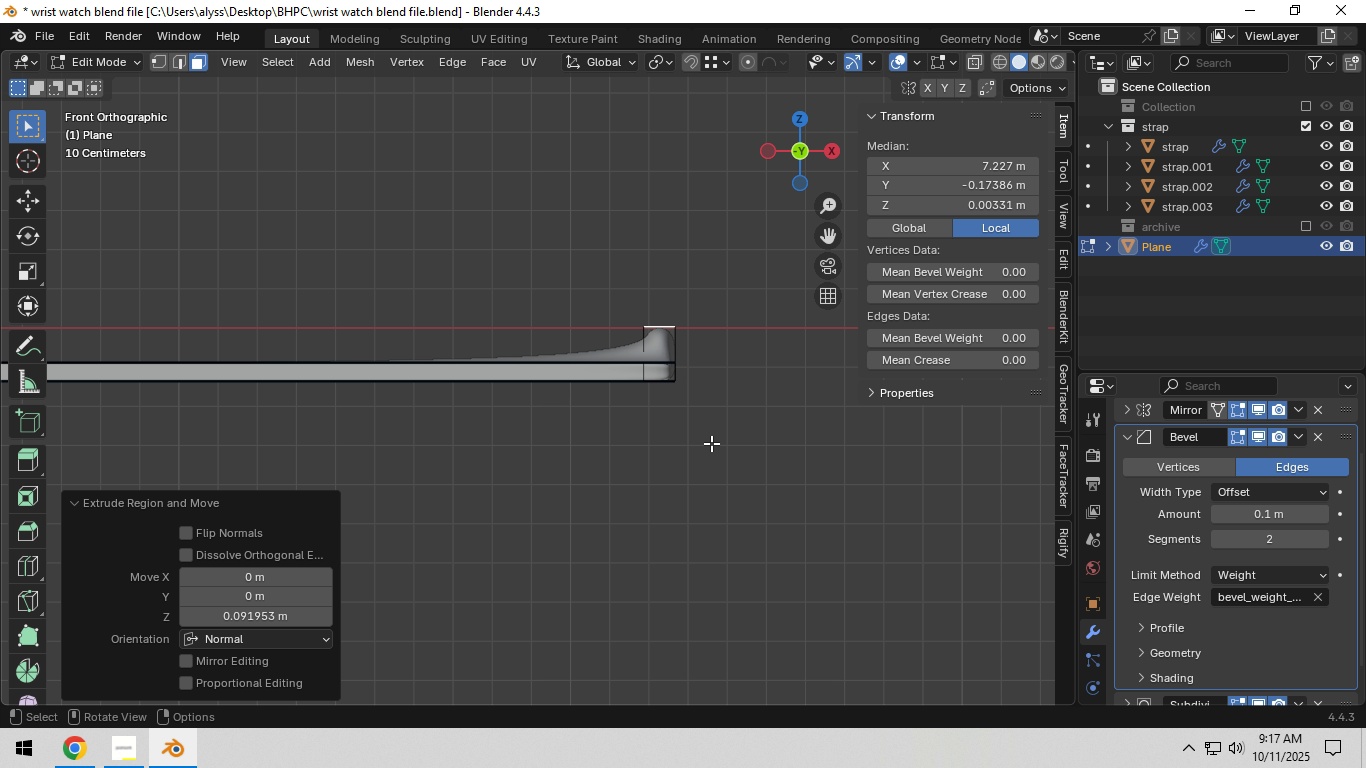 
hold_key(key=ShiftLeft, duration=0.32)
 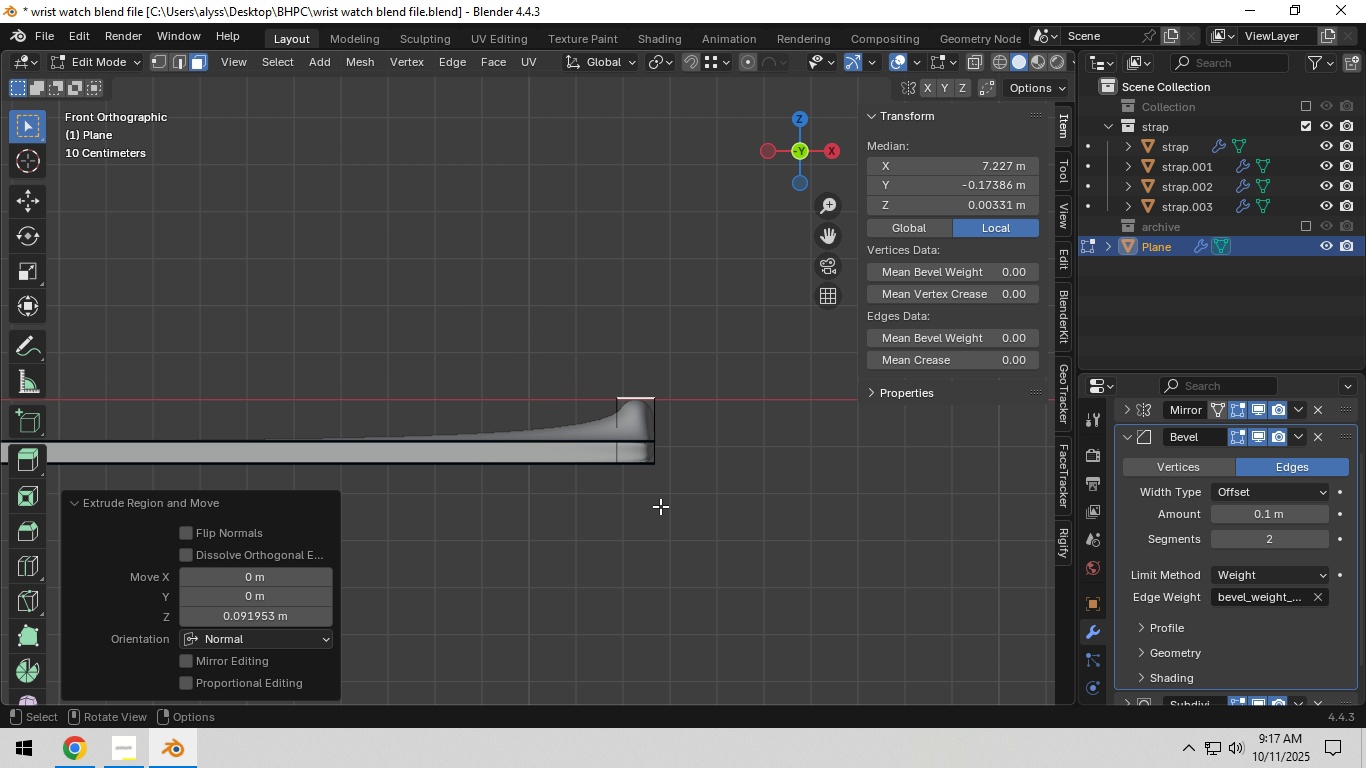 
scroll: coordinate [657, 508], scroll_direction: up, amount: 3.0
 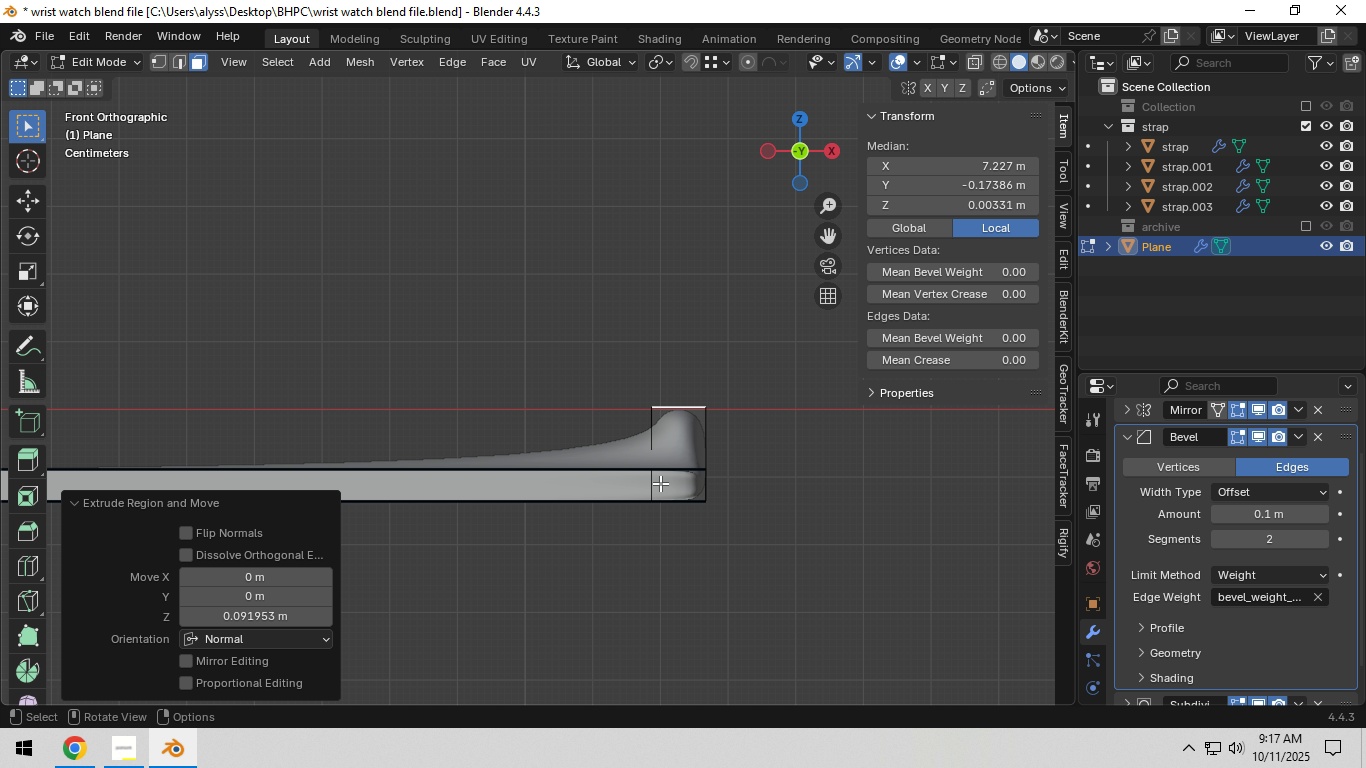 
hold_key(key=AltLeft, duration=0.84)
left_click([651, 486])
 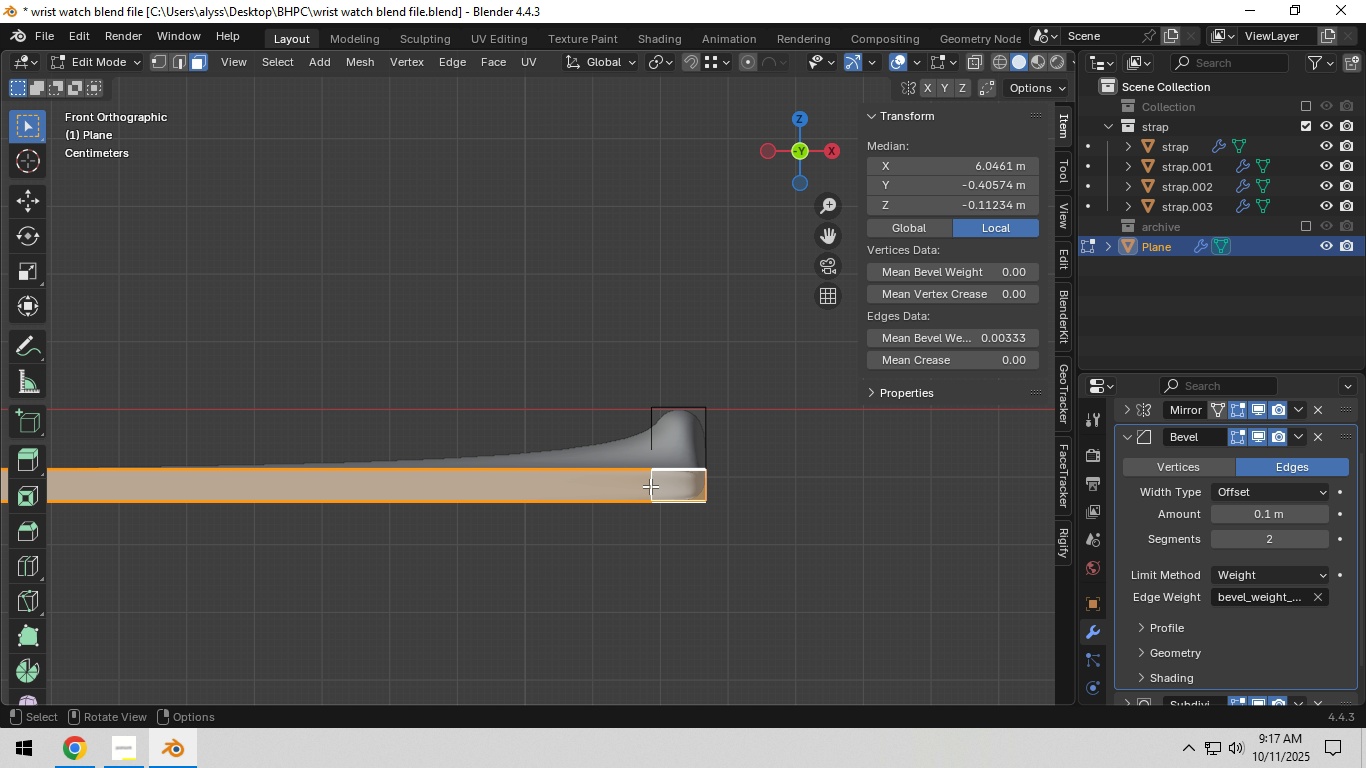 
key(2)
 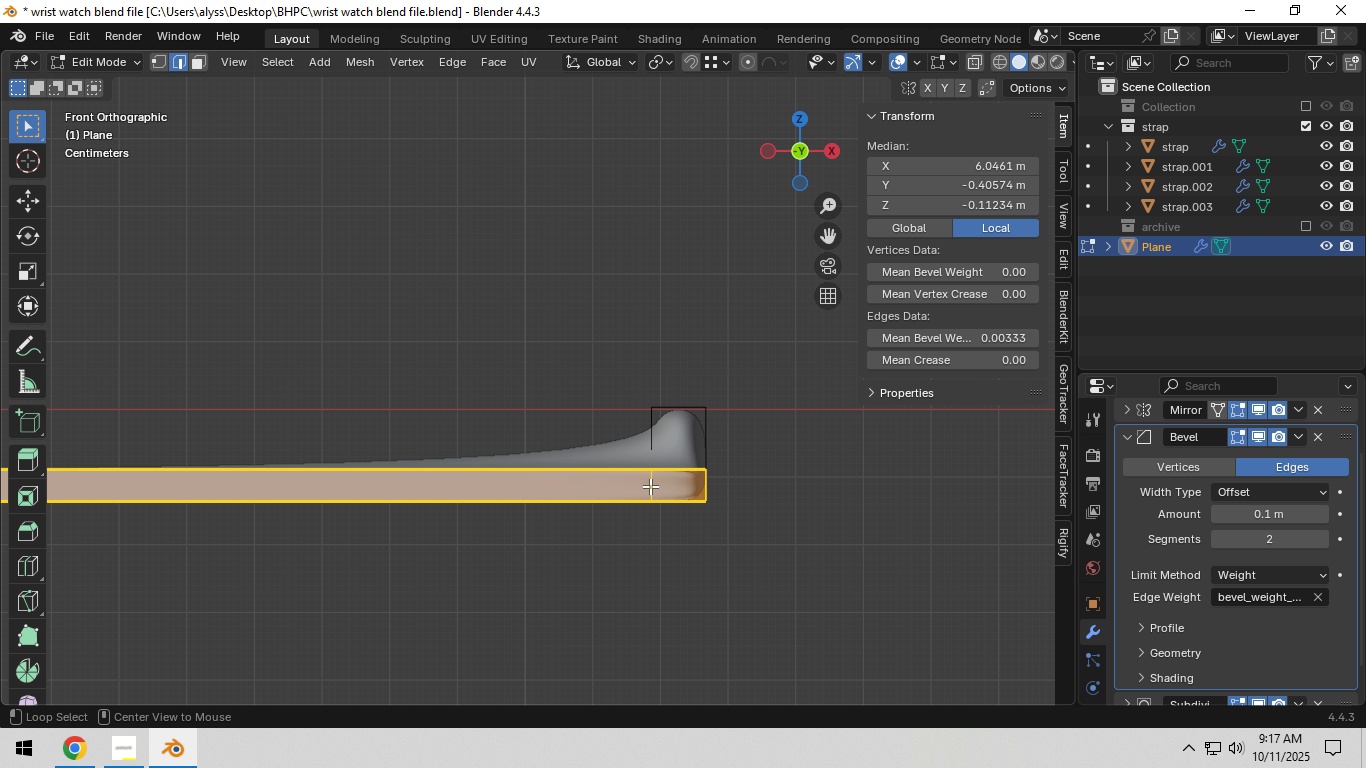 
hold_key(key=AltLeft, duration=1.64)
left_click([650, 486])
 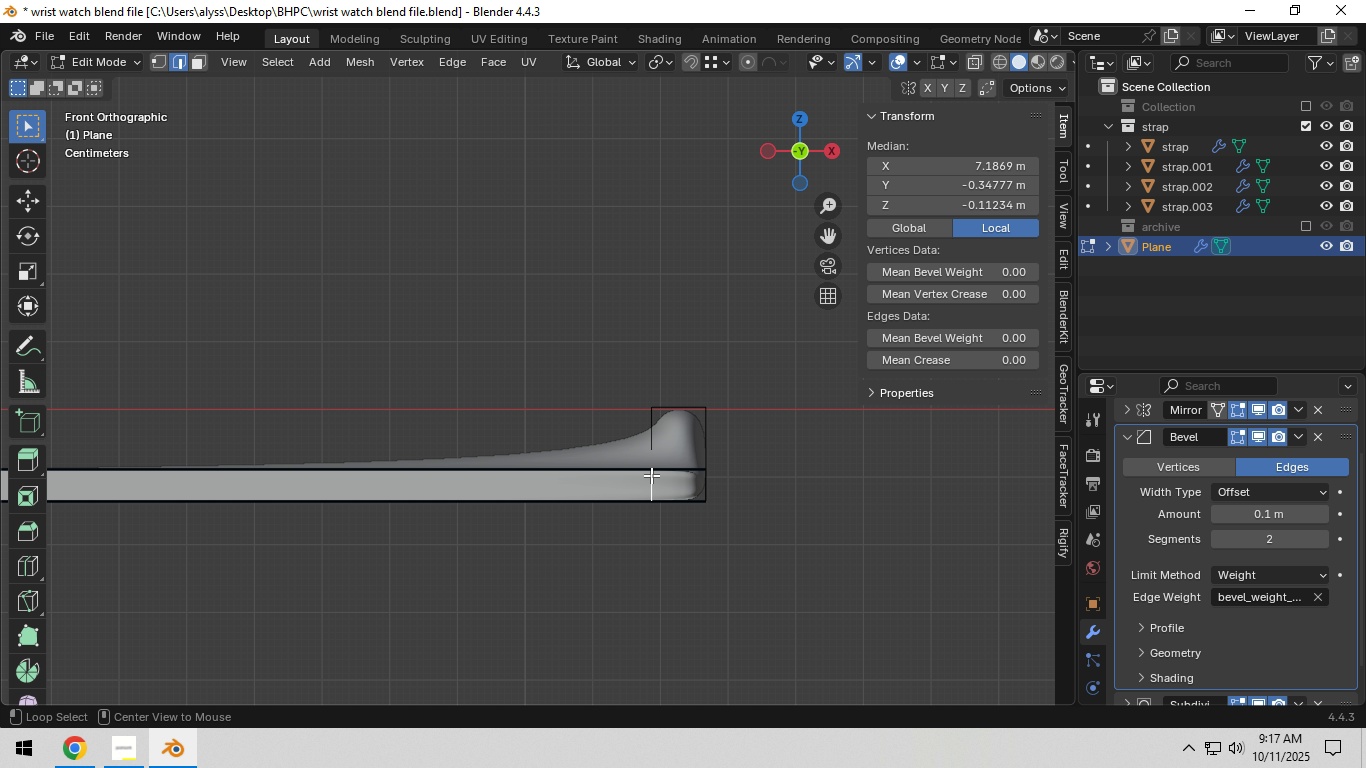 
hold_key(key=ShiftLeft, duration=0.64)
left_click([651, 445])
 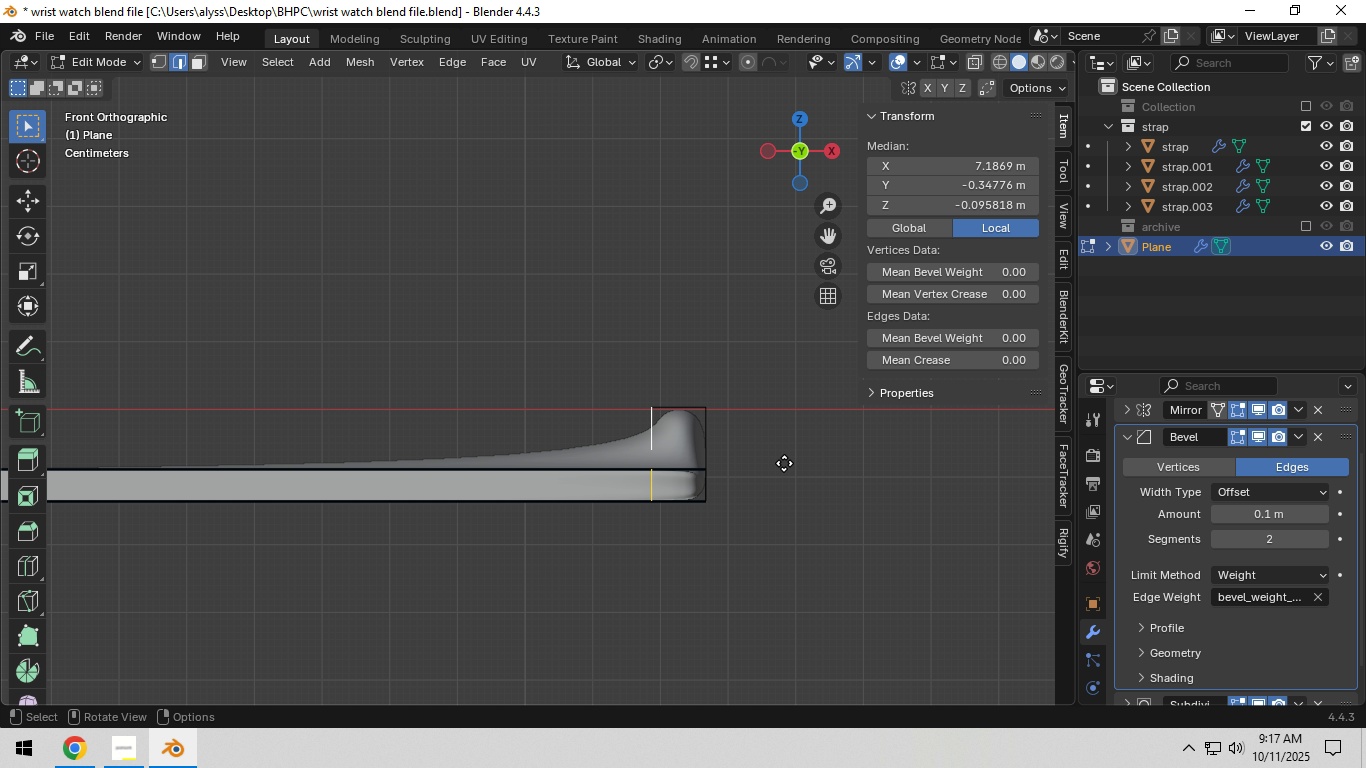 
type(gg)
 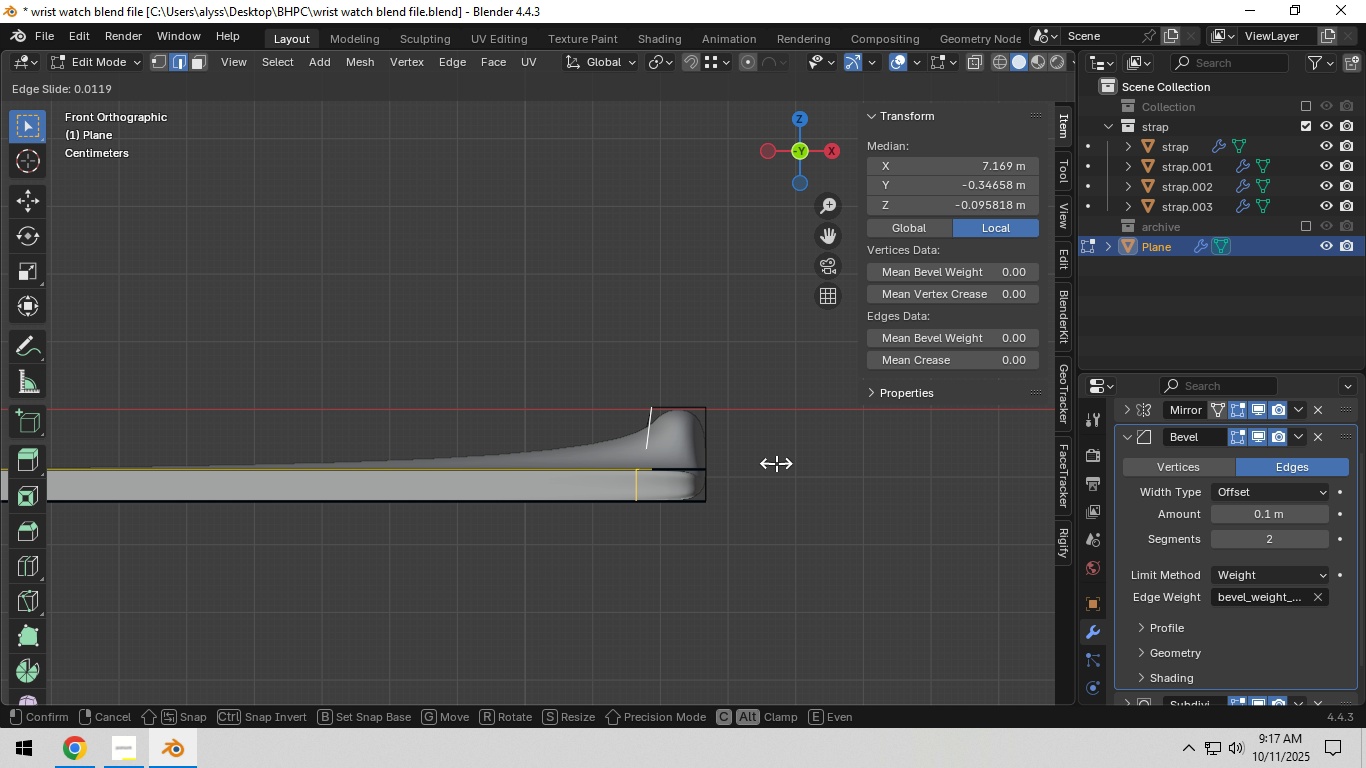 
right_click([776, 463])
 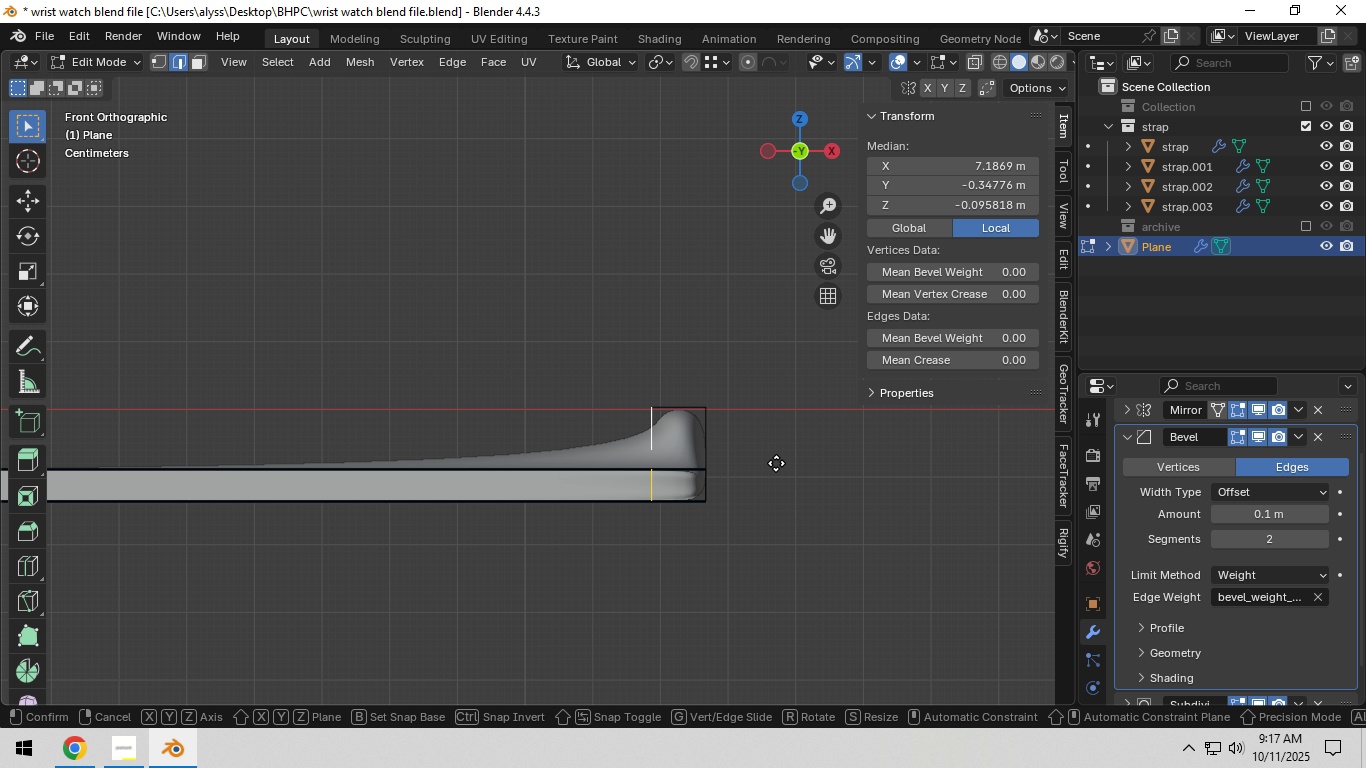 
type(gx)
 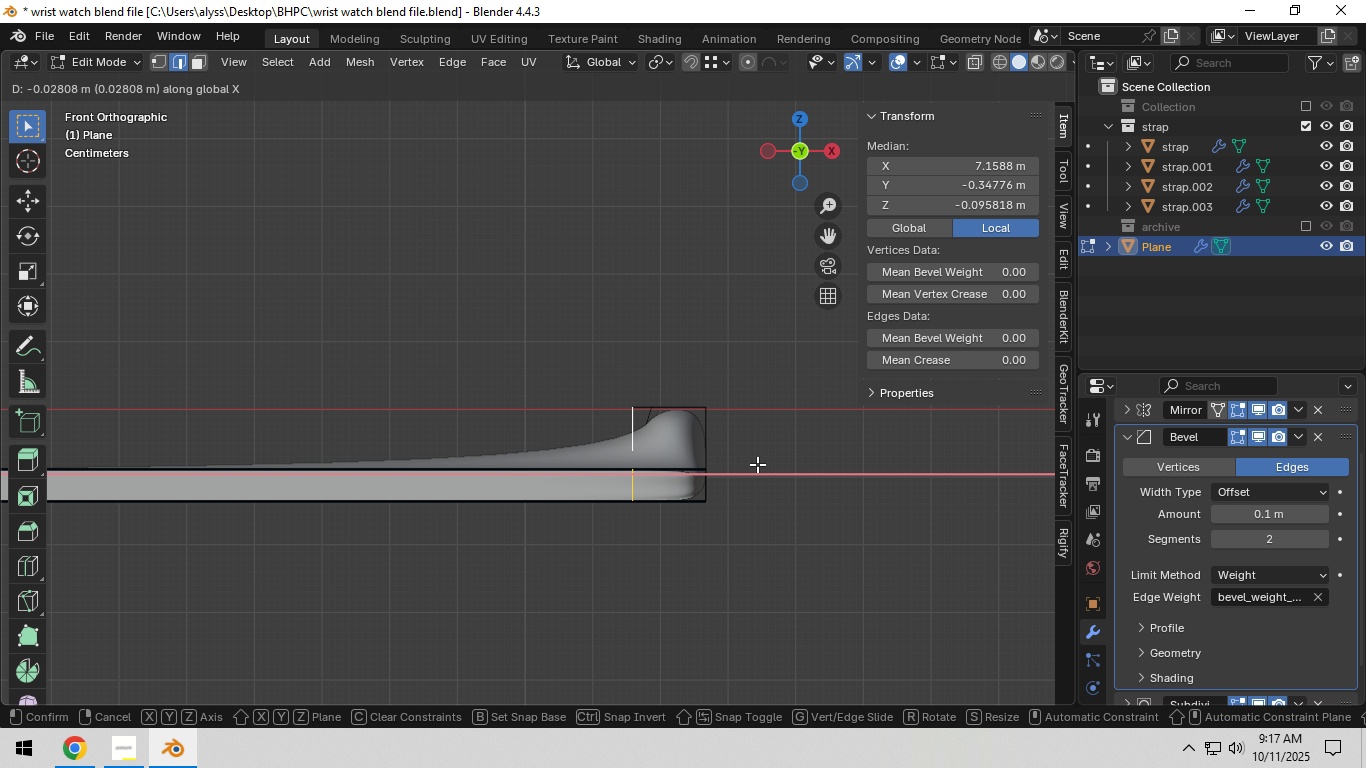 
right_click([757, 464])
 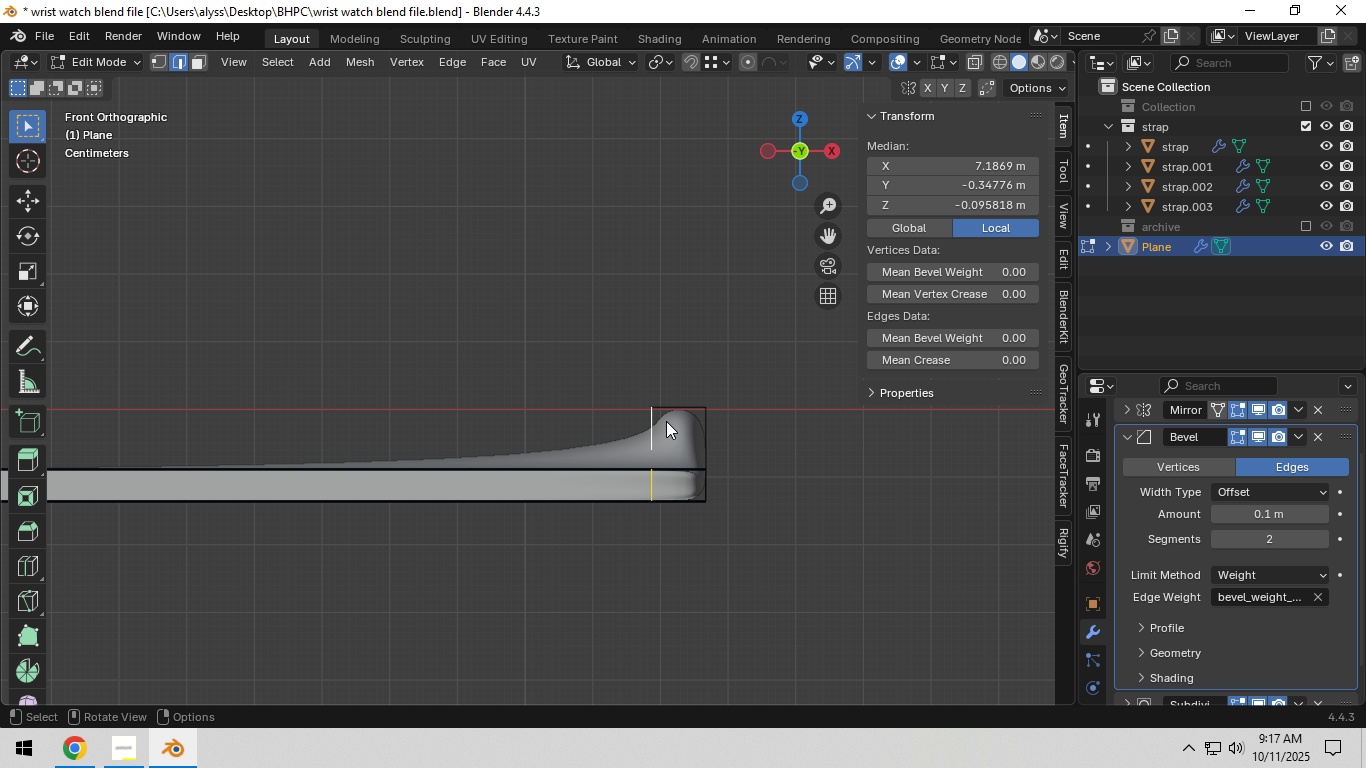 
type(zzgx)
 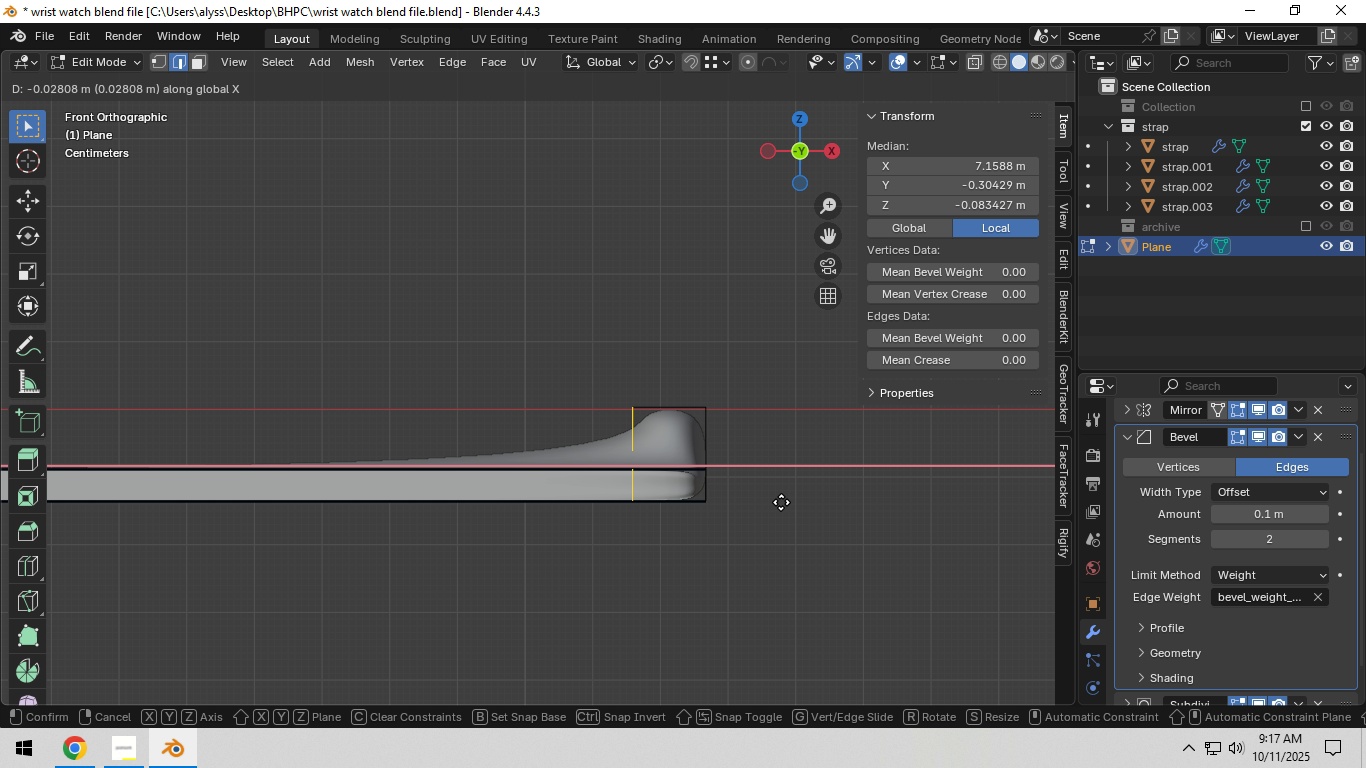 
left_click_drag(start_coordinate=[610, 376], to_coordinate=[662, 544])
 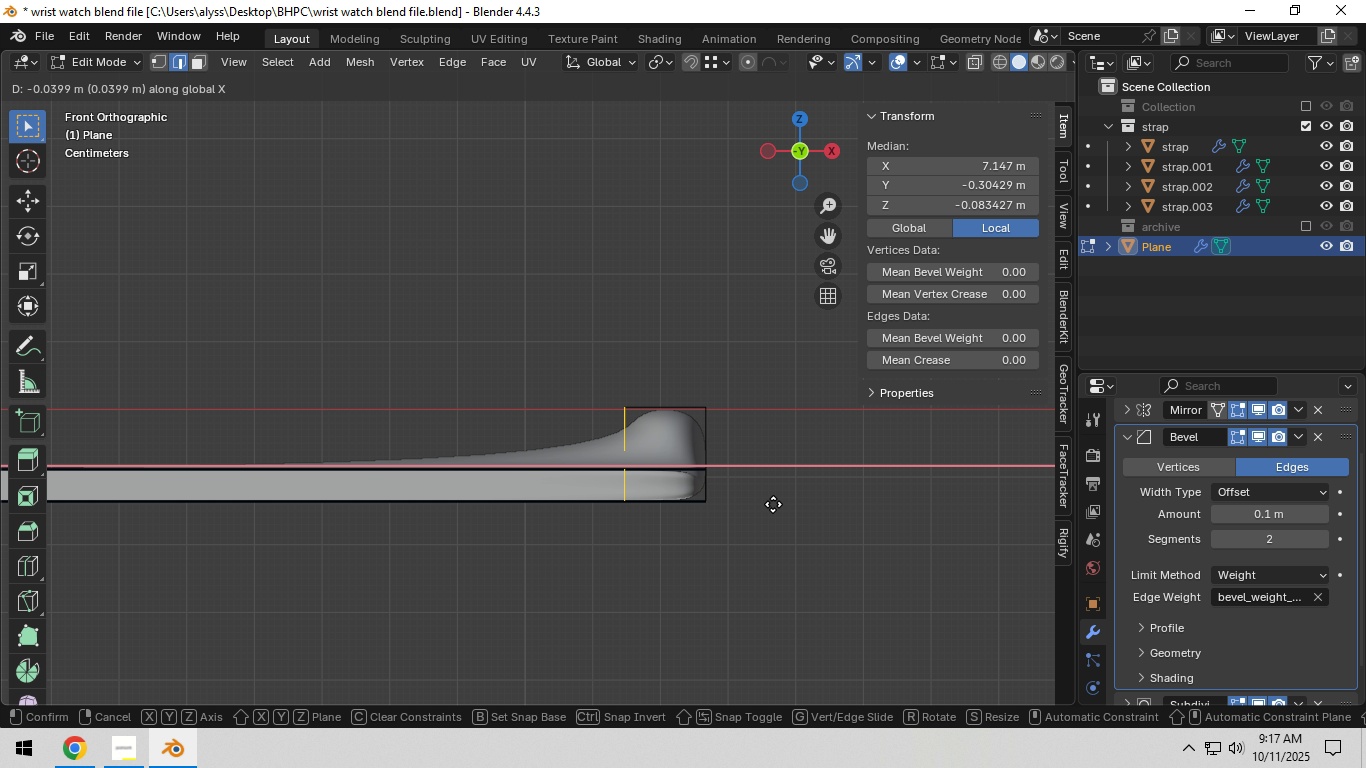 
left_click([773, 504])
 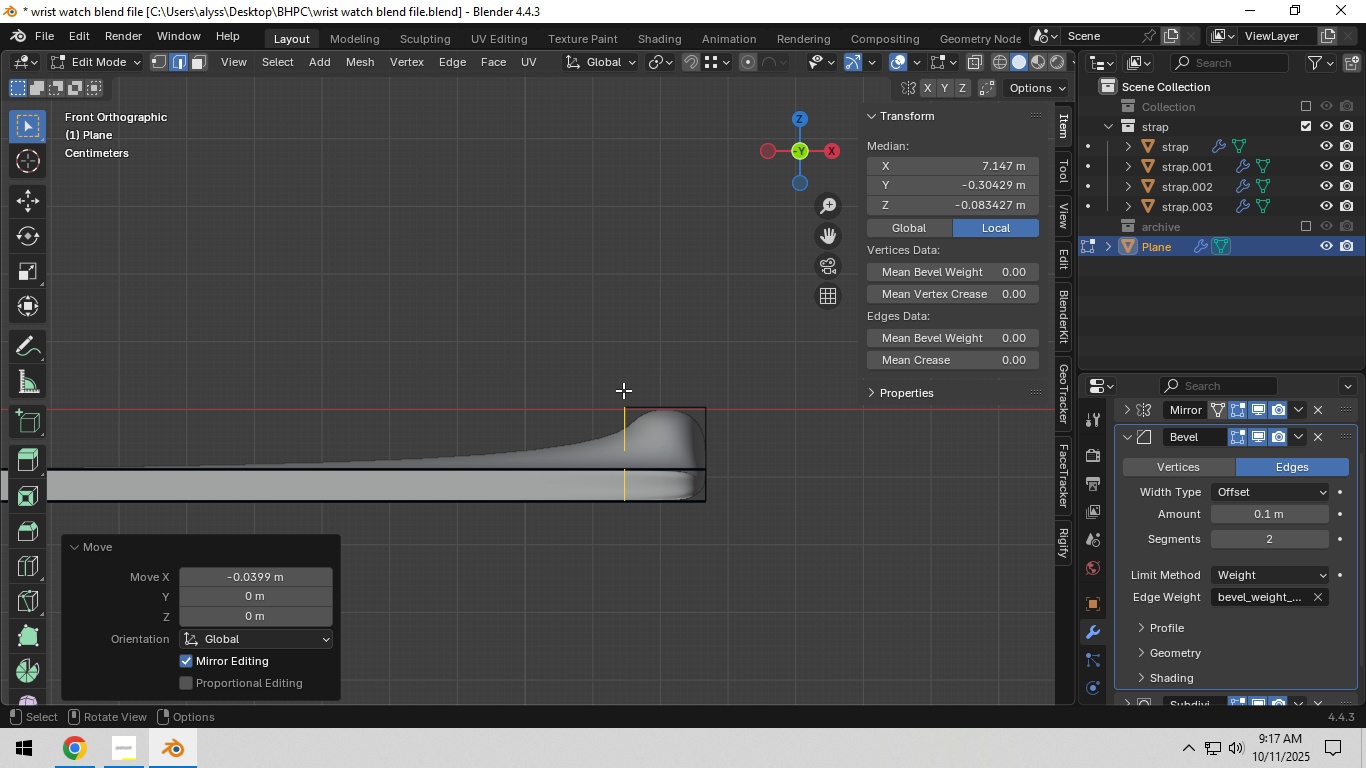 
left_click_drag(start_coordinate=[612, 365], to_coordinate=[739, 417])
 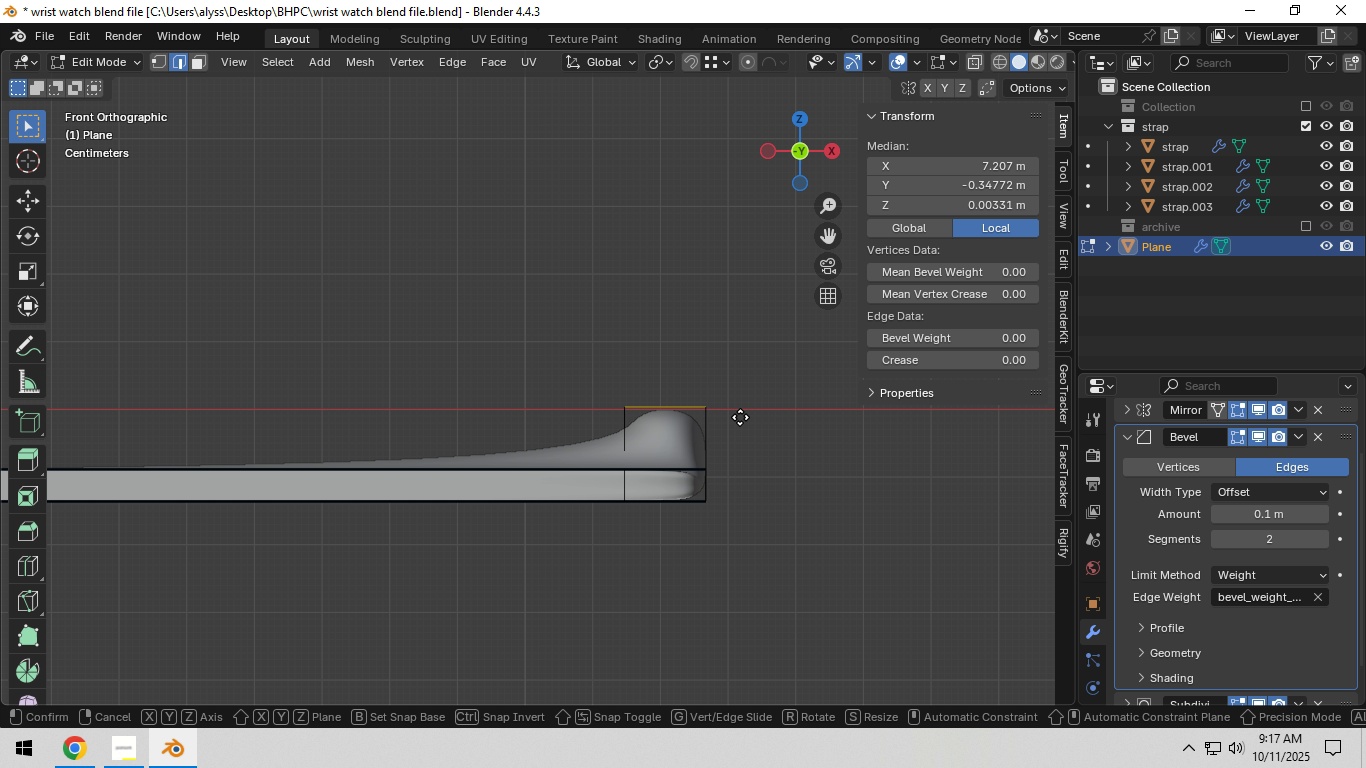 
type(gz)
 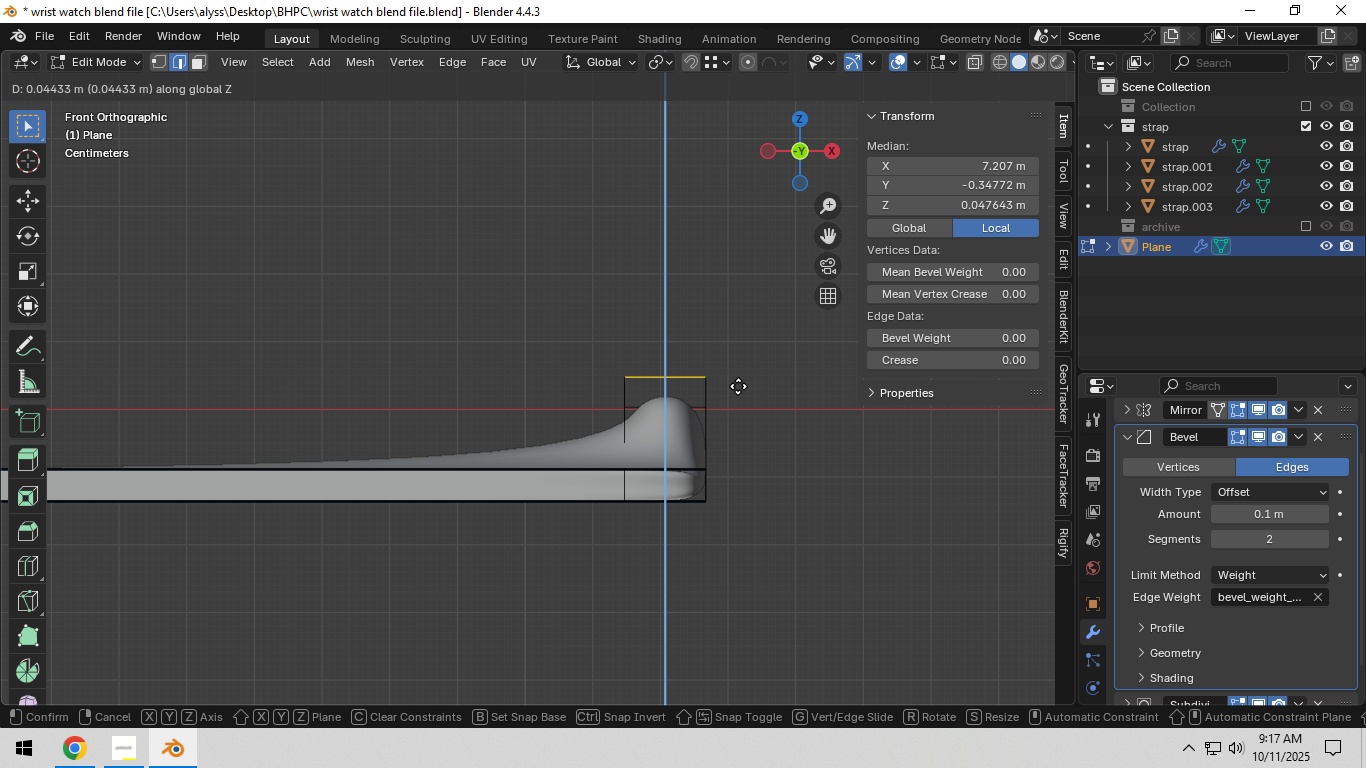 
left_click([738, 386])
 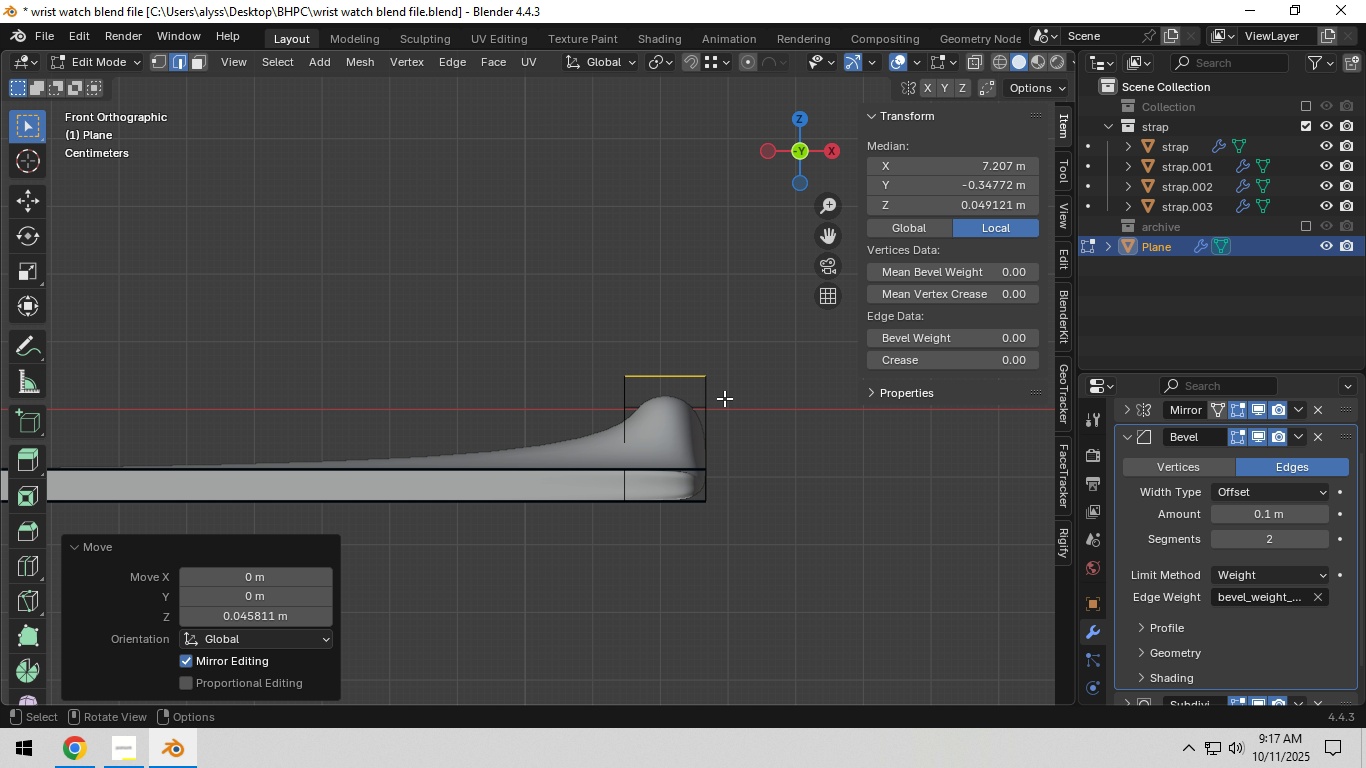 
scroll: coordinate [717, 408], scroll_direction: down, amount: 9.0
 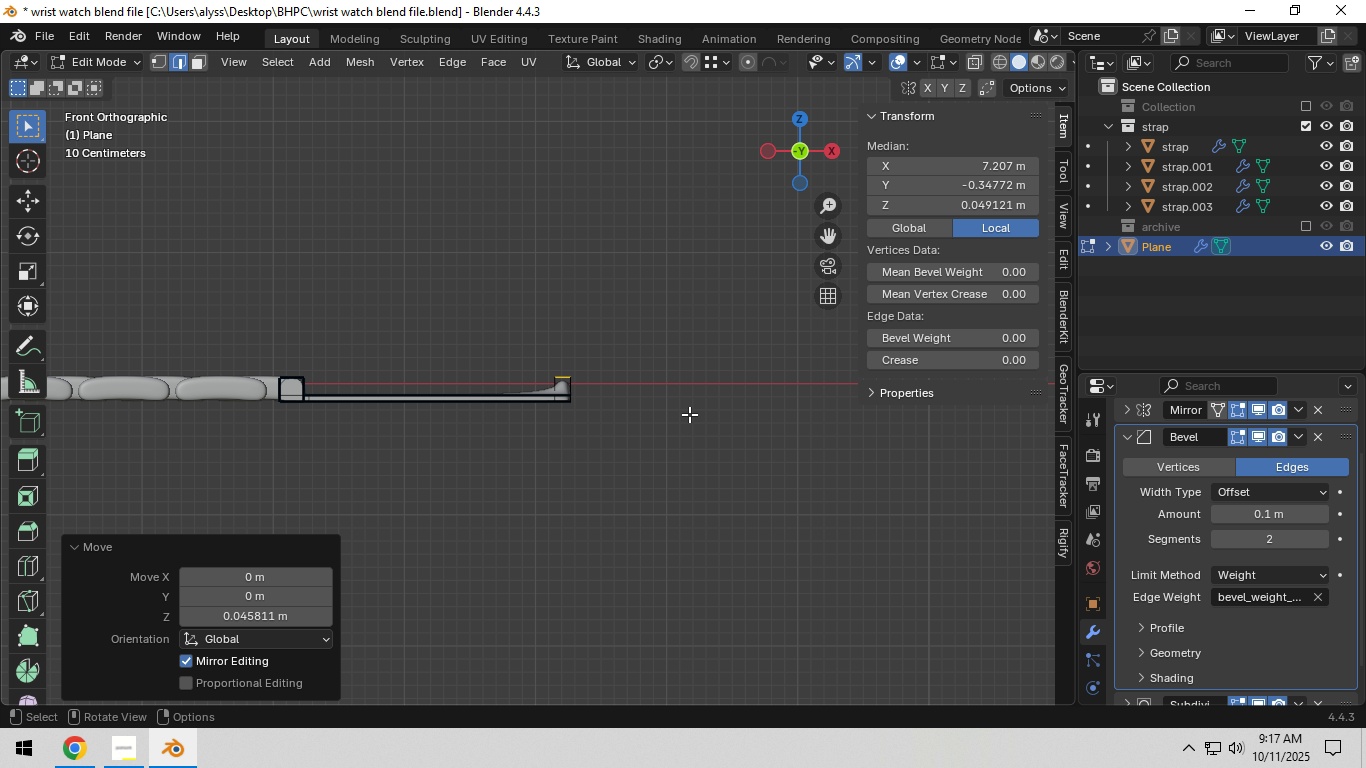 
left_click([670, 399])
 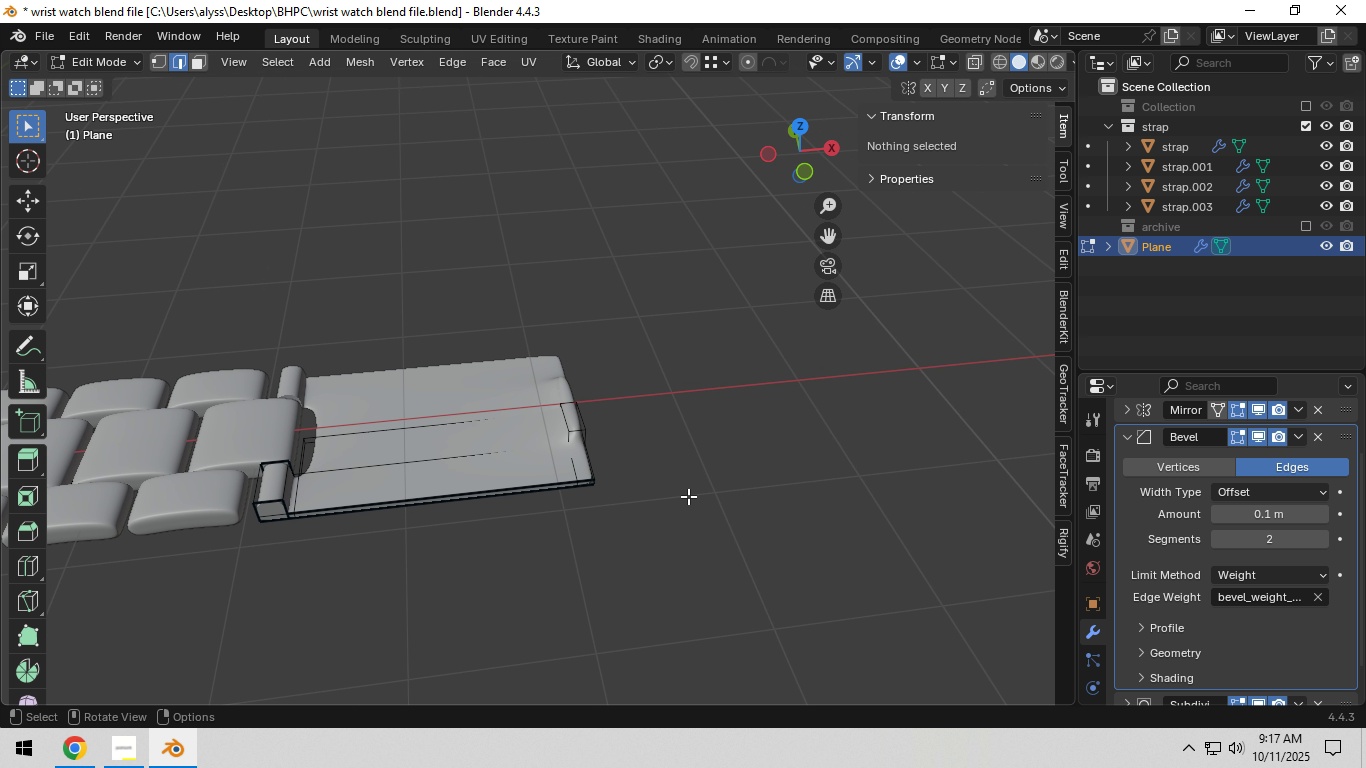 
scroll: coordinate [688, 496], scroll_direction: up, amount: 6.0
 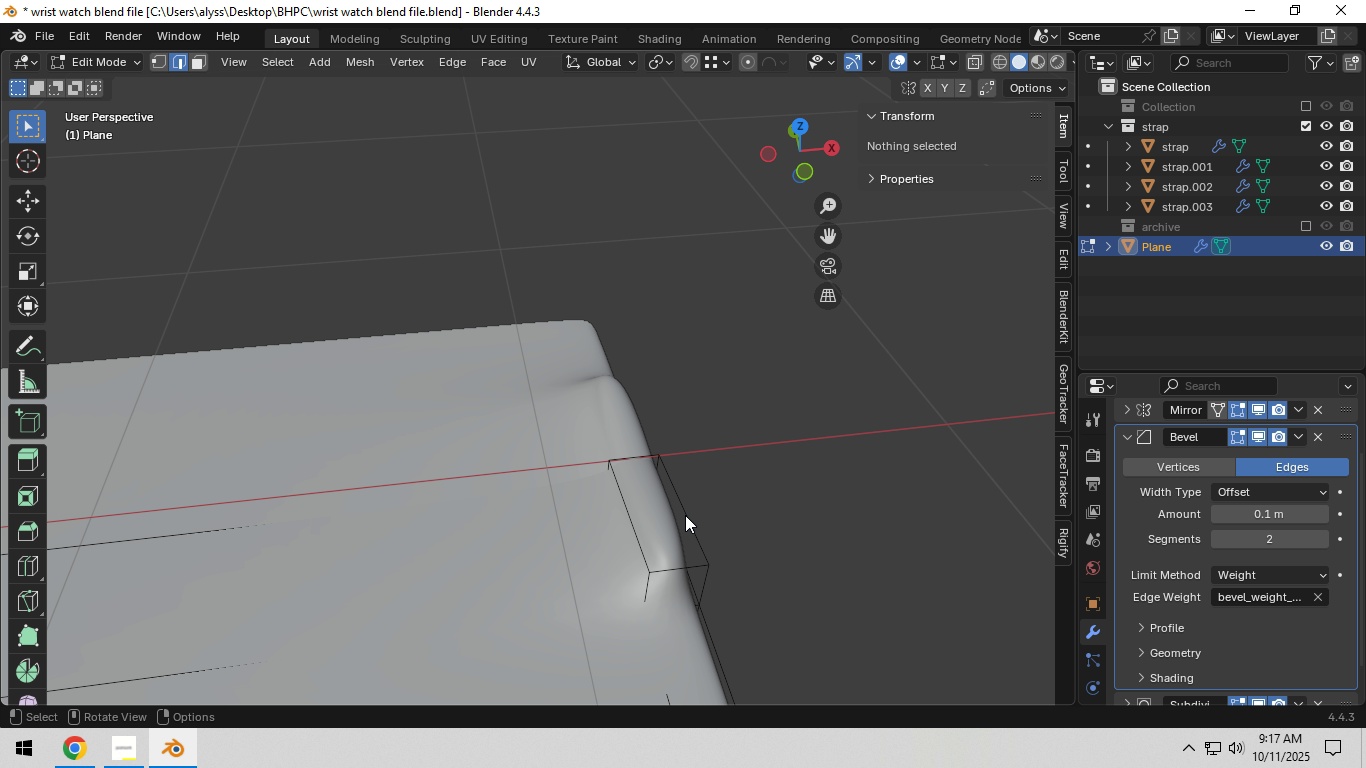 
hold_key(key=Z, duration=0.32)
 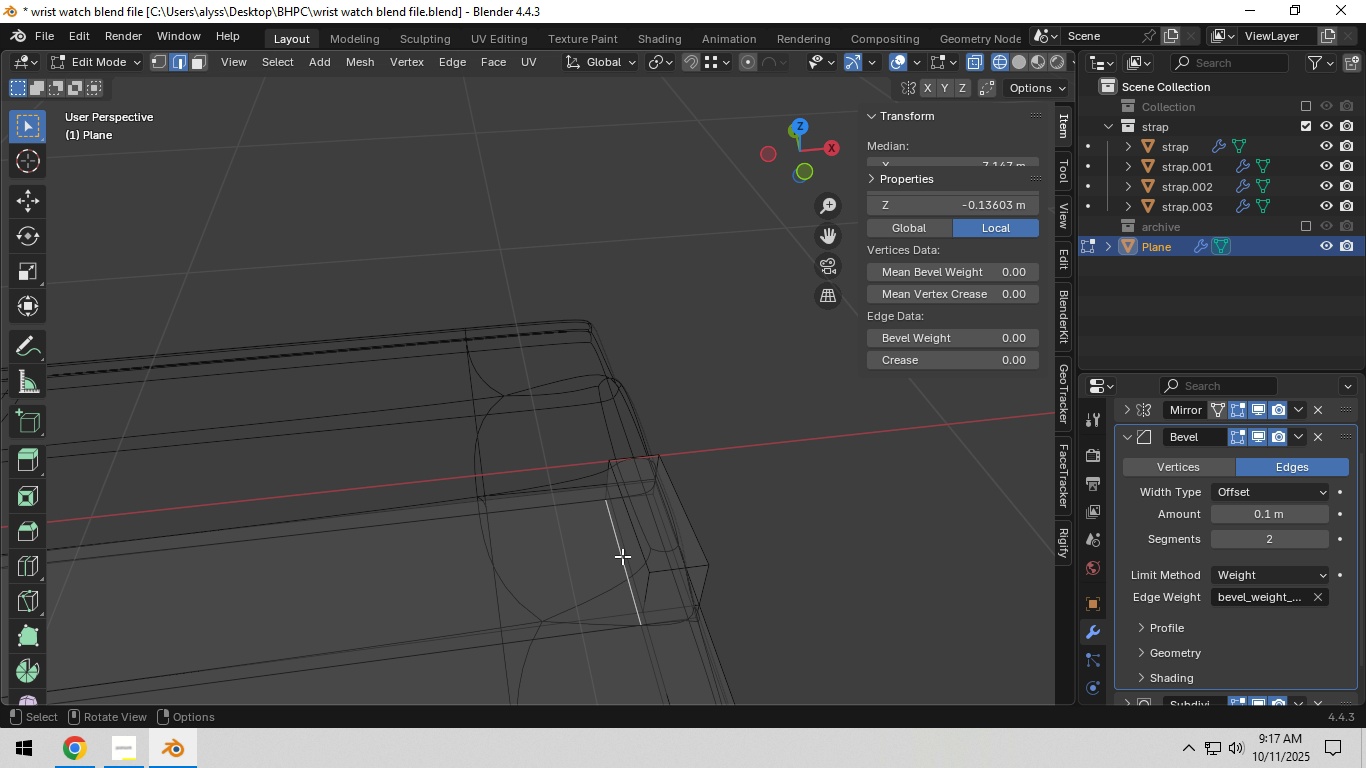 
left_click([622, 556])
 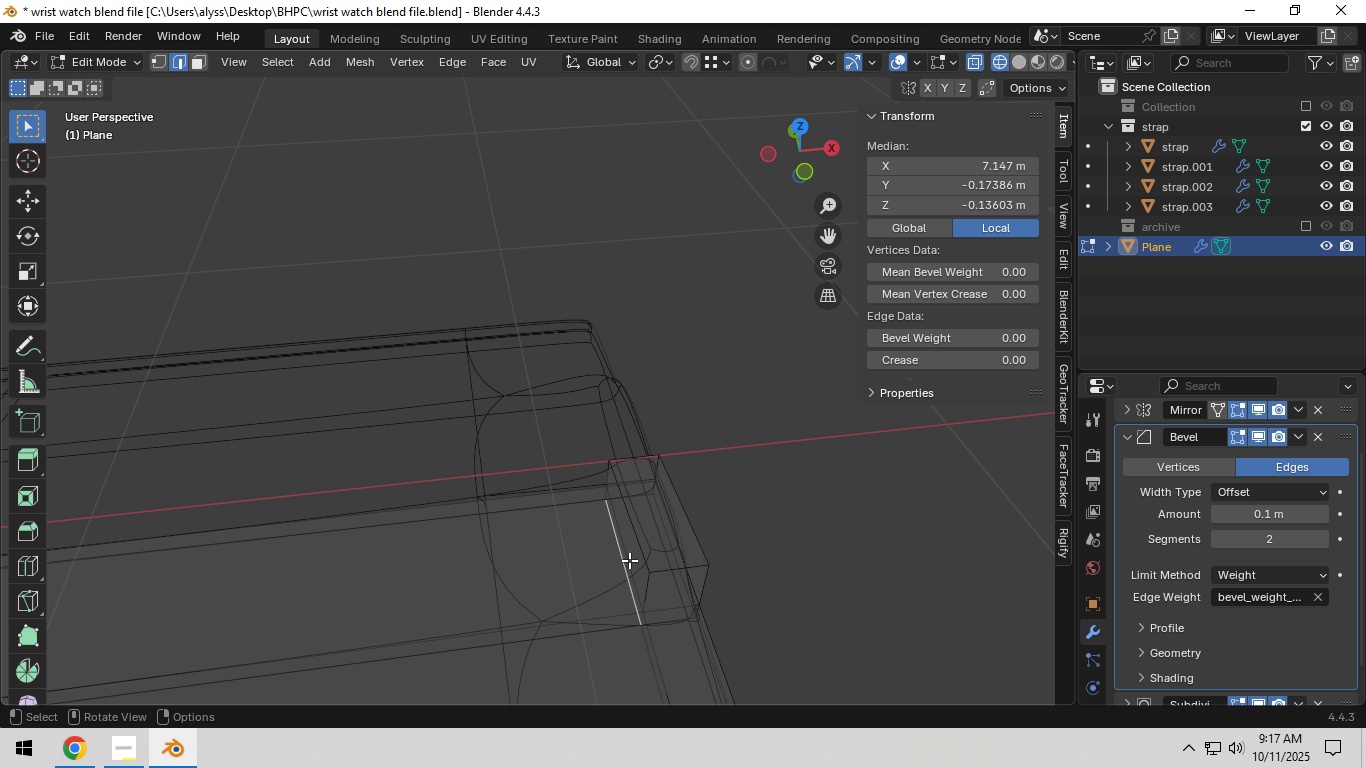 
left_click([628, 560])
 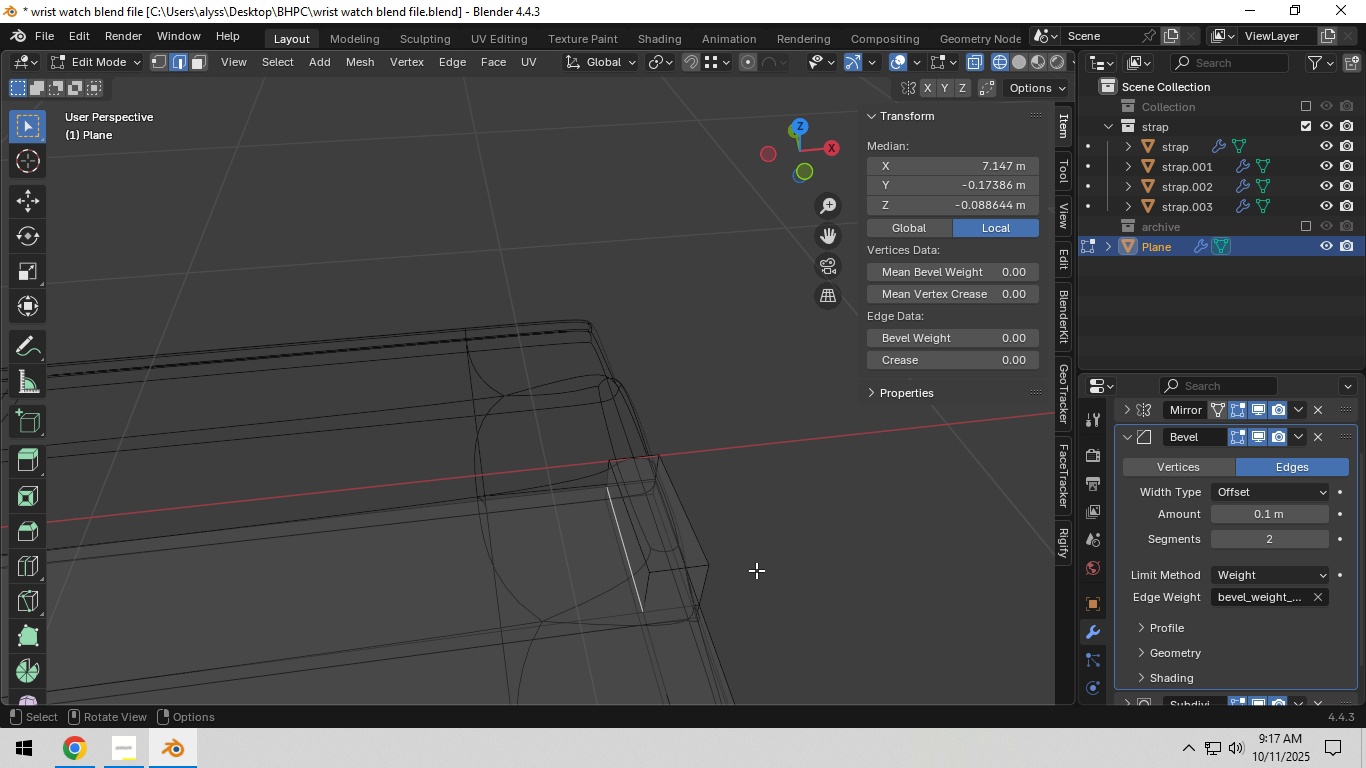 
hold_key(key=ShiftLeft, duration=0.46)
 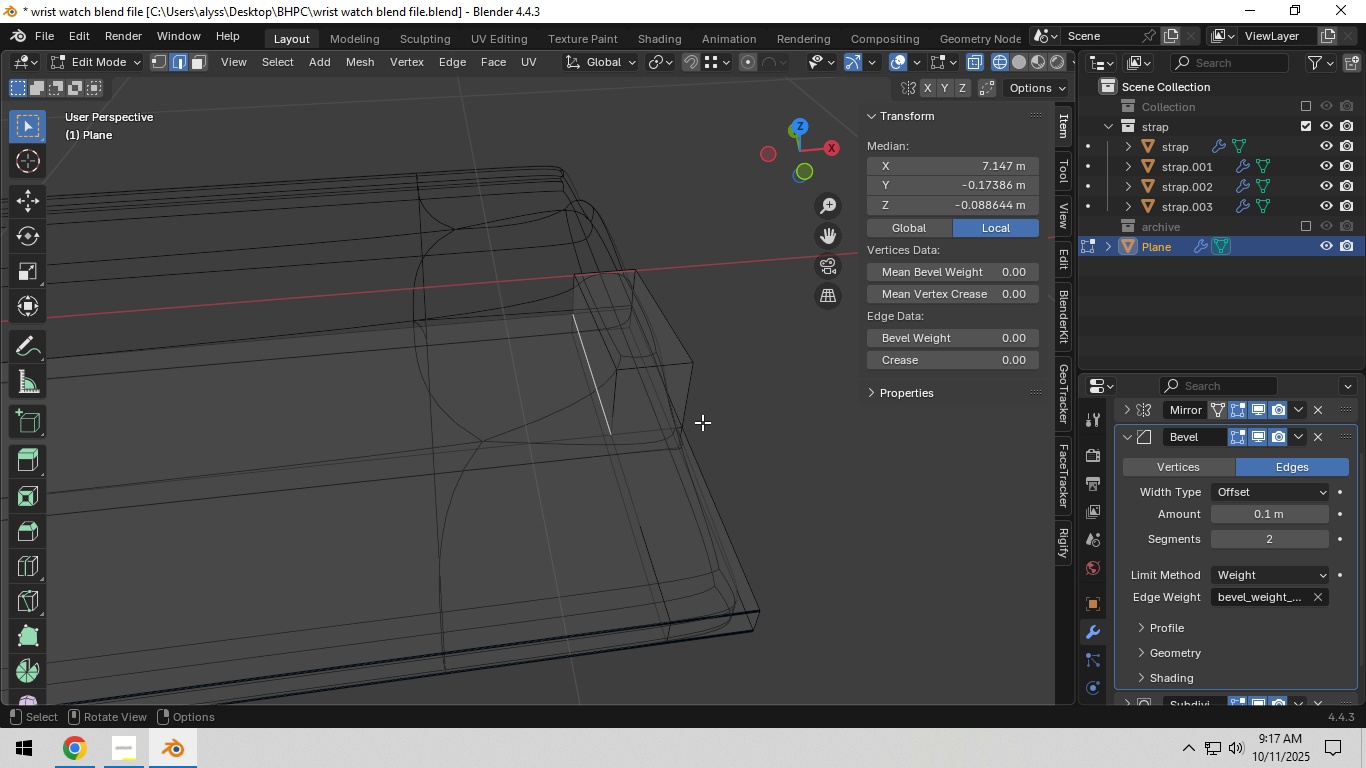 
scroll: coordinate [701, 422], scroll_direction: up, amount: 3.0
 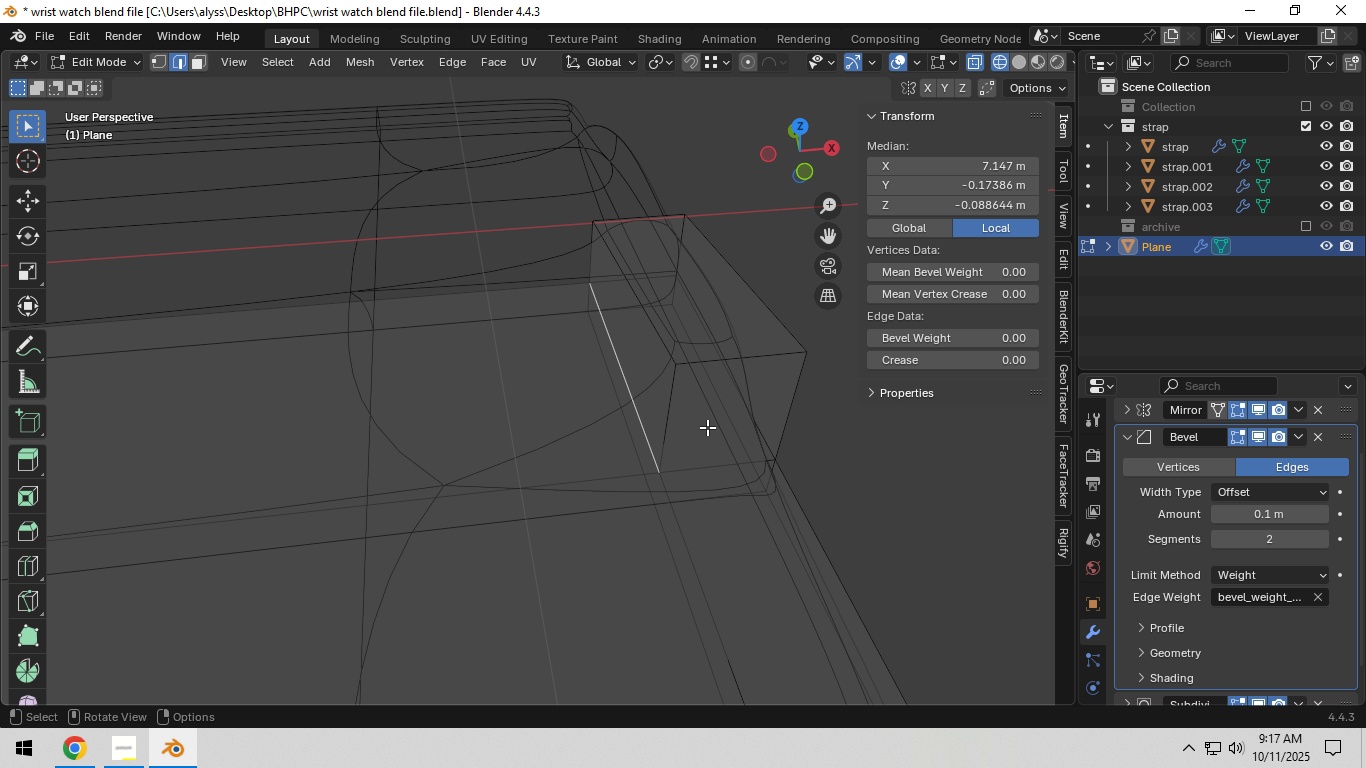 
hold_key(key=ShiftLeft, duration=1.53)
left_click([651, 329])
 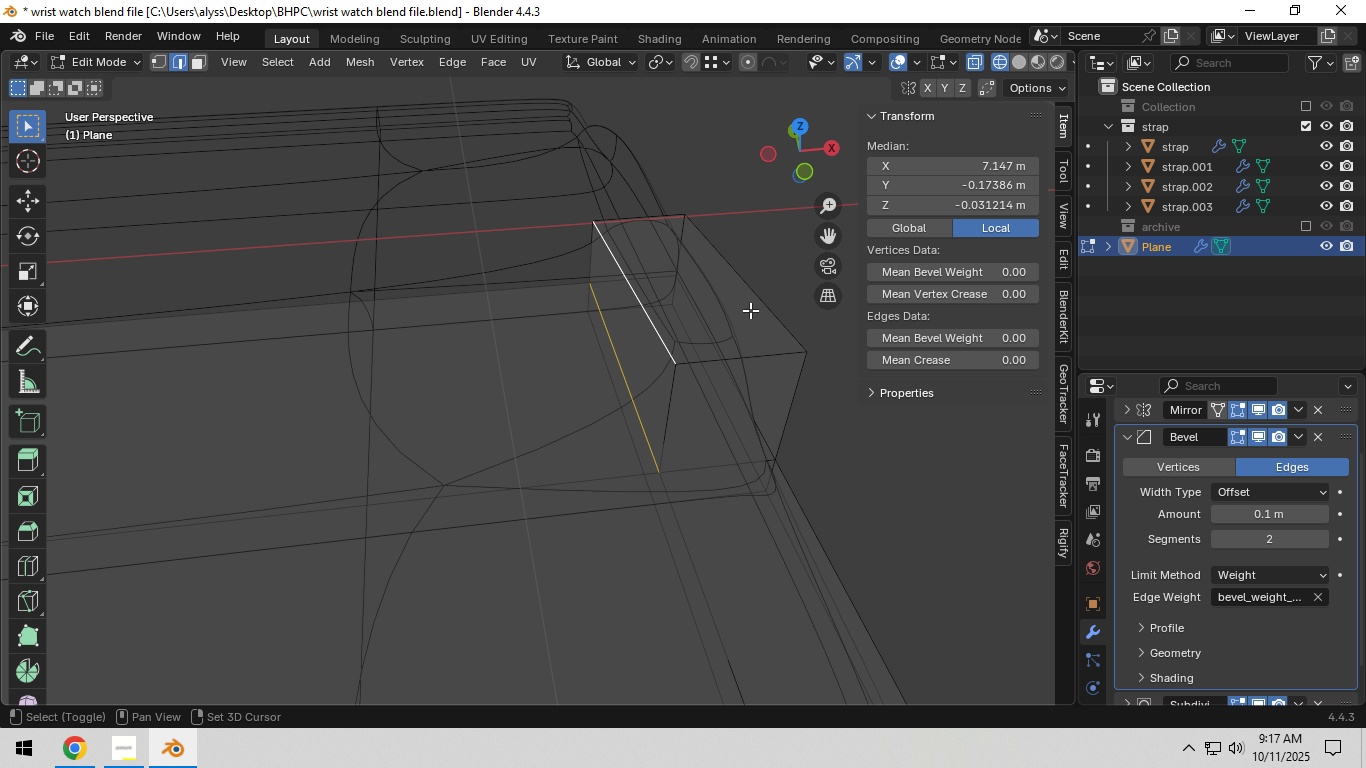 
left_click([752, 309])
 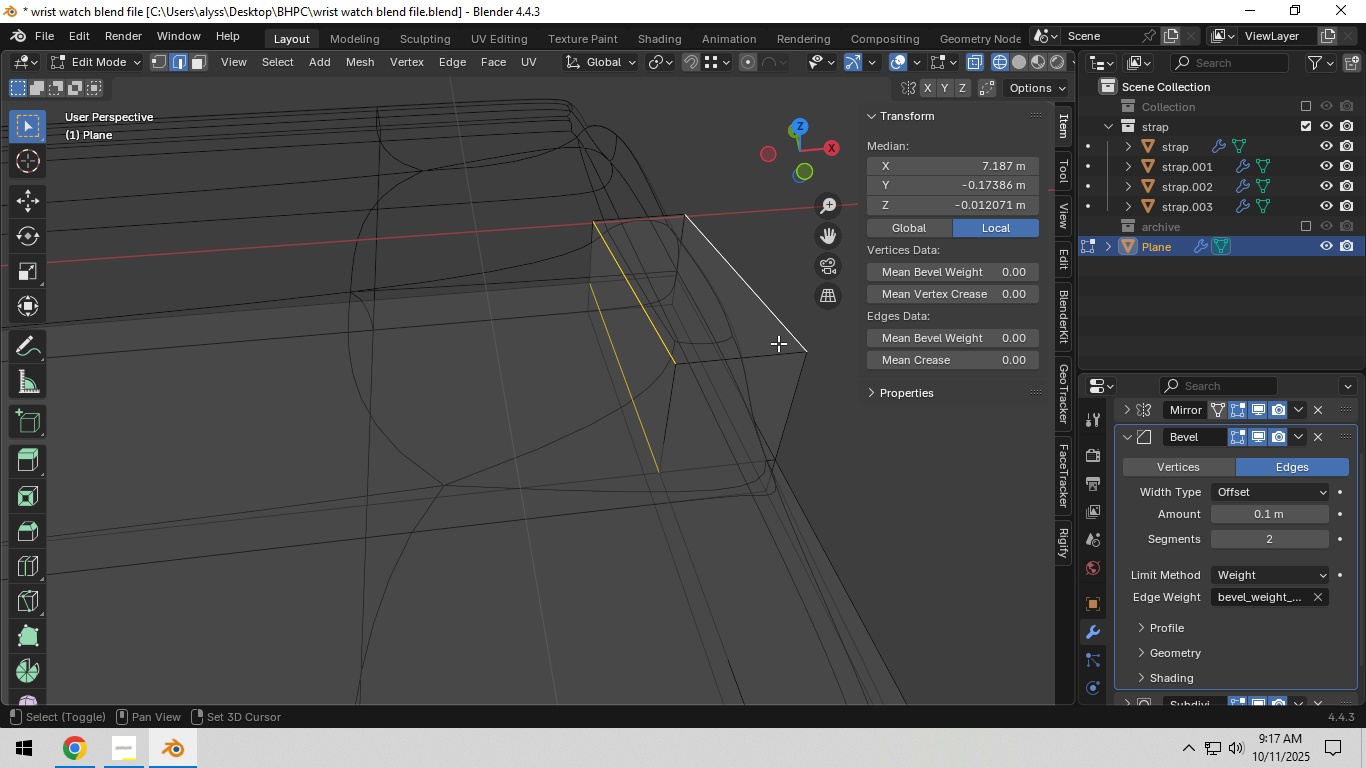 
hold_key(key=ShiftLeft, duration=1.53)
left_click([765, 428])
 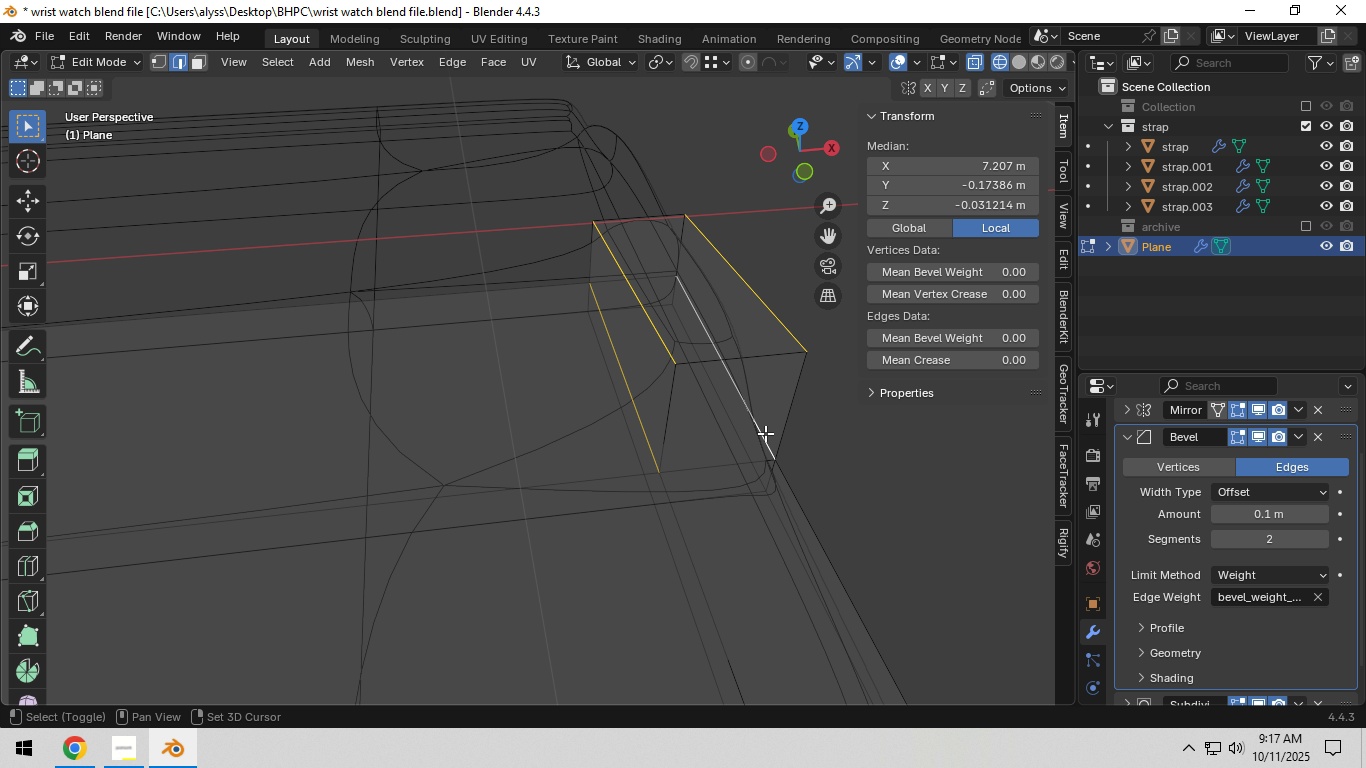 
key(Shift+ShiftLeft)
 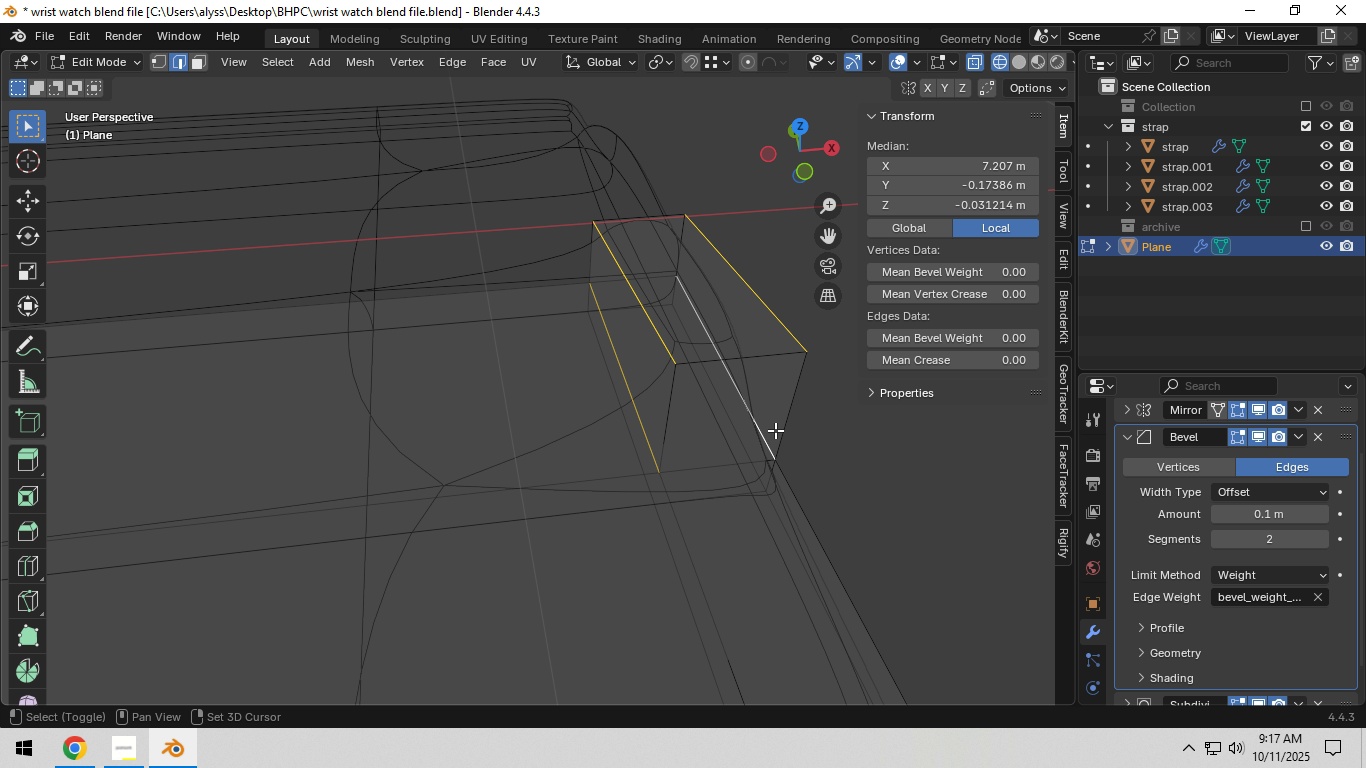 
key(Shift+ShiftLeft)
 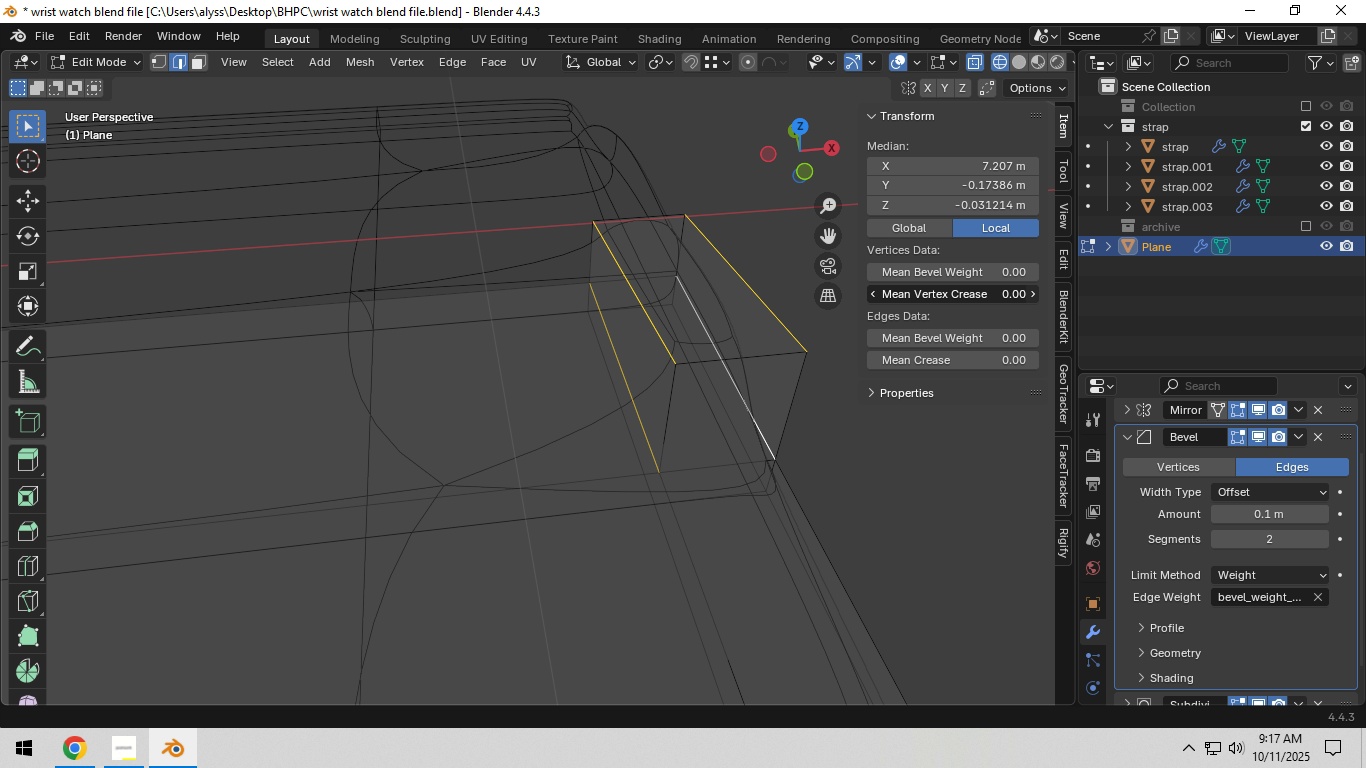 
left_click([1038, 294])
 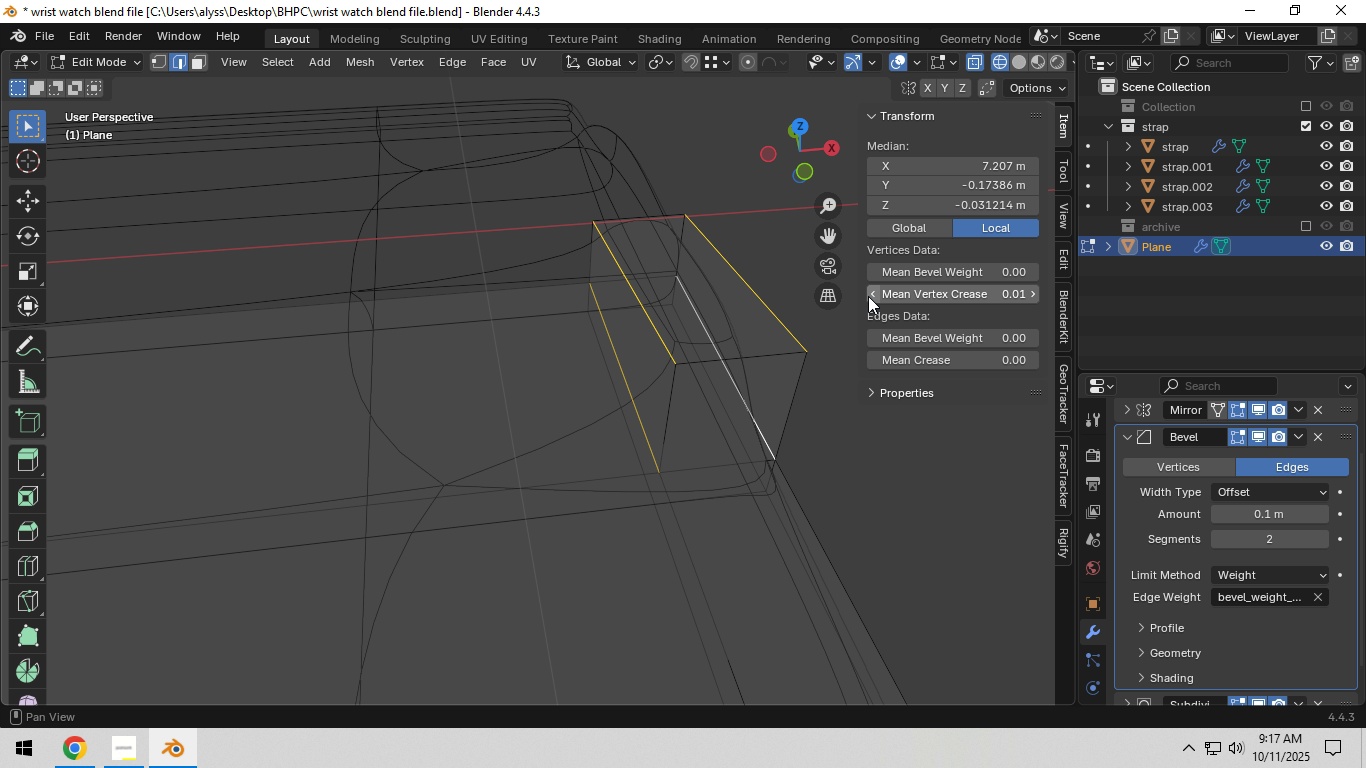 
double_click([870, 295])
 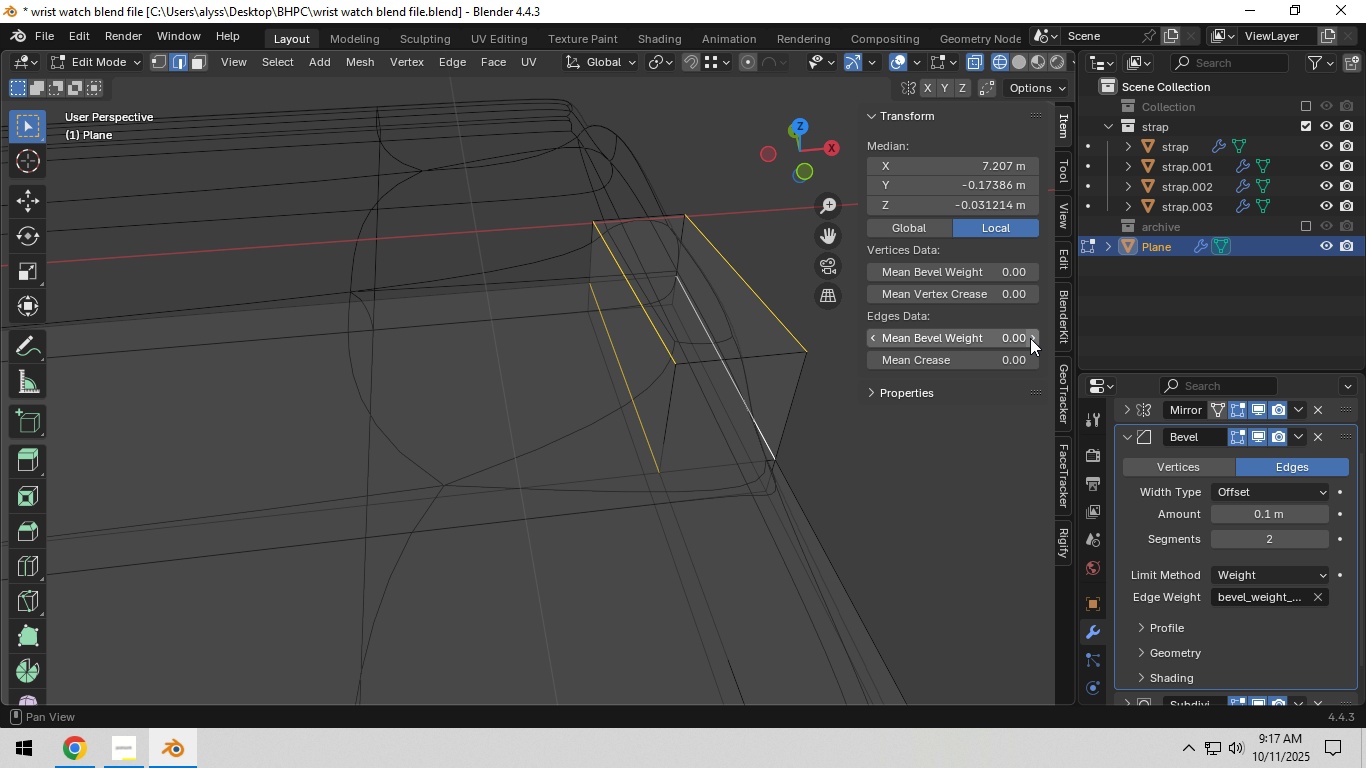 
left_click([1030, 338])
 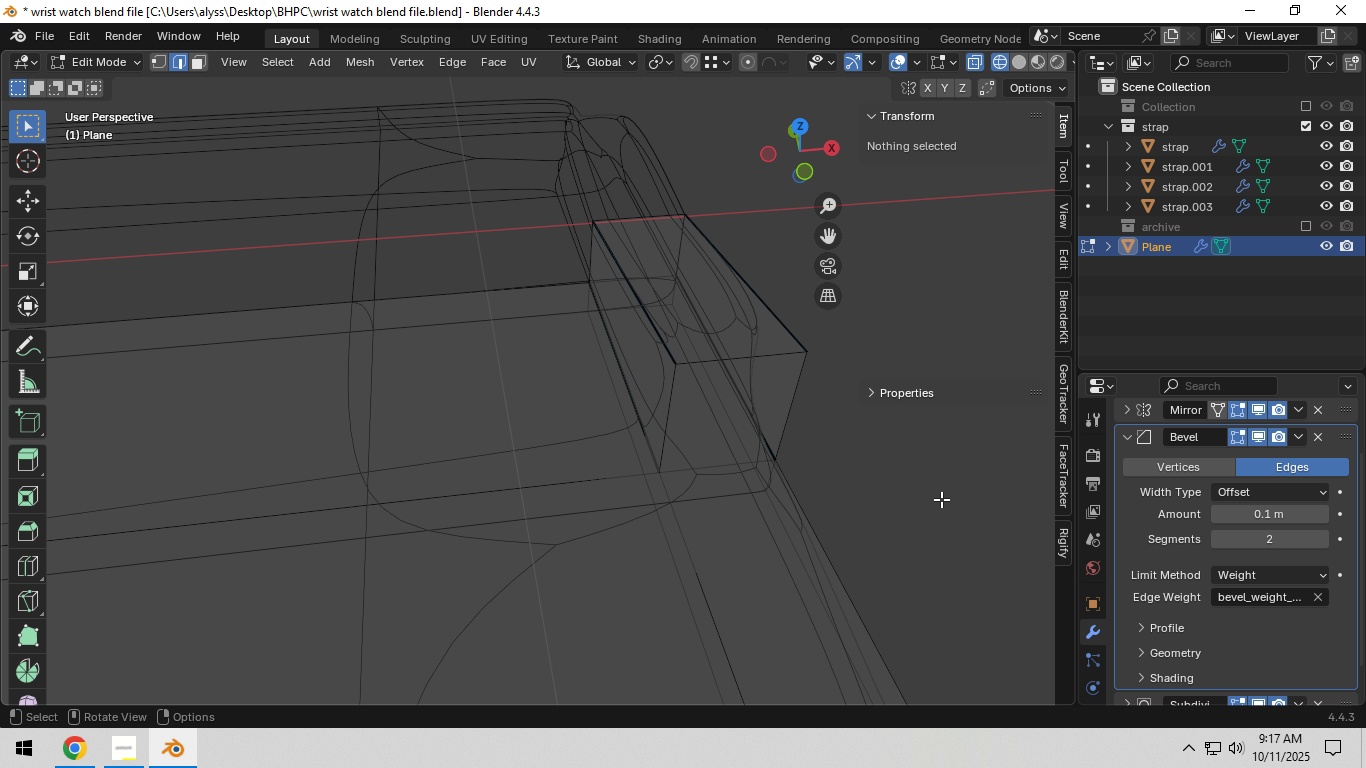 
key(Z)
 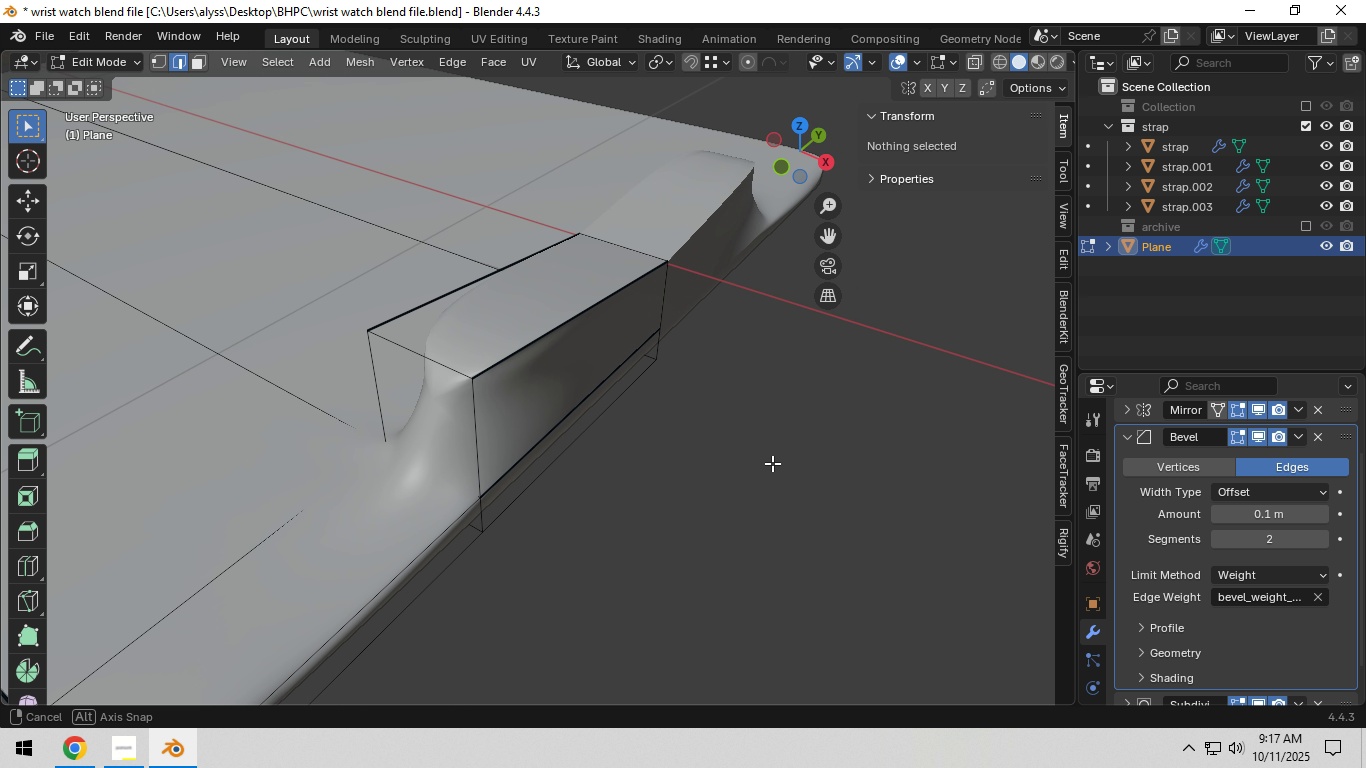 
wait(6.01)
 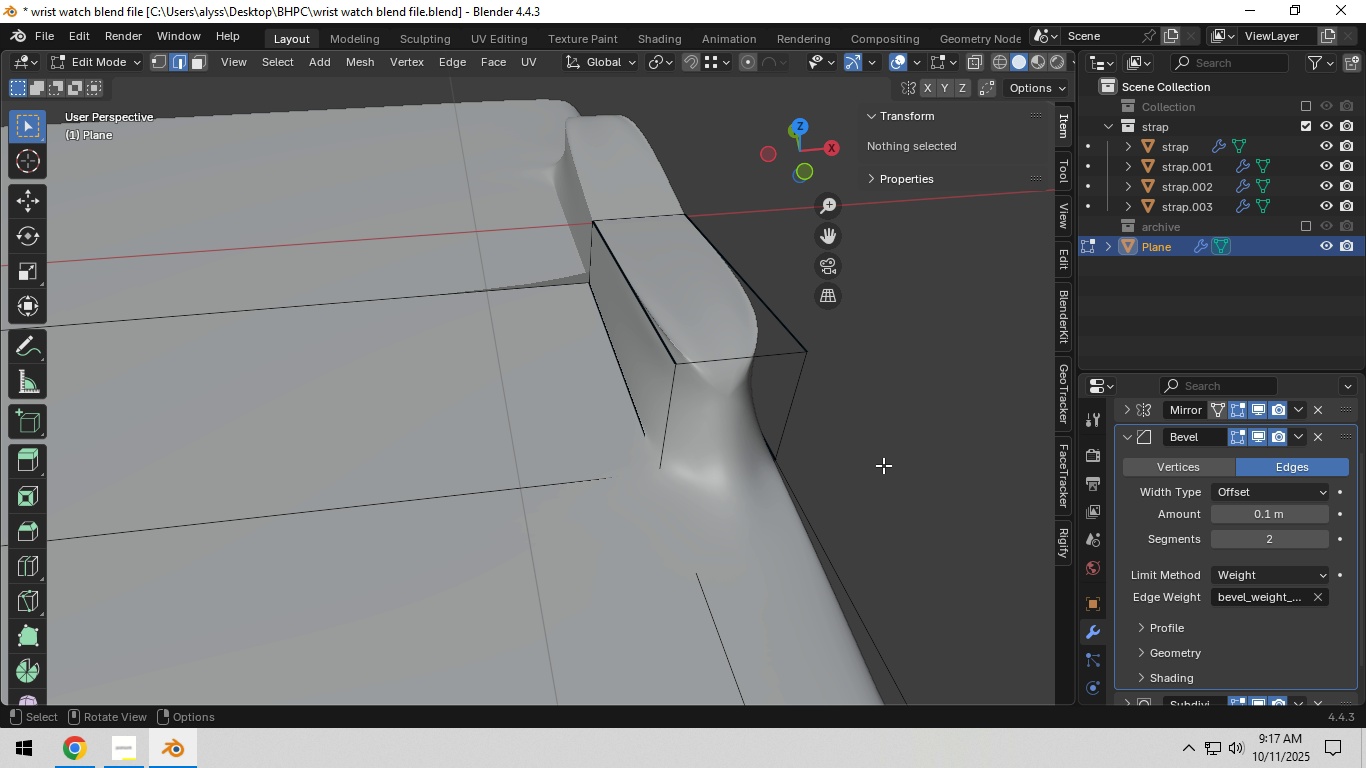 
scroll: coordinate [697, 476], scroll_direction: down, amount: 4.0
 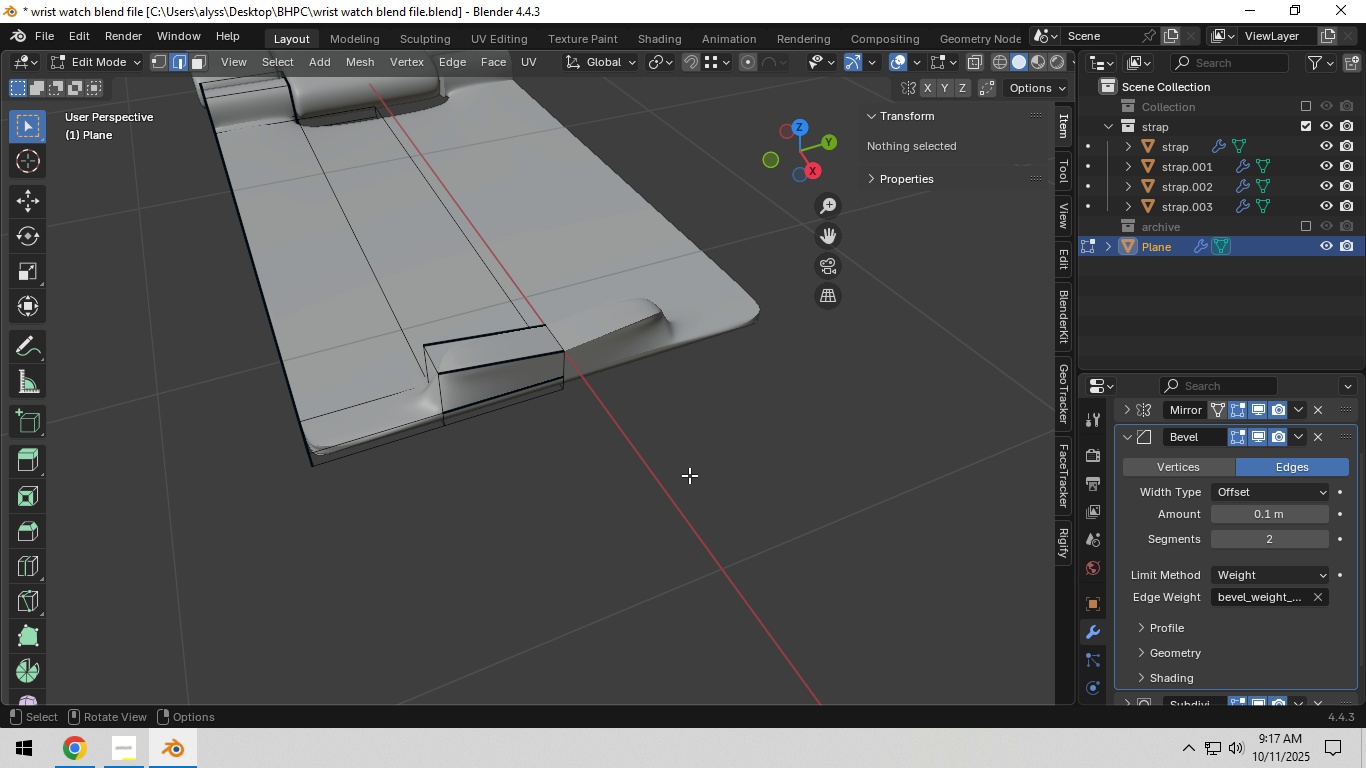 
hold_key(key=ShiftLeft, duration=0.41)
 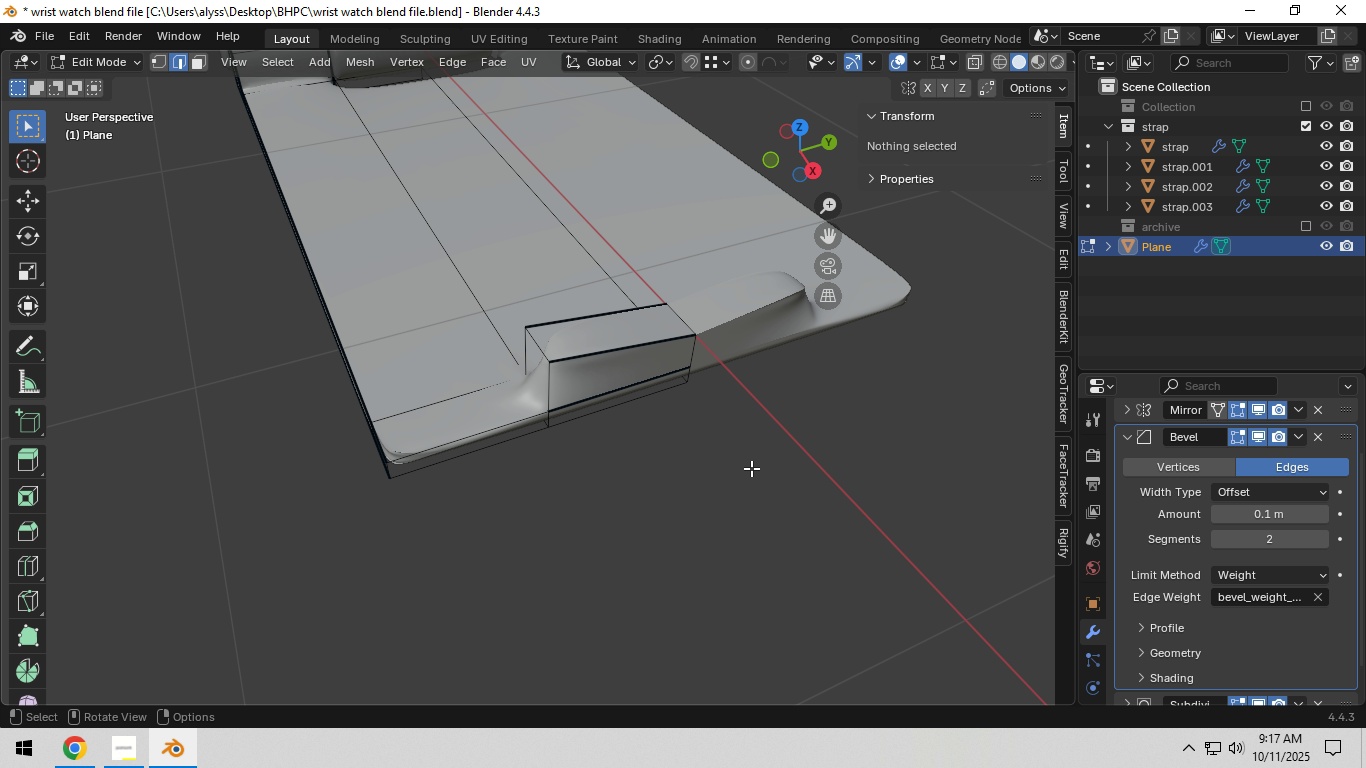 
scroll: coordinate [751, 468], scroll_direction: up, amount: 4.0
 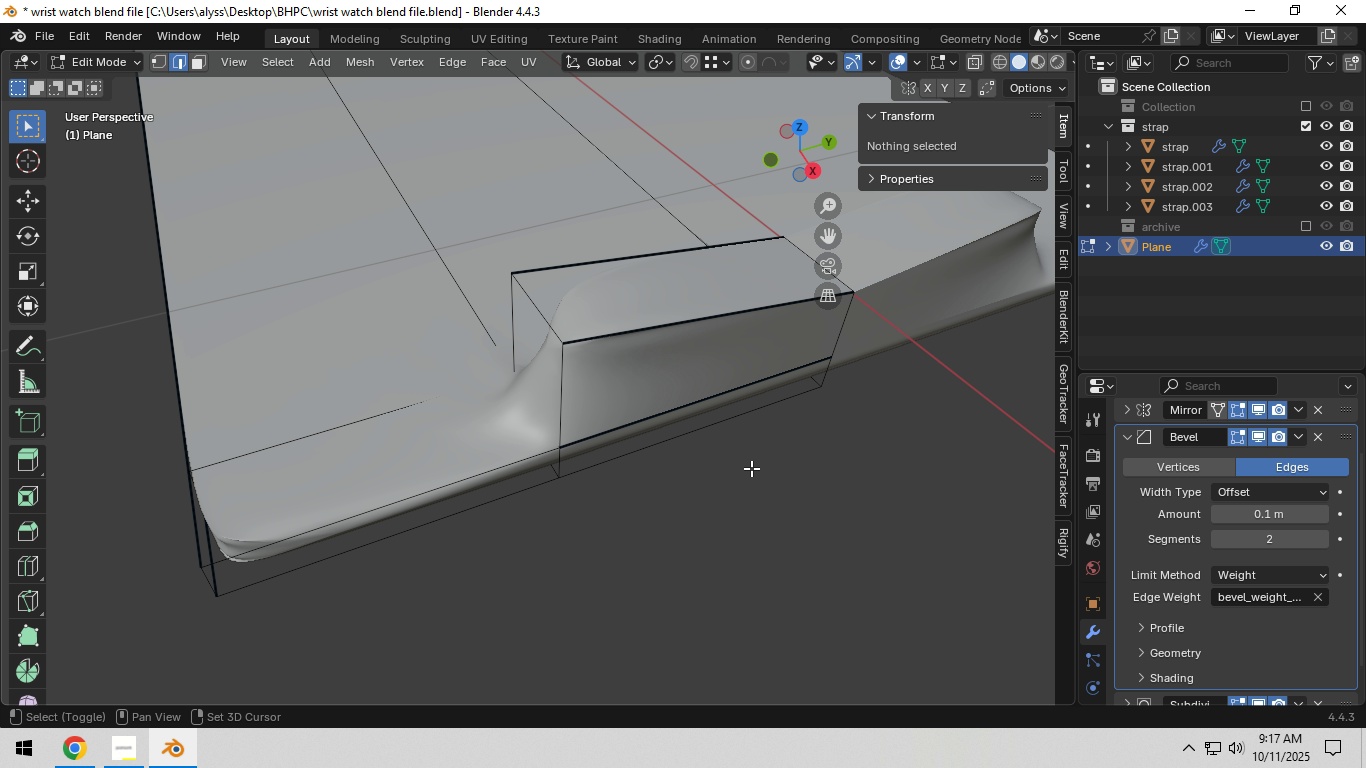 
hold_key(key=ShiftLeft, duration=0.52)
 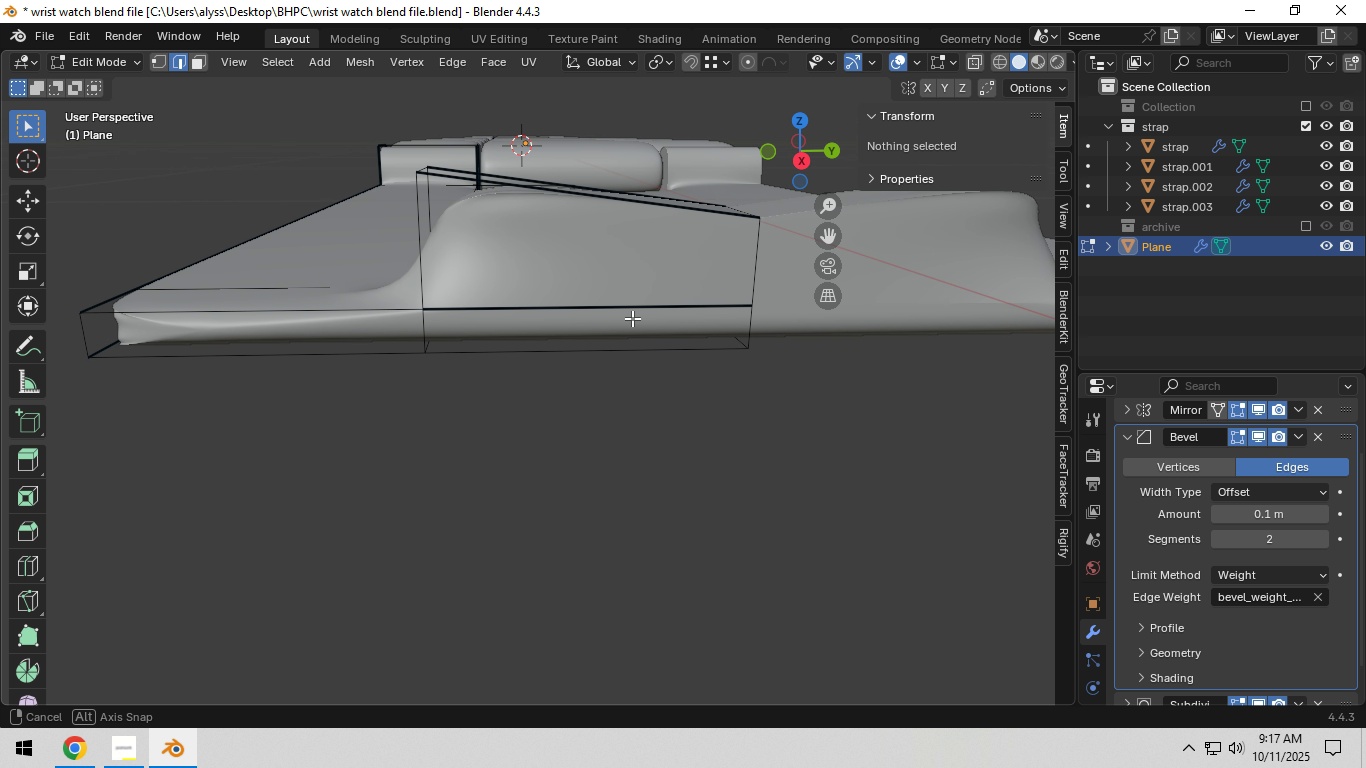 
wait(5.68)
 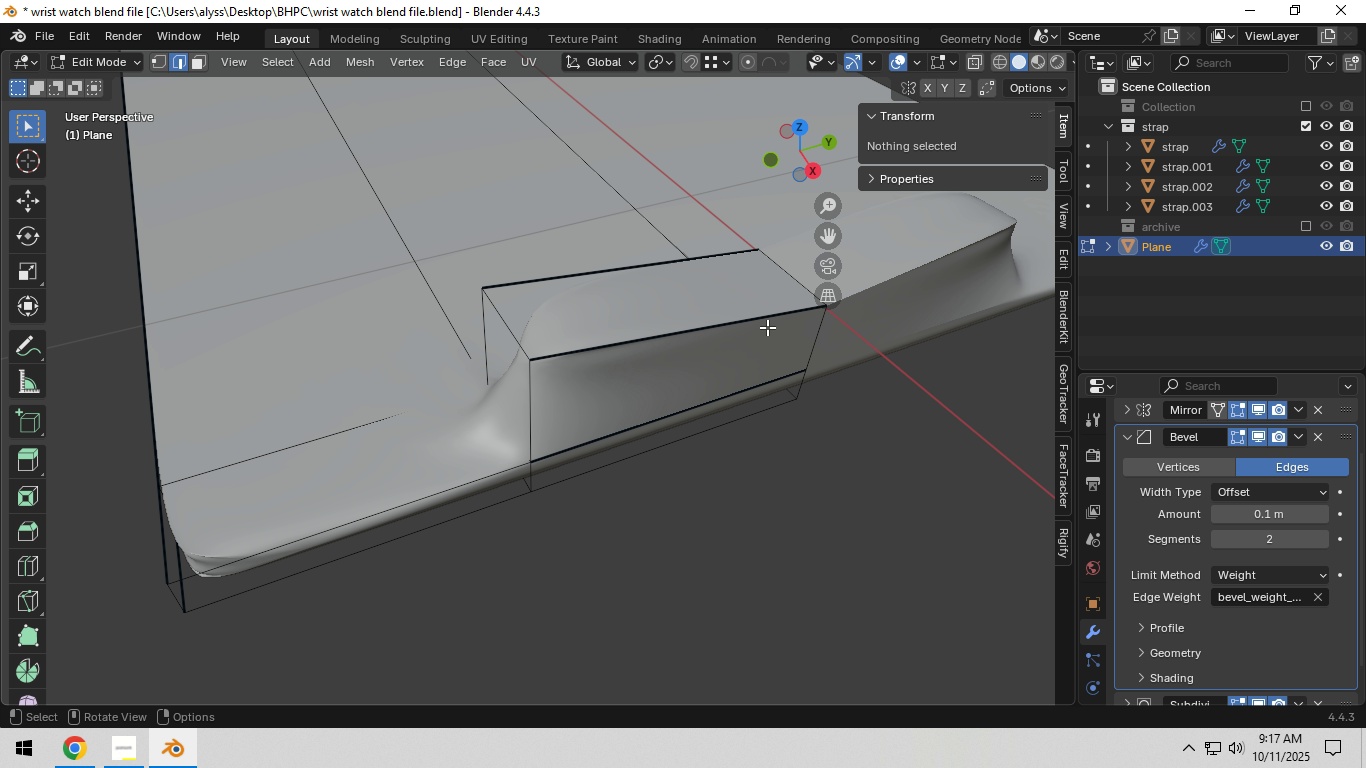 
left_click([678, 253])
 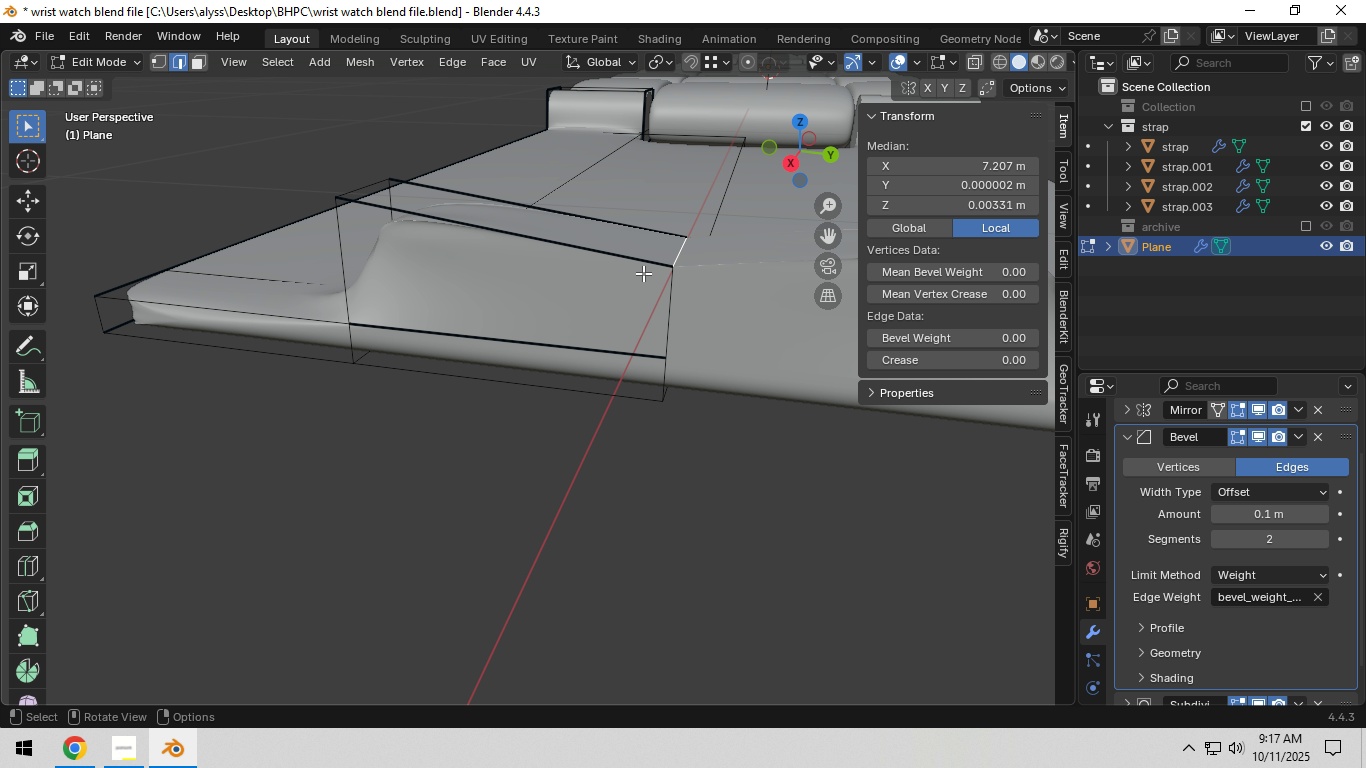 
type(gz)
 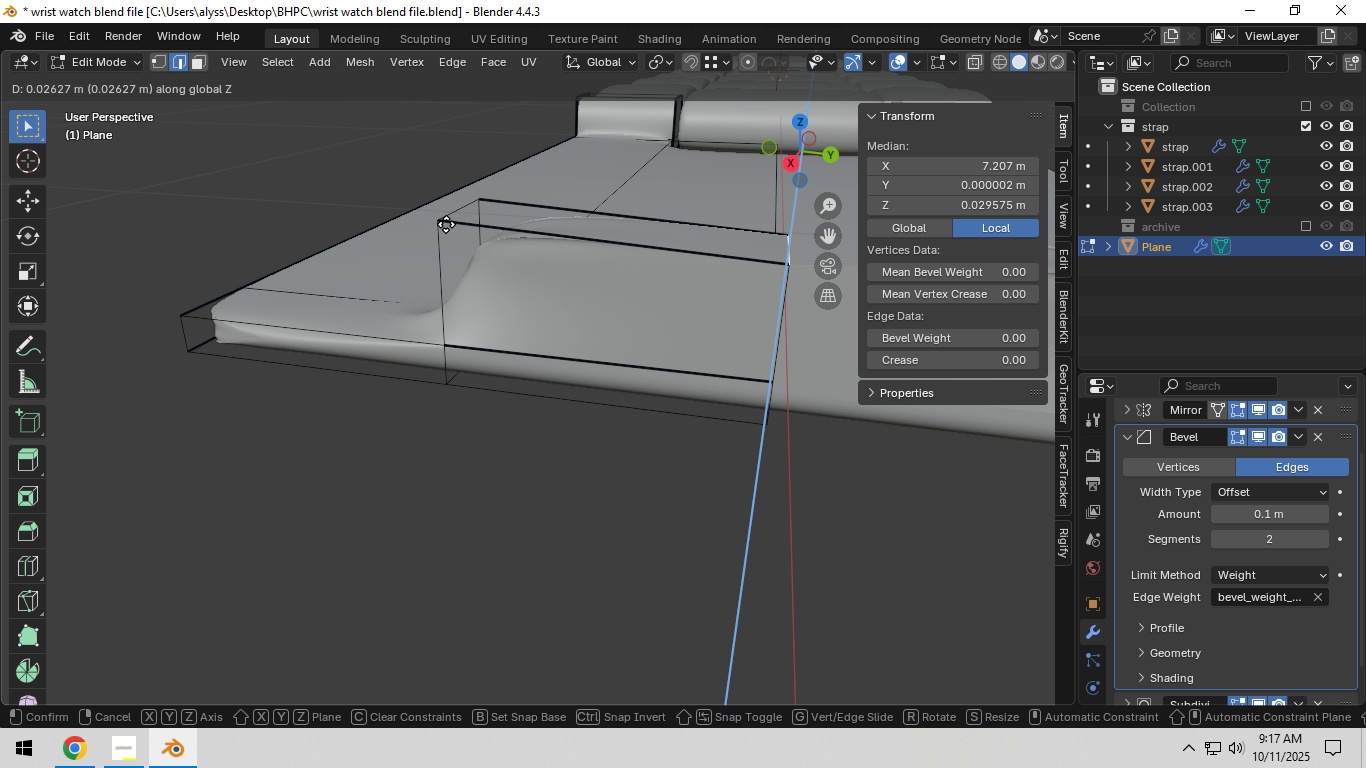 
hold_key(key=ControlLeft, duration=0.74)
left_click([443, 224])
 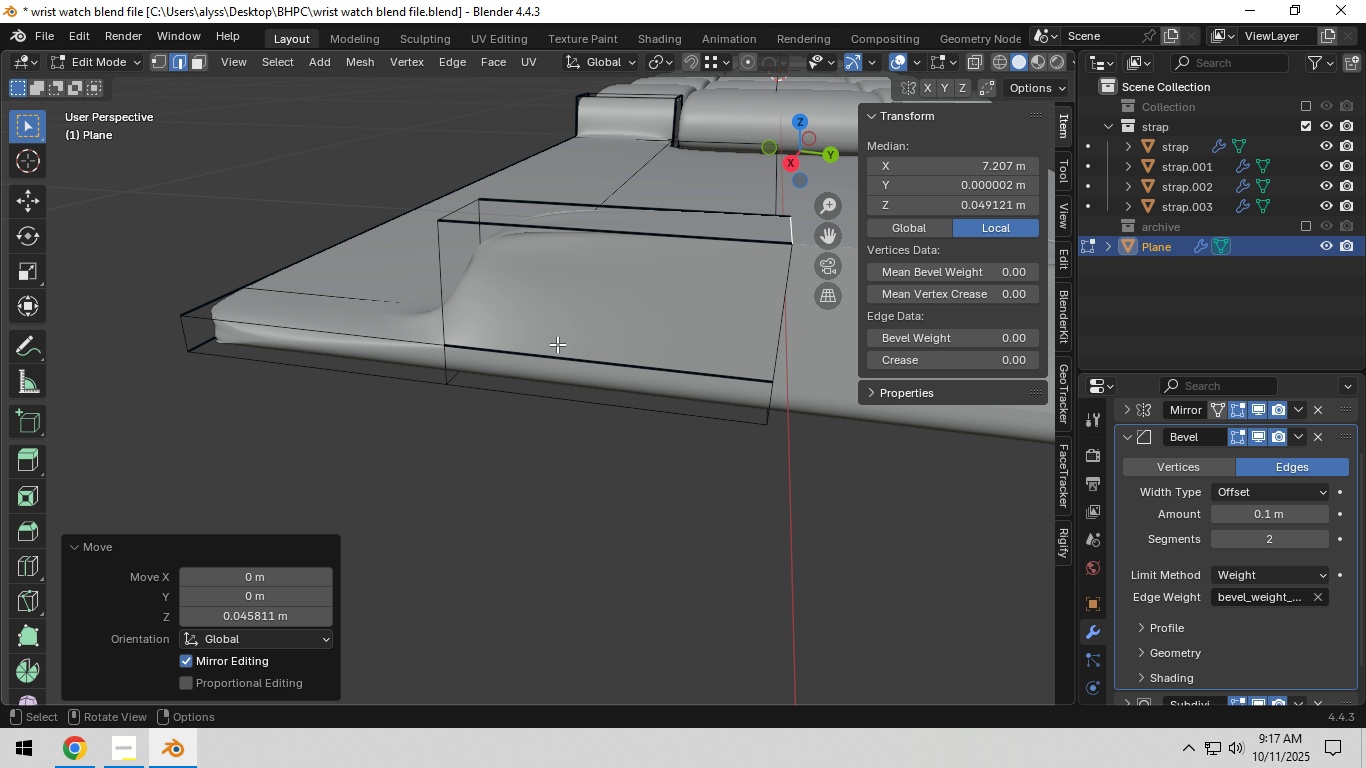 
scroll: coordinate [566, 367], scroll_direction: down, amount: 2.0
 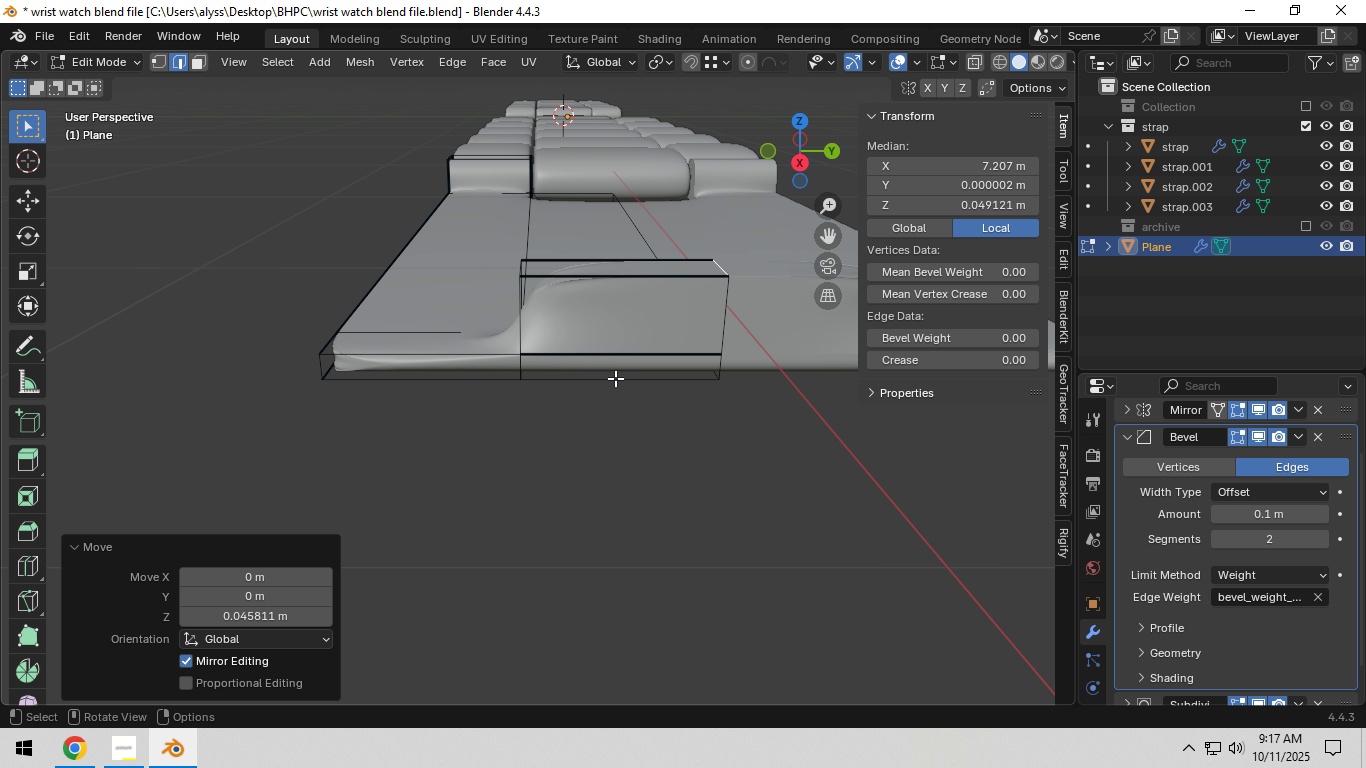 
scroll: coordinate [639, 416], scroll_direction: up, amount: 1.0
 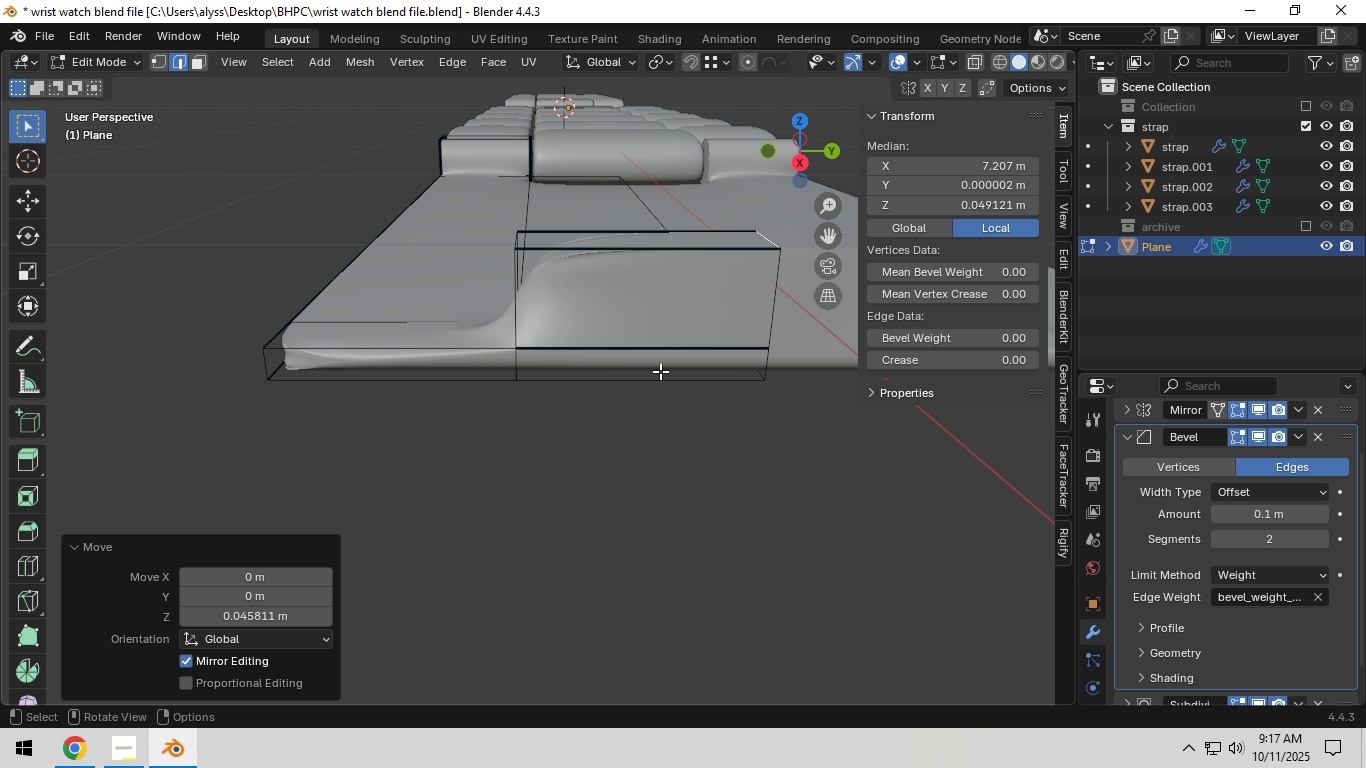 
key(Shift+ShiftLeft)
 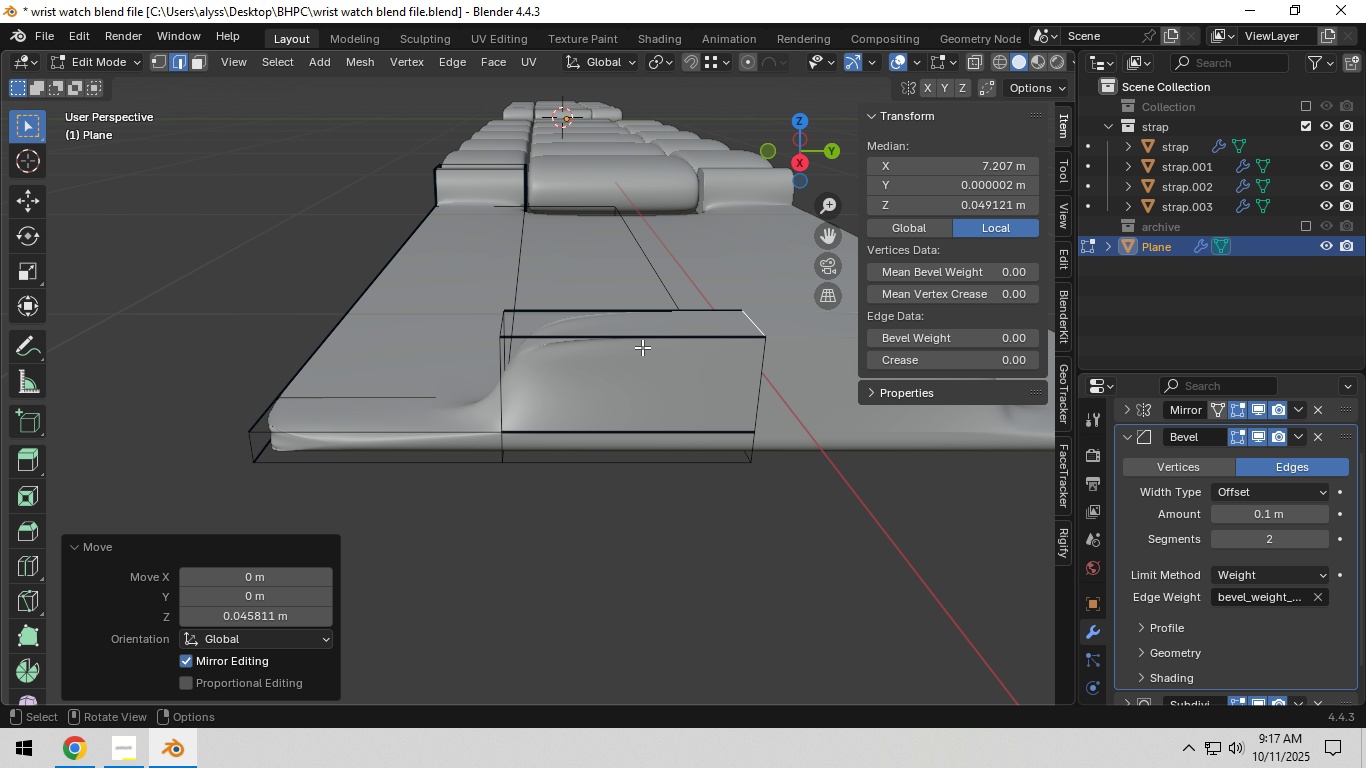 
left_click([639, 336])
 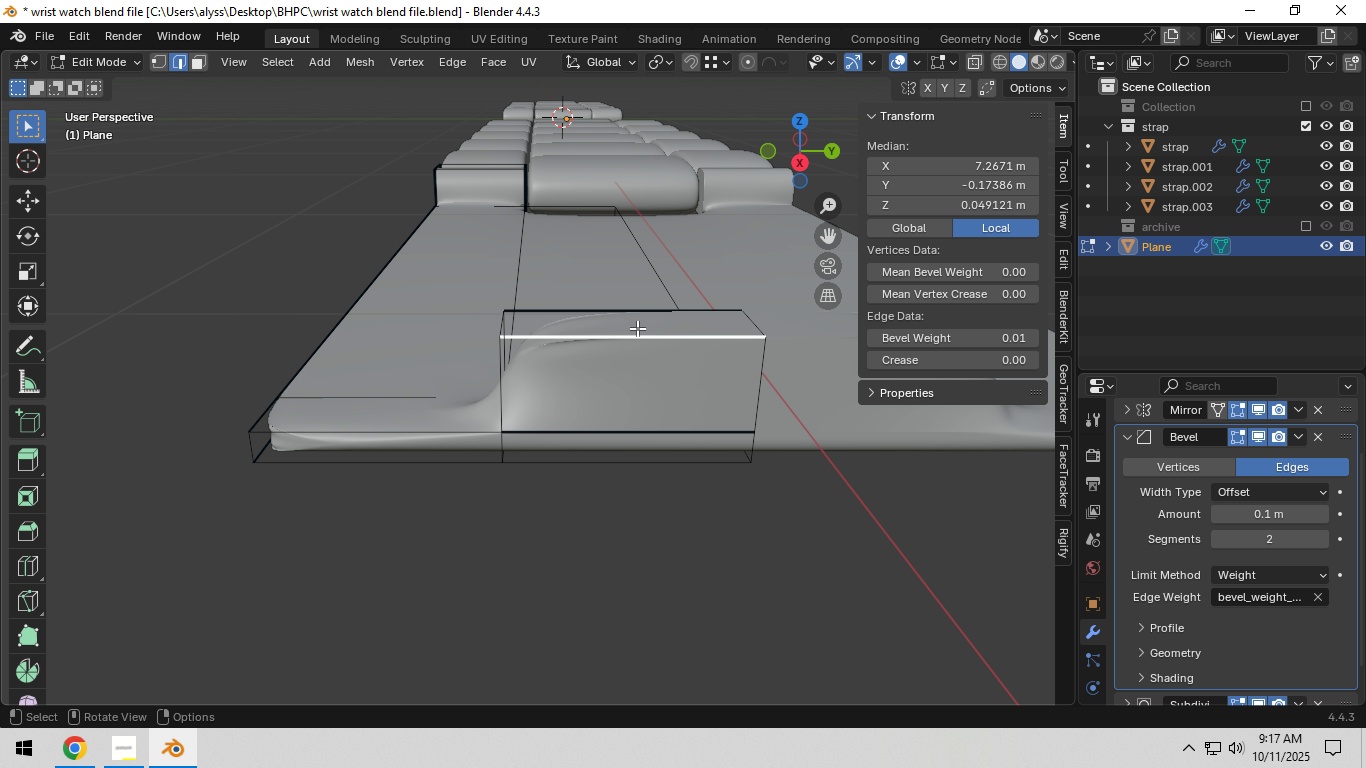 
hold_key(key=ShiftLeft, duration=0.48)
double_click([635, 305])
 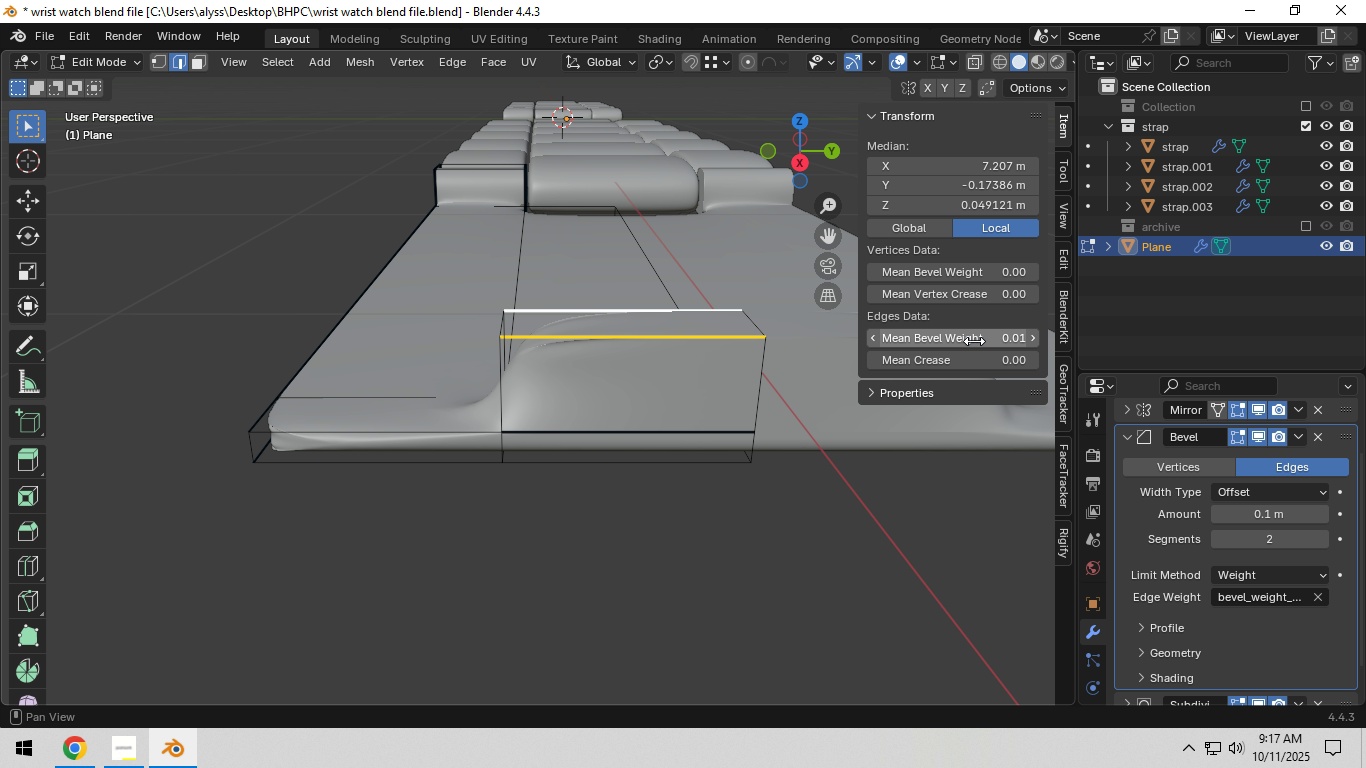 
left_click_drag(start_coordinate=[974, 341], to_coordinate=[862, 356])
 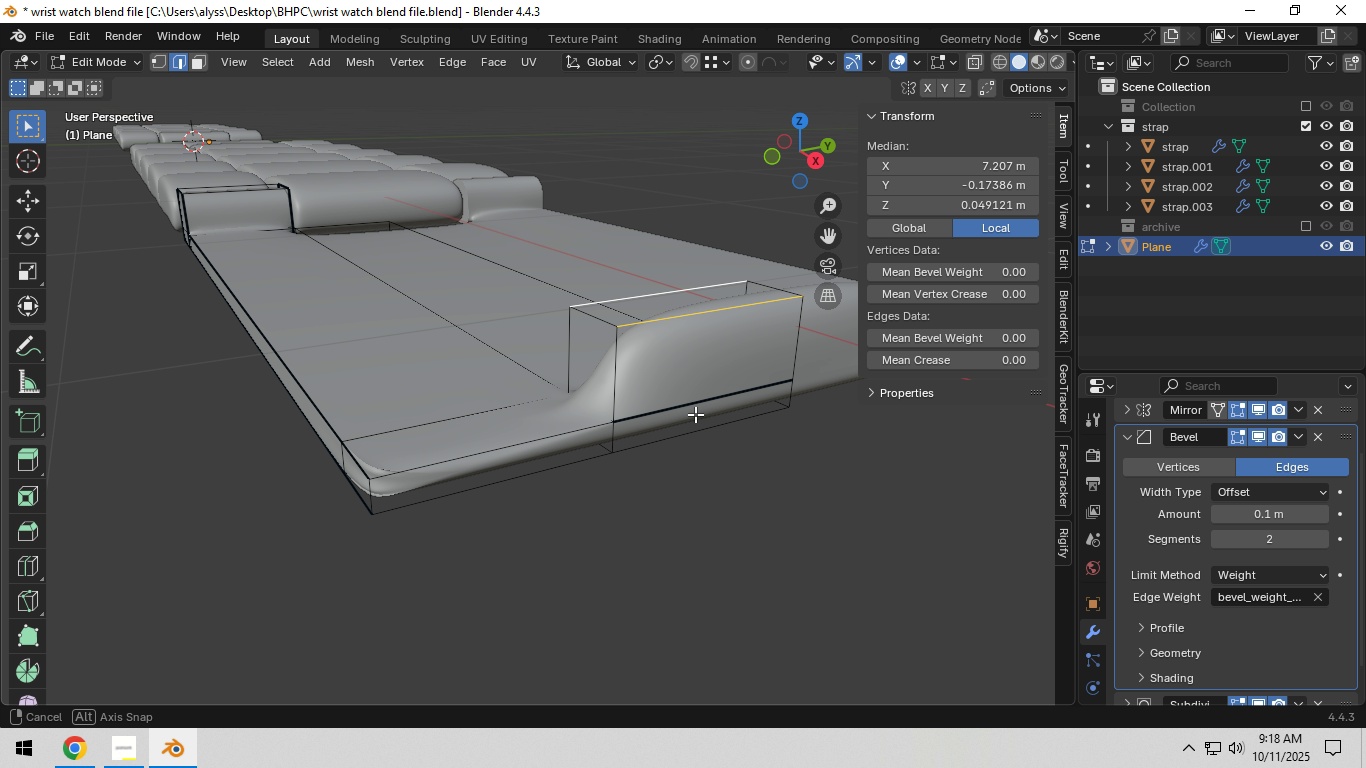 
scroll: coordinate [730, 418], scroll_direction: up, amount: 2.0
 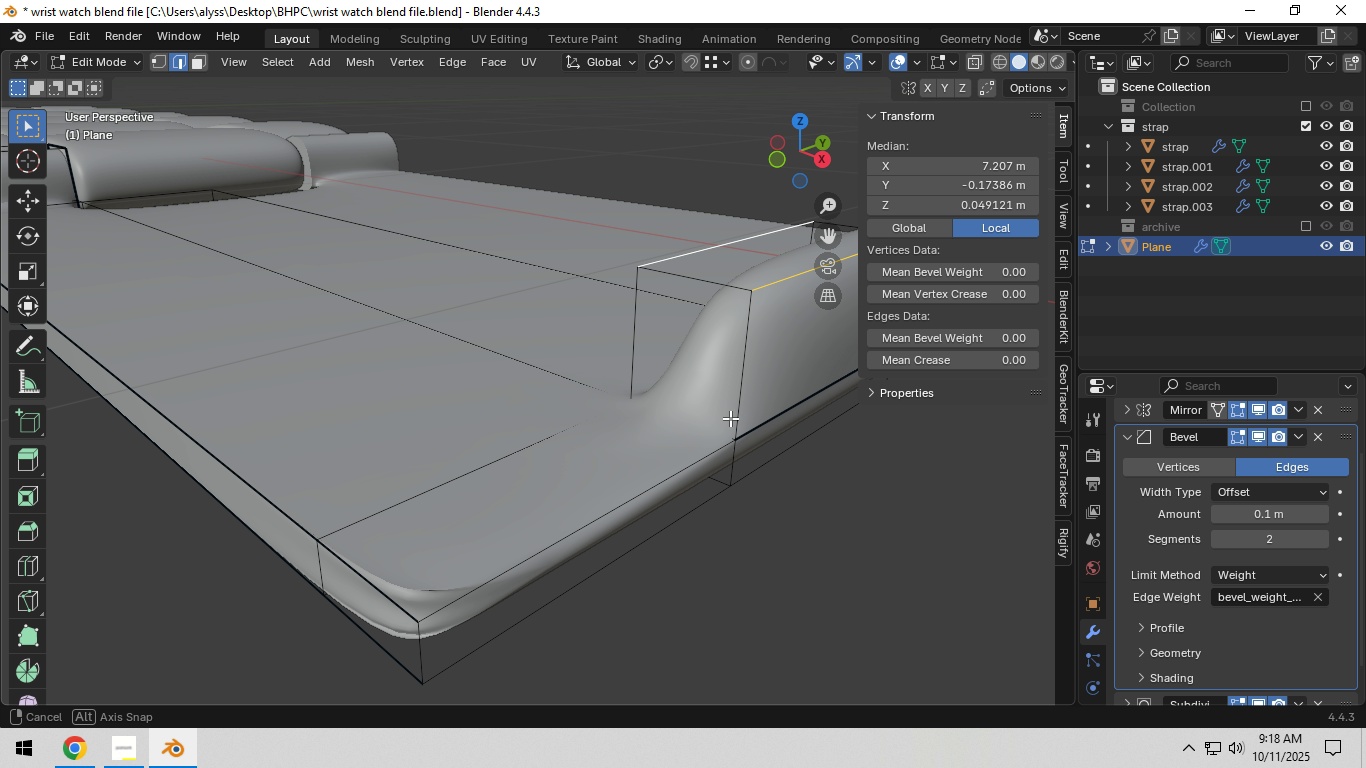 
middle_click([730, 418])
 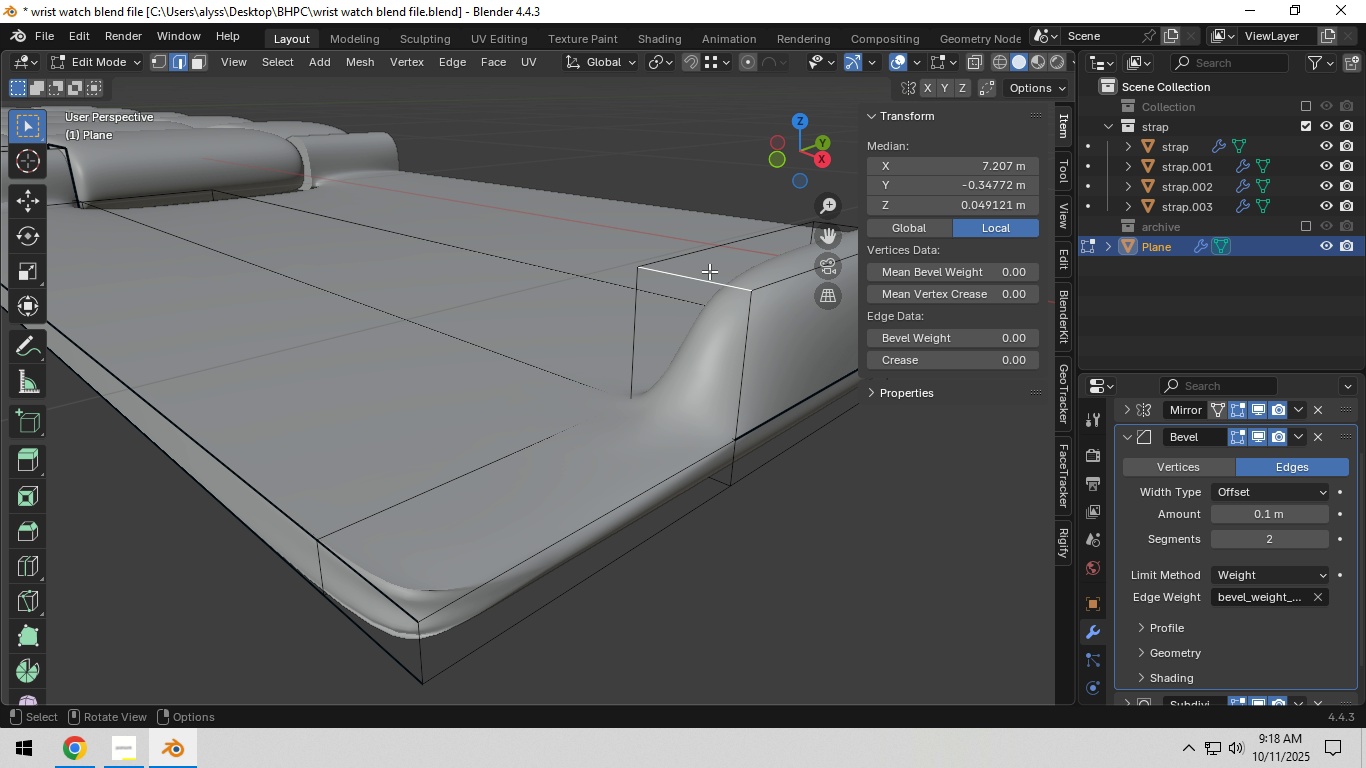 
left_click([709, 269])
 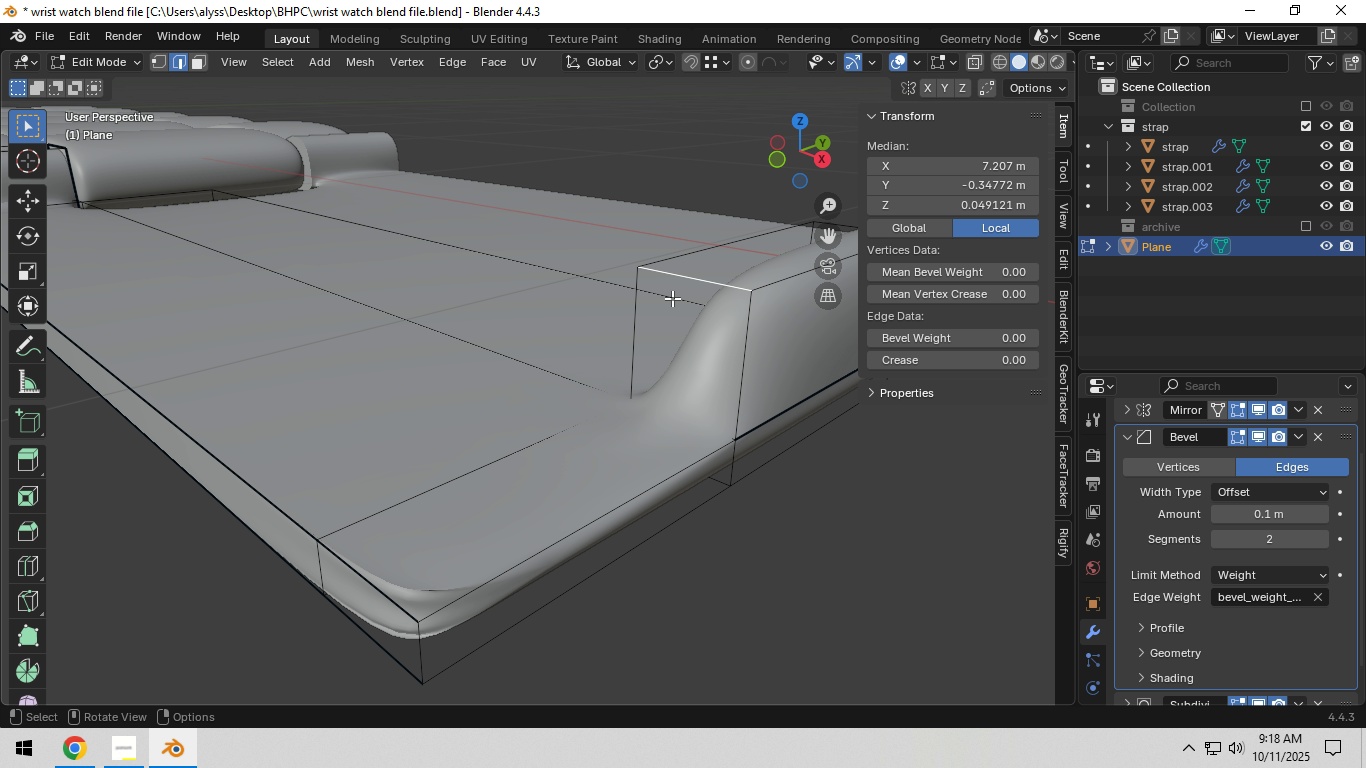 
hold_key(key=ShiftLeft, duration=1.54)
left_click([634, 313])
 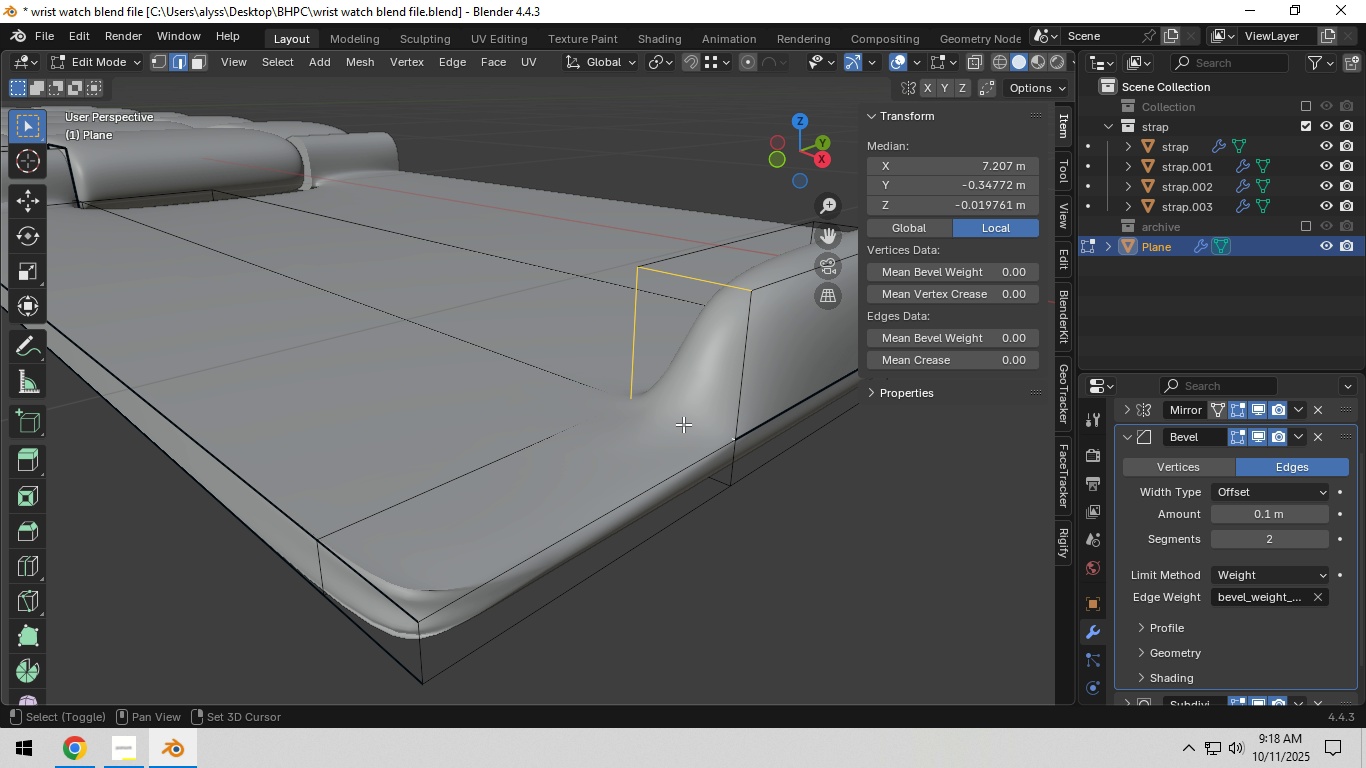 
left_click([683, 424])
 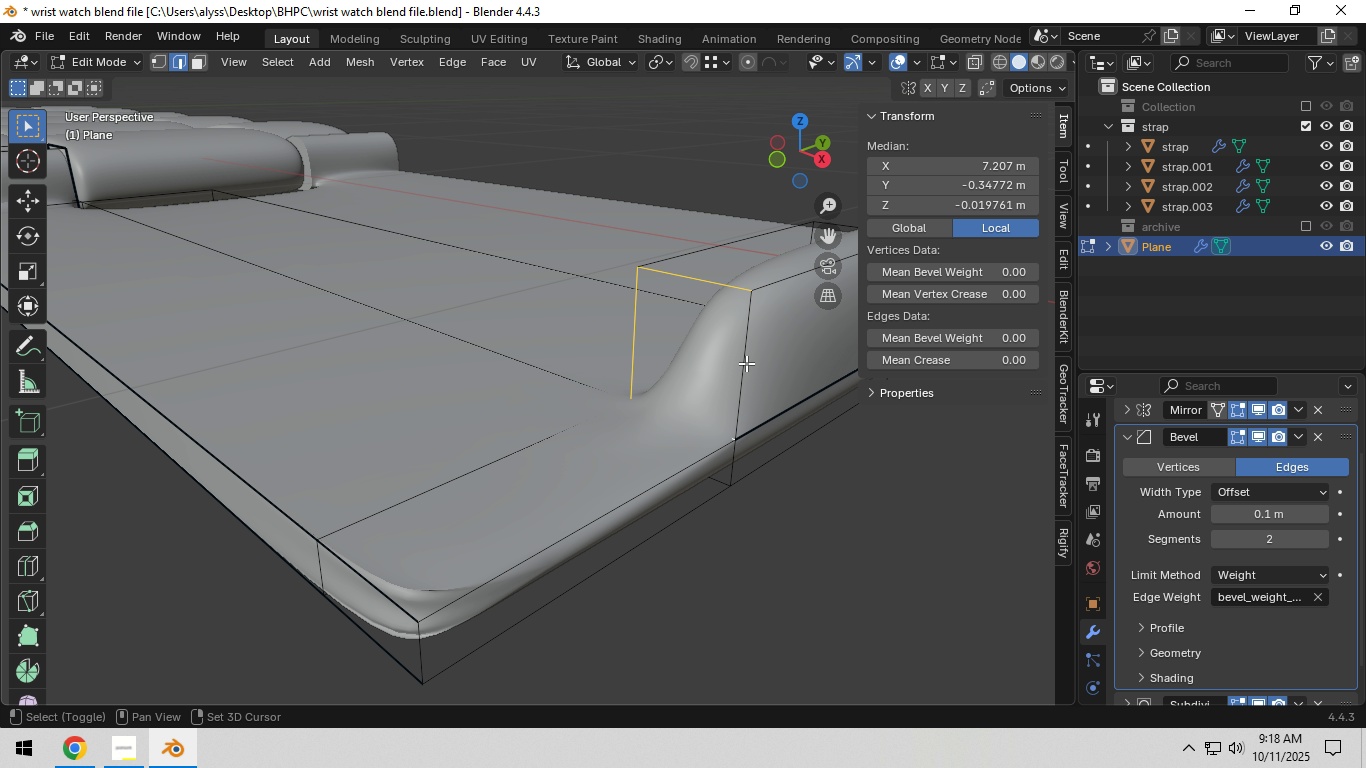 
left_click([746, 363])
 